 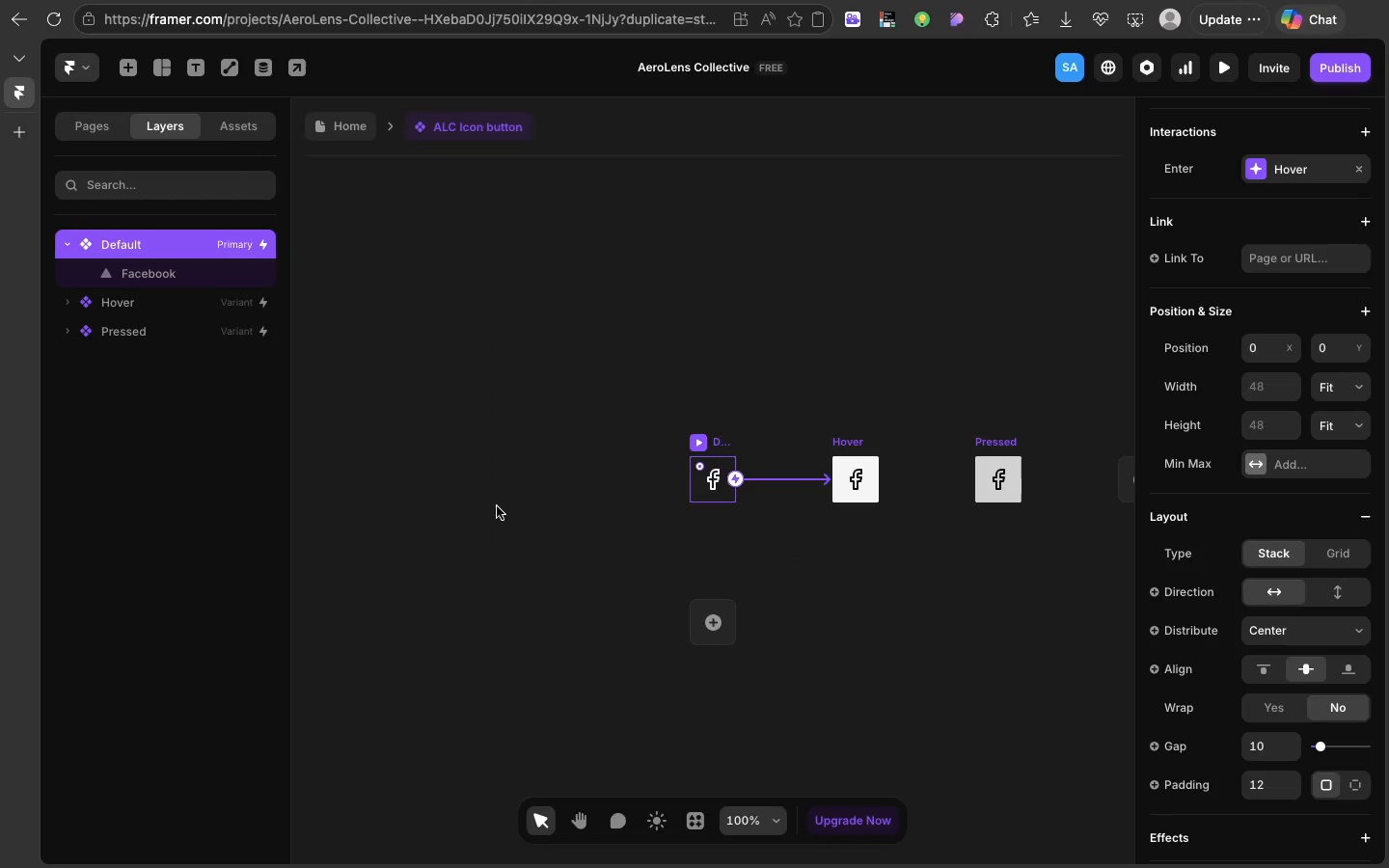 
left_click([324, 124])
 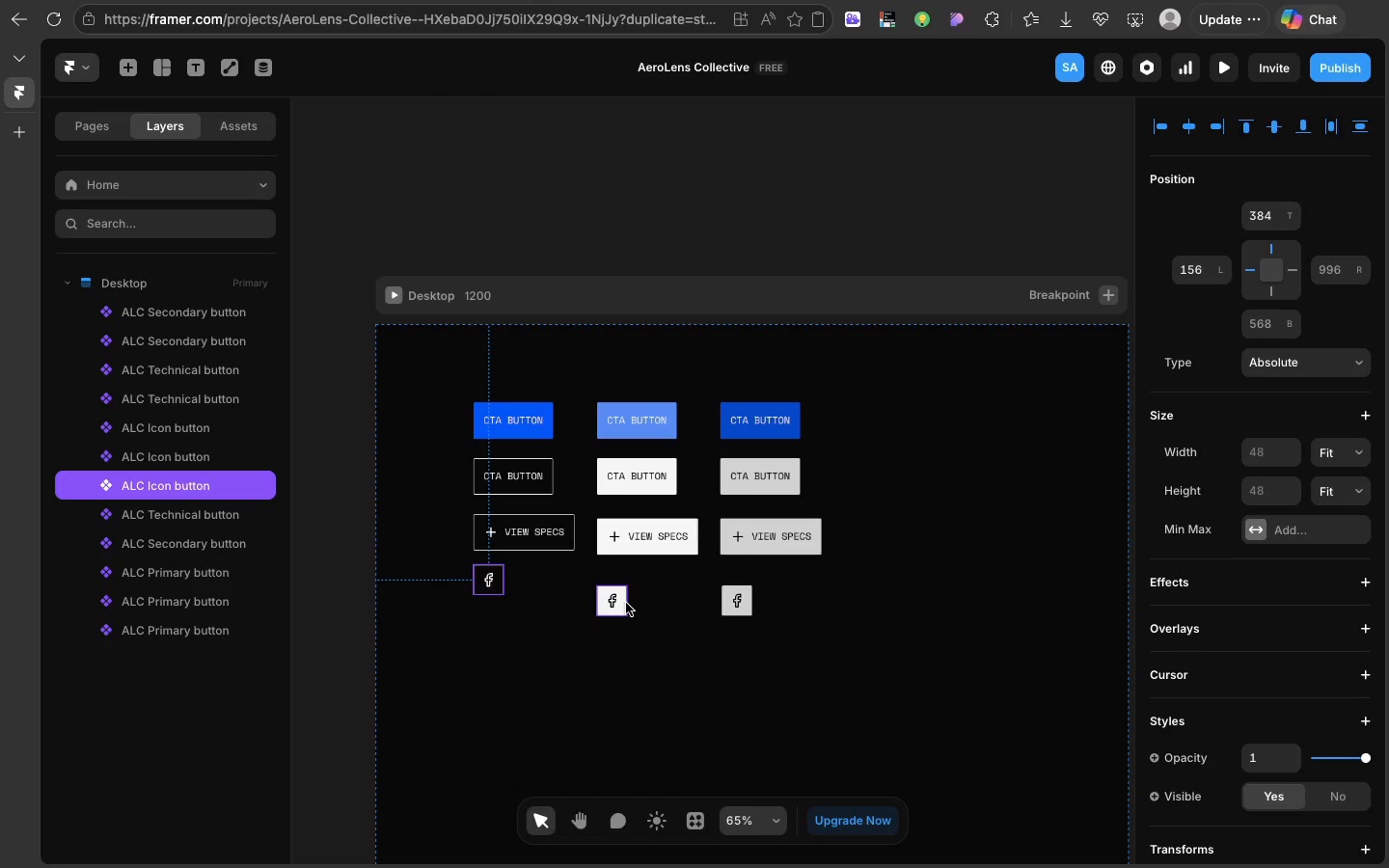 
left_click([626, 603])
 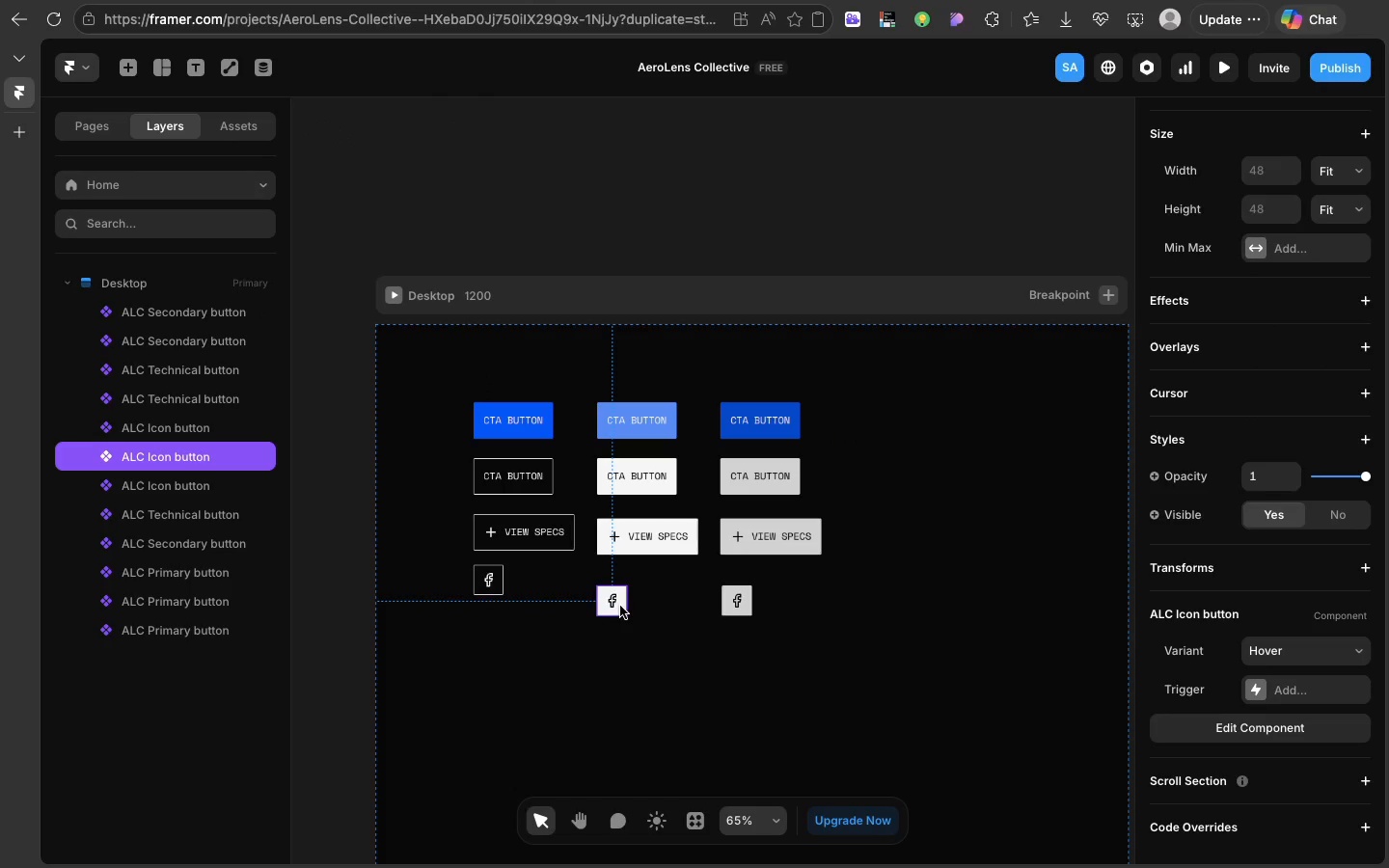 
left_click_drag(start_coordinate=[620, 606], to_coordinate=[623, 587])
 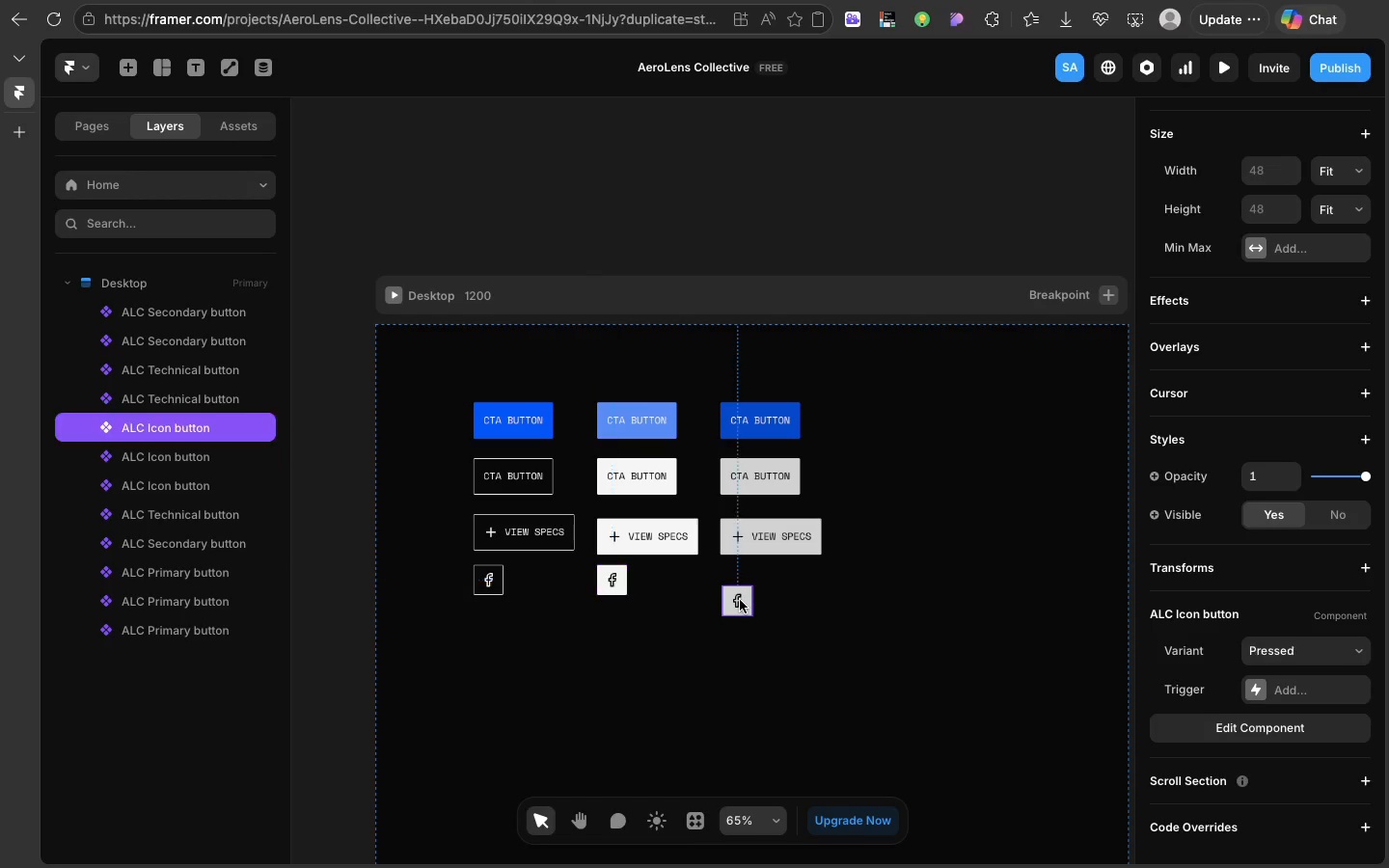 
left_click_drag(start_coordinate=[740, 600], to_coordinate=[739, 585])
 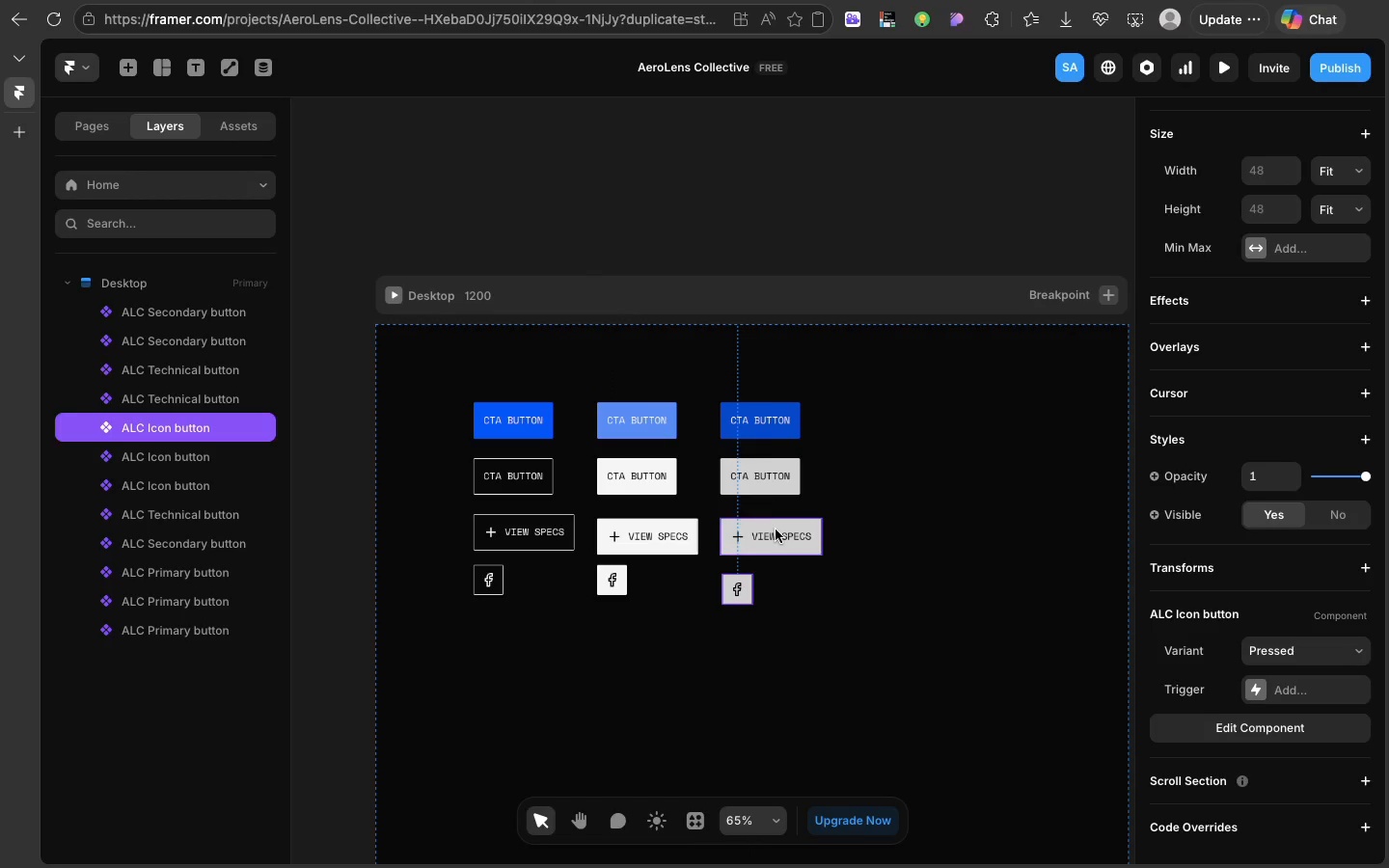 
left_click_drag(start_coordinate=[776, 529], to_coordinate=[775, 522])
 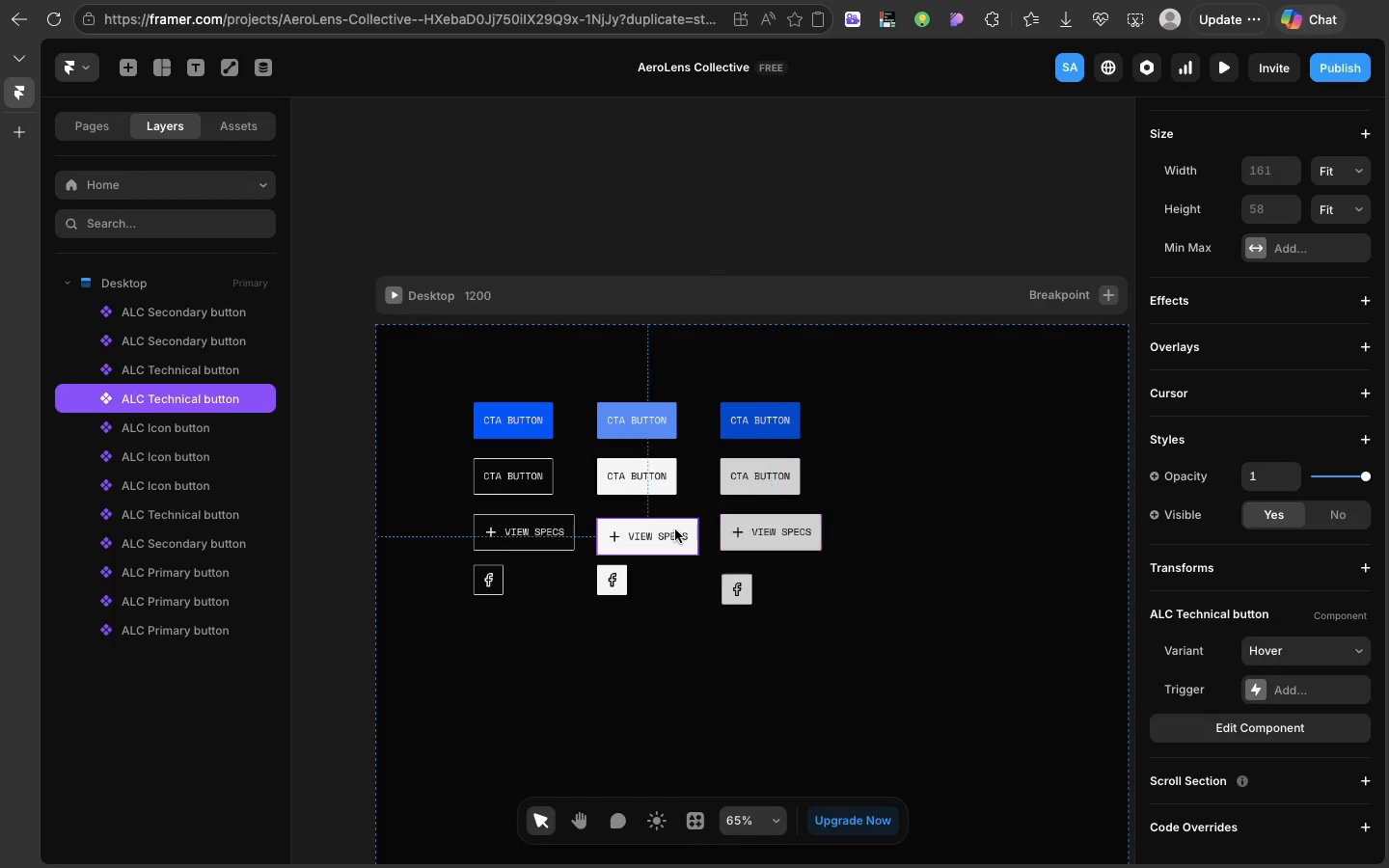 
left_click_drag(start_coordinate=[675, 529], to_coordinate=[675, 524])
 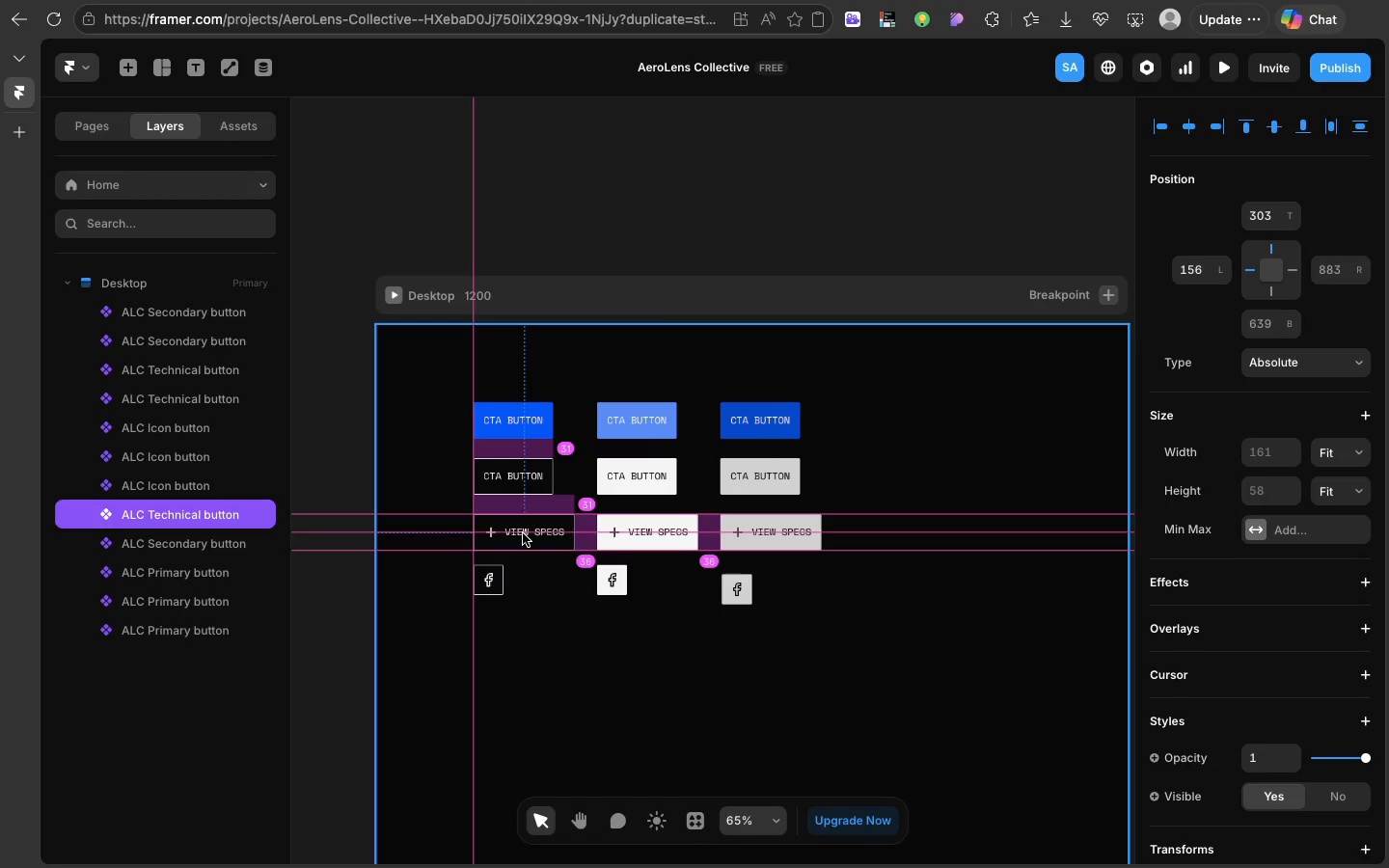 
wait(7.96)
 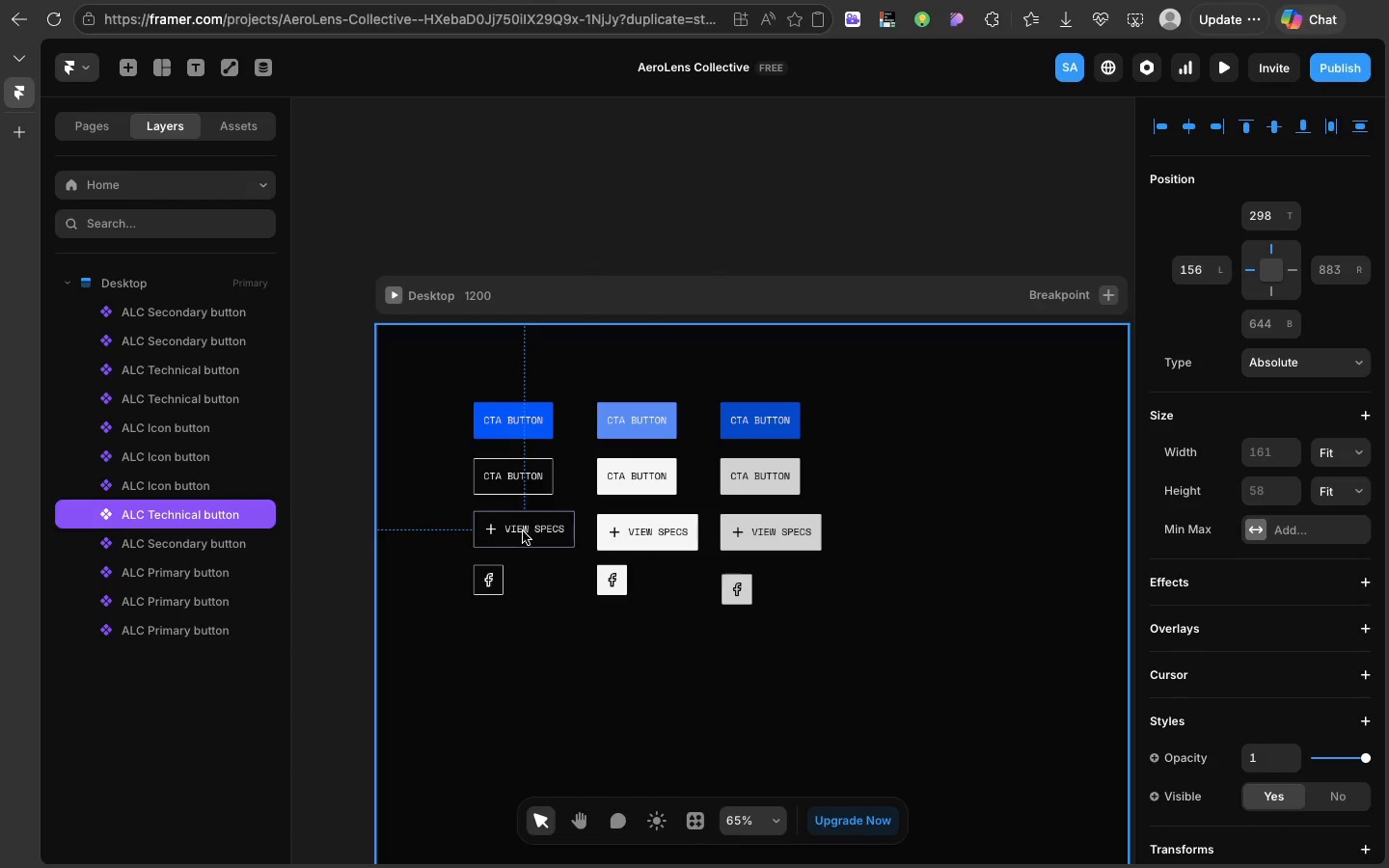 
left_click([495, 581])
 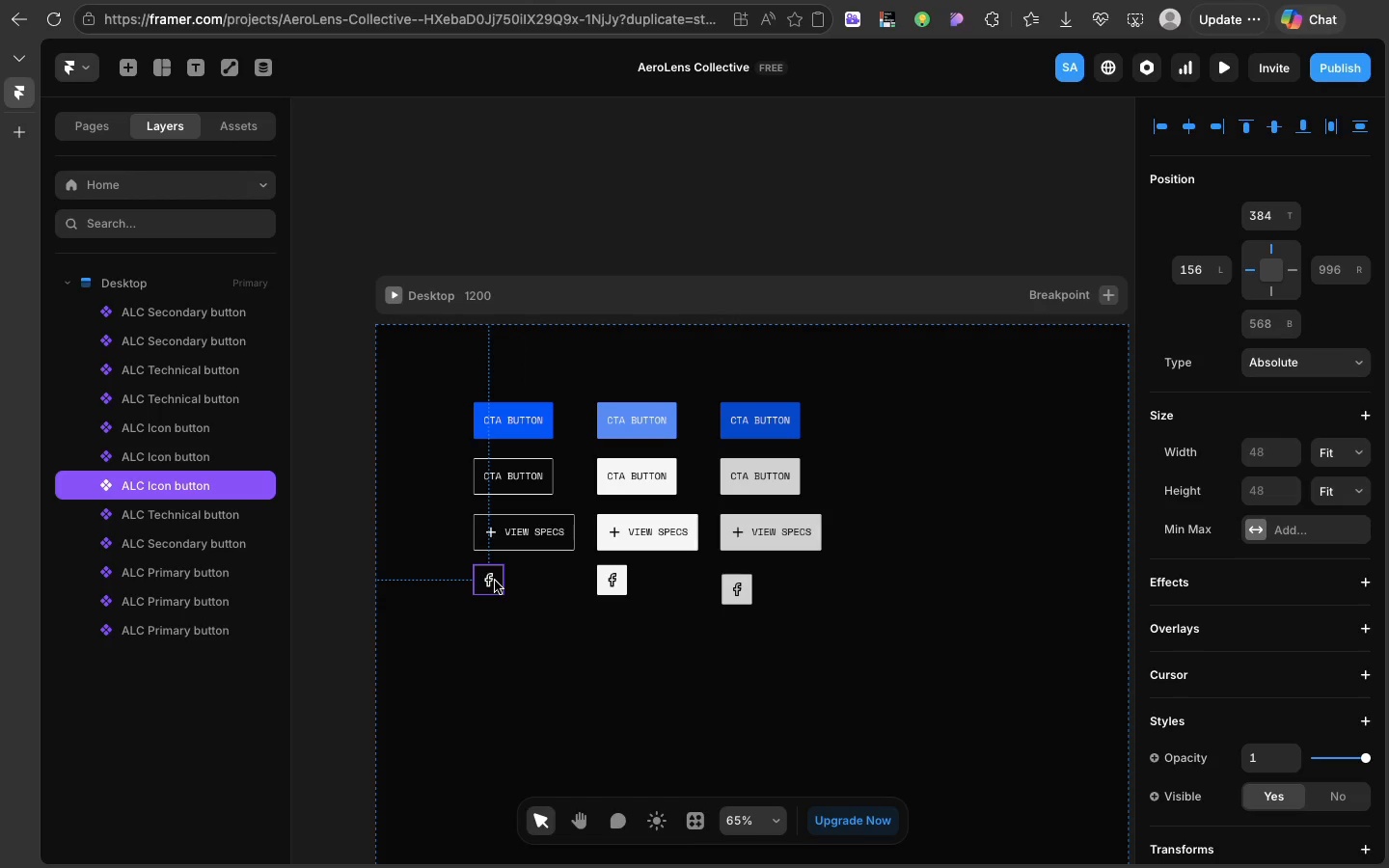 
left_click_drag(start_coordinate=[495, 581], to_coordinate=[495, 585])
 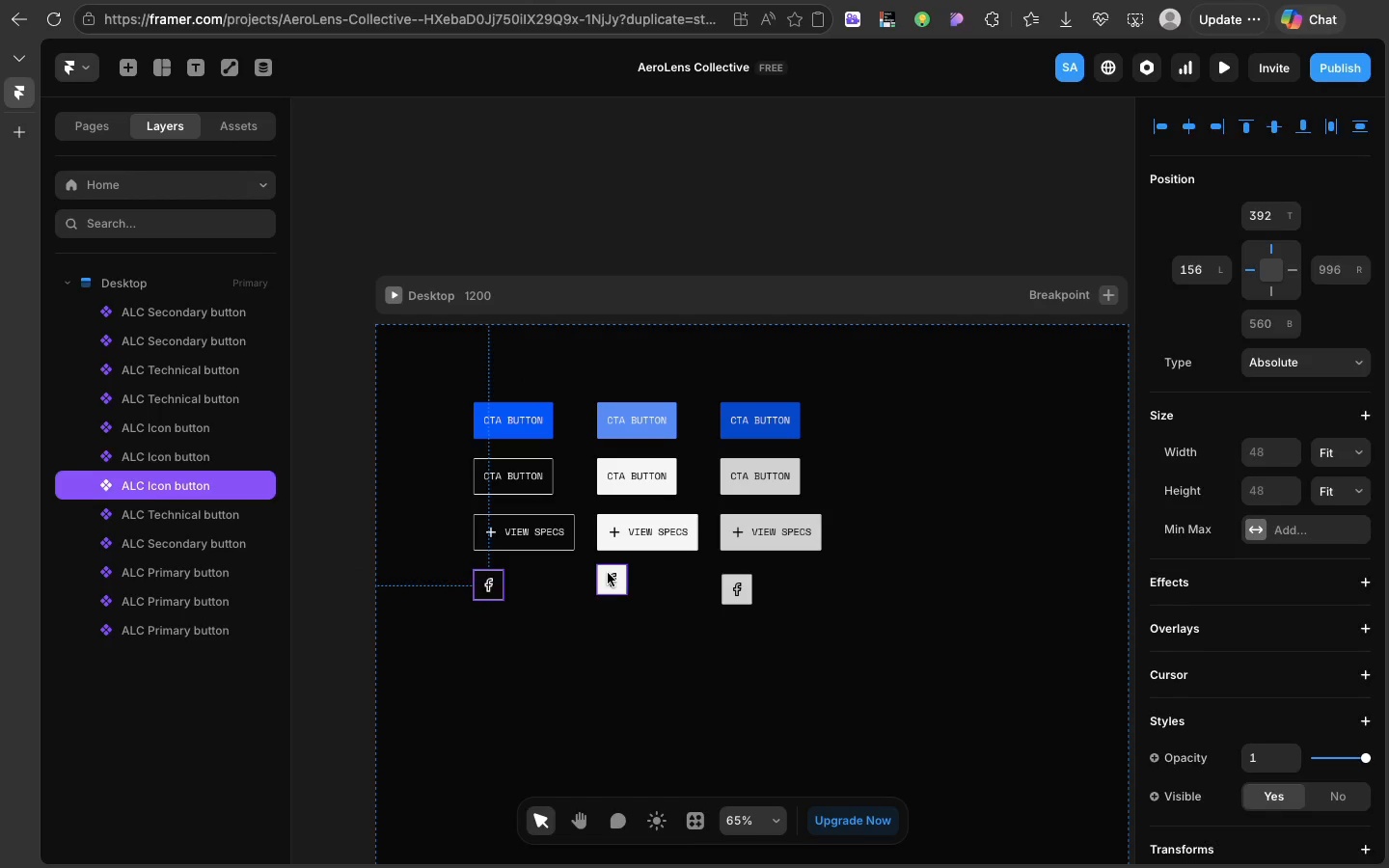 
left_click([608, 573])
 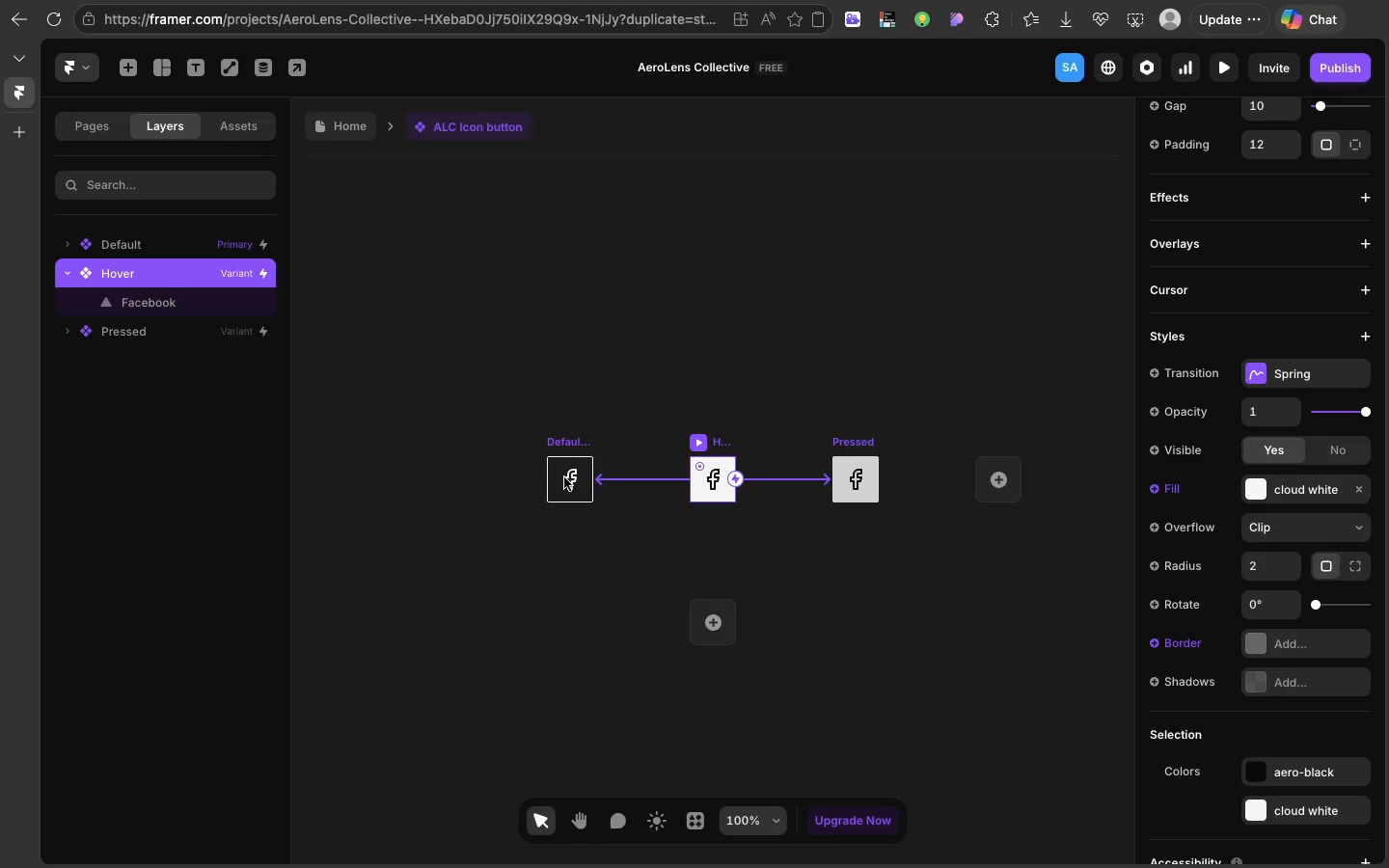 
wait(5.39)
 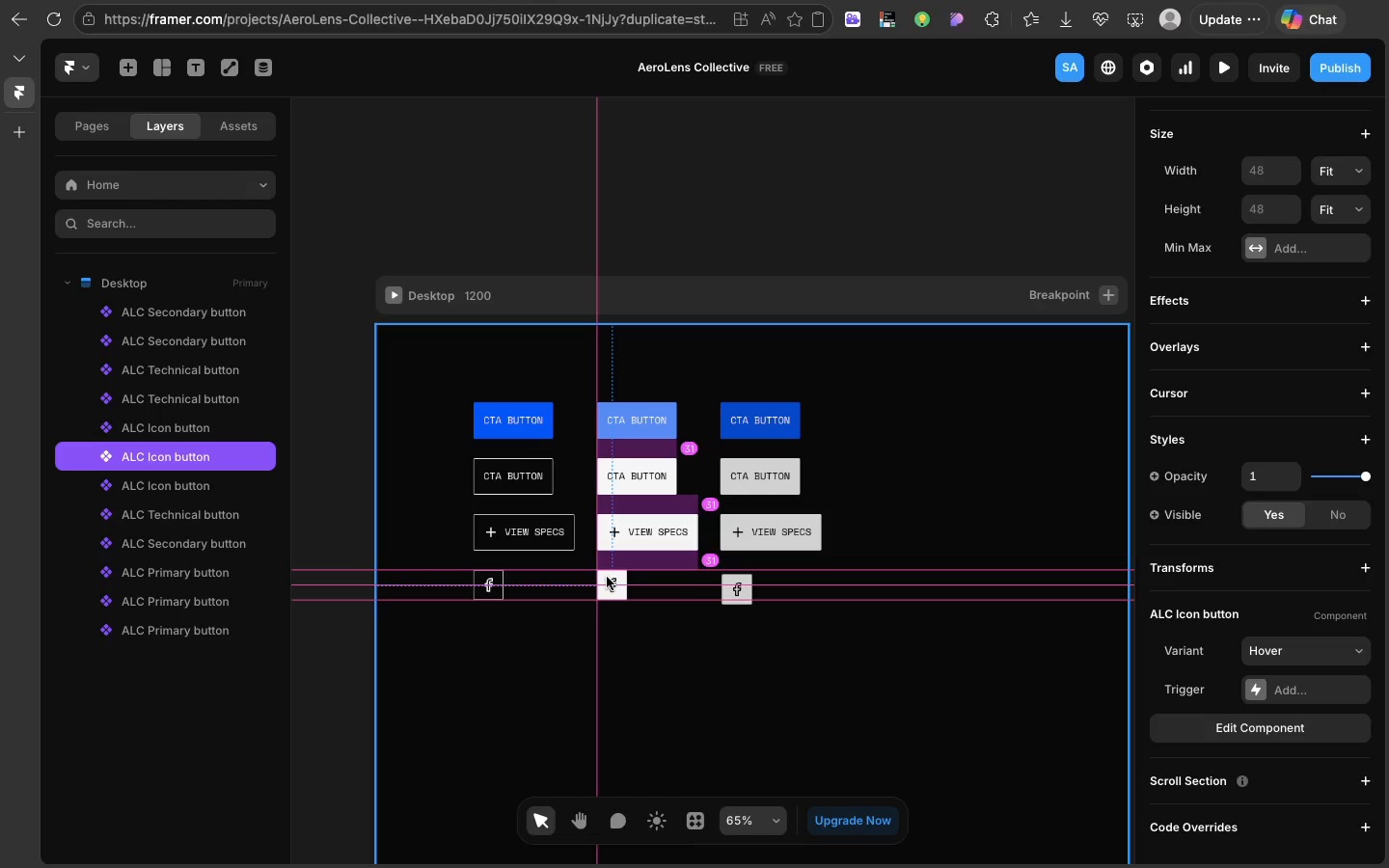 
left_click([351, 121])
 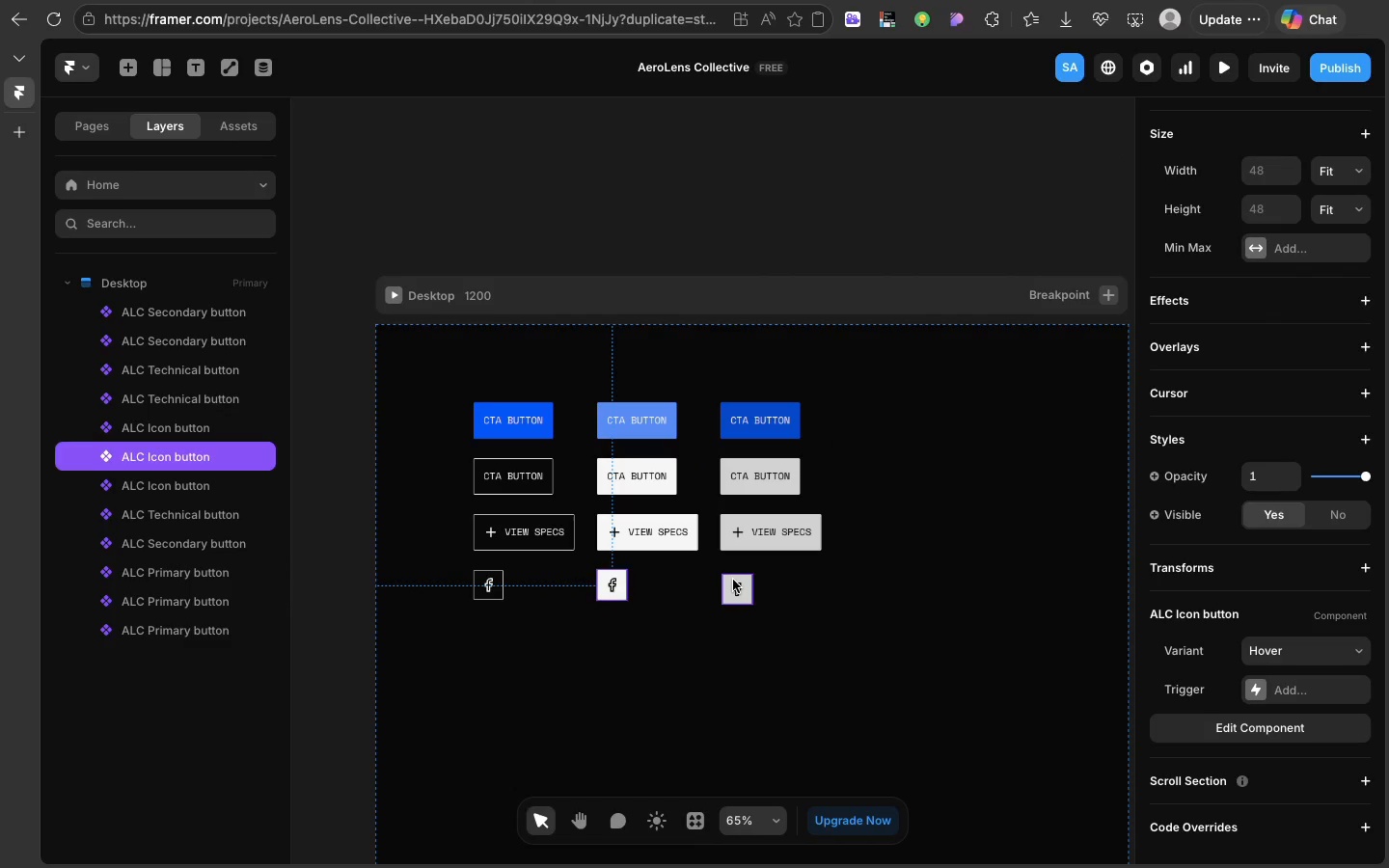 
left_click_drag(start_coordinate=[733, 580], to_coordinate=[734, 572])
 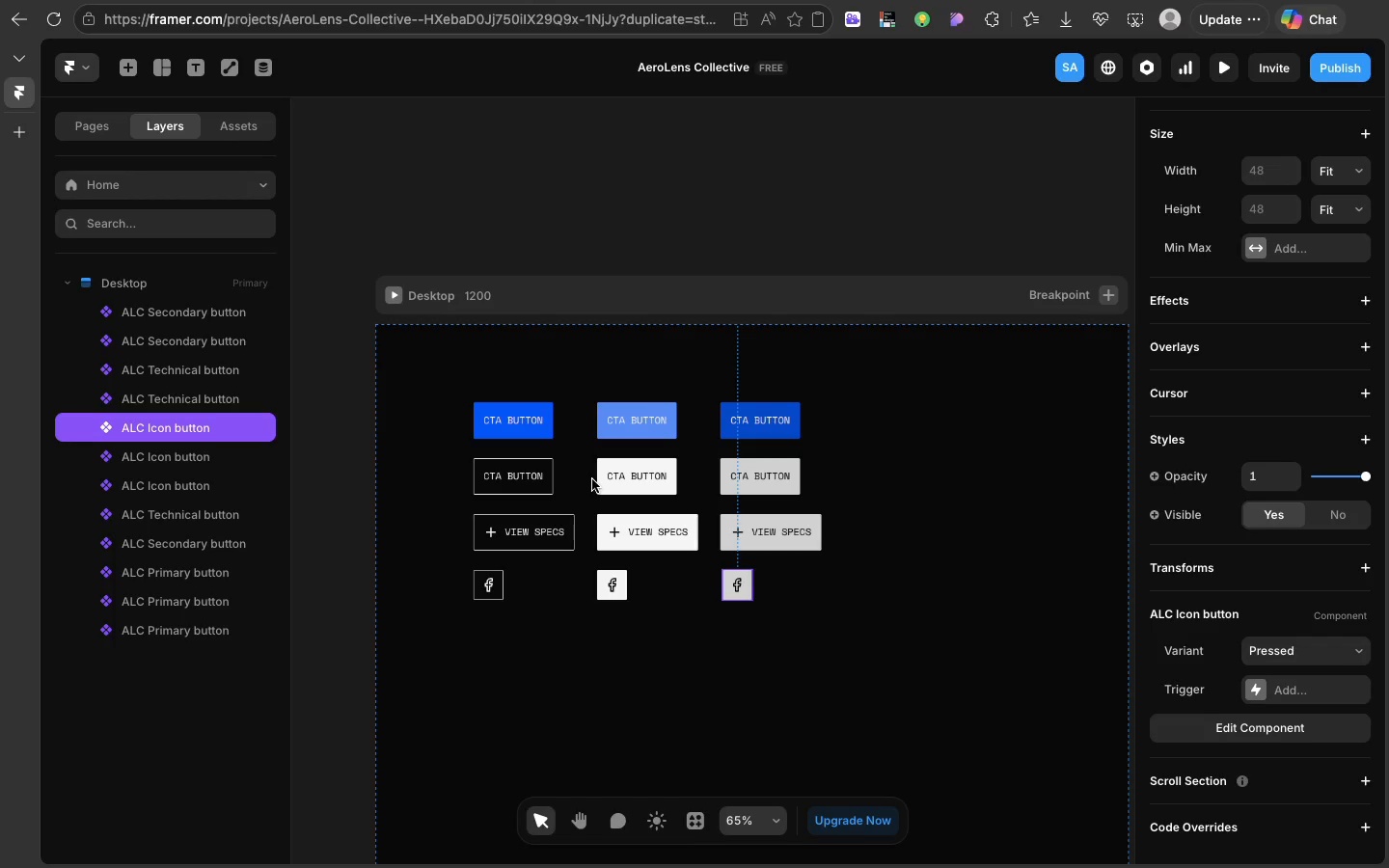 
wait(32.9)
 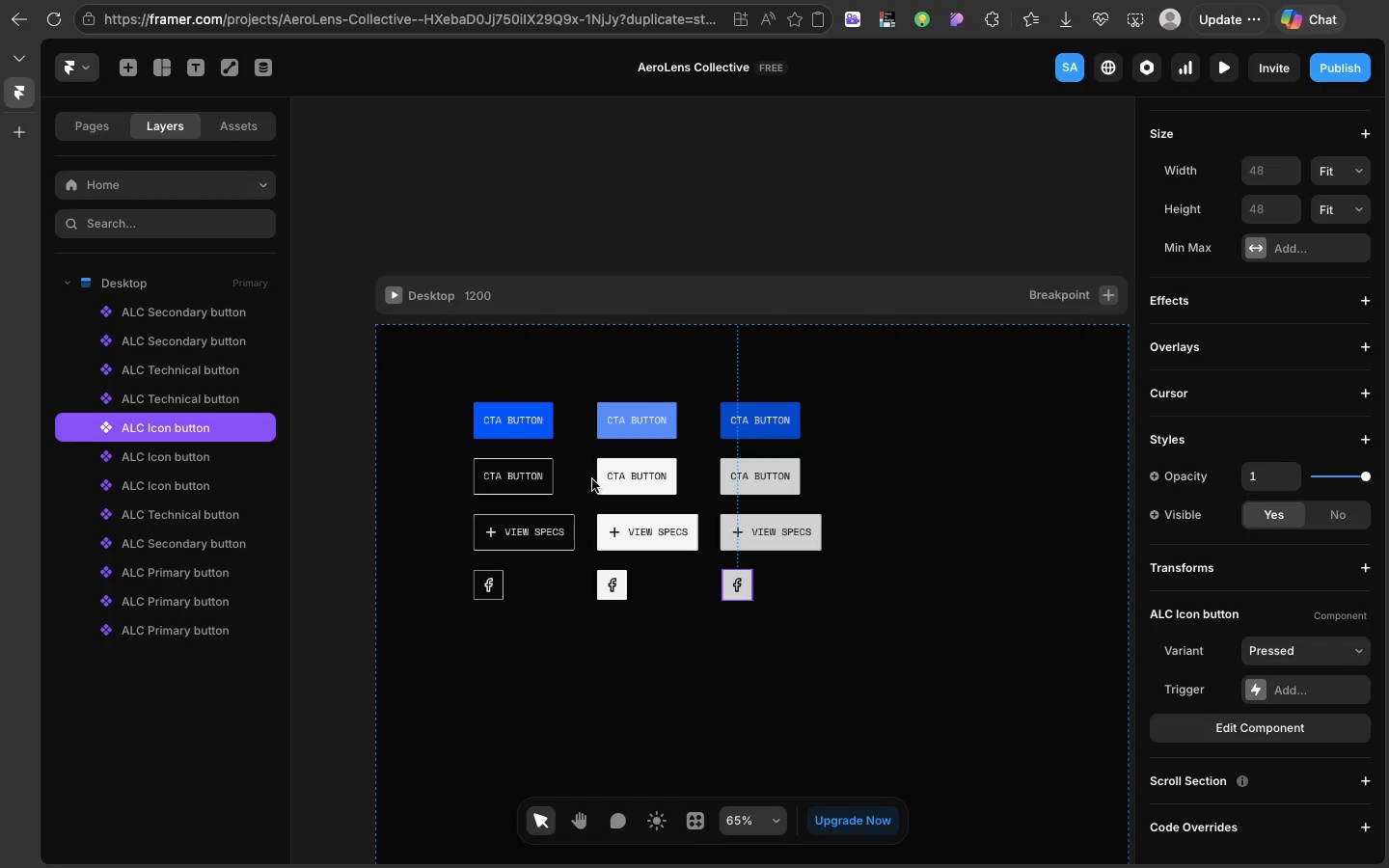 
left_click([484, 596])
 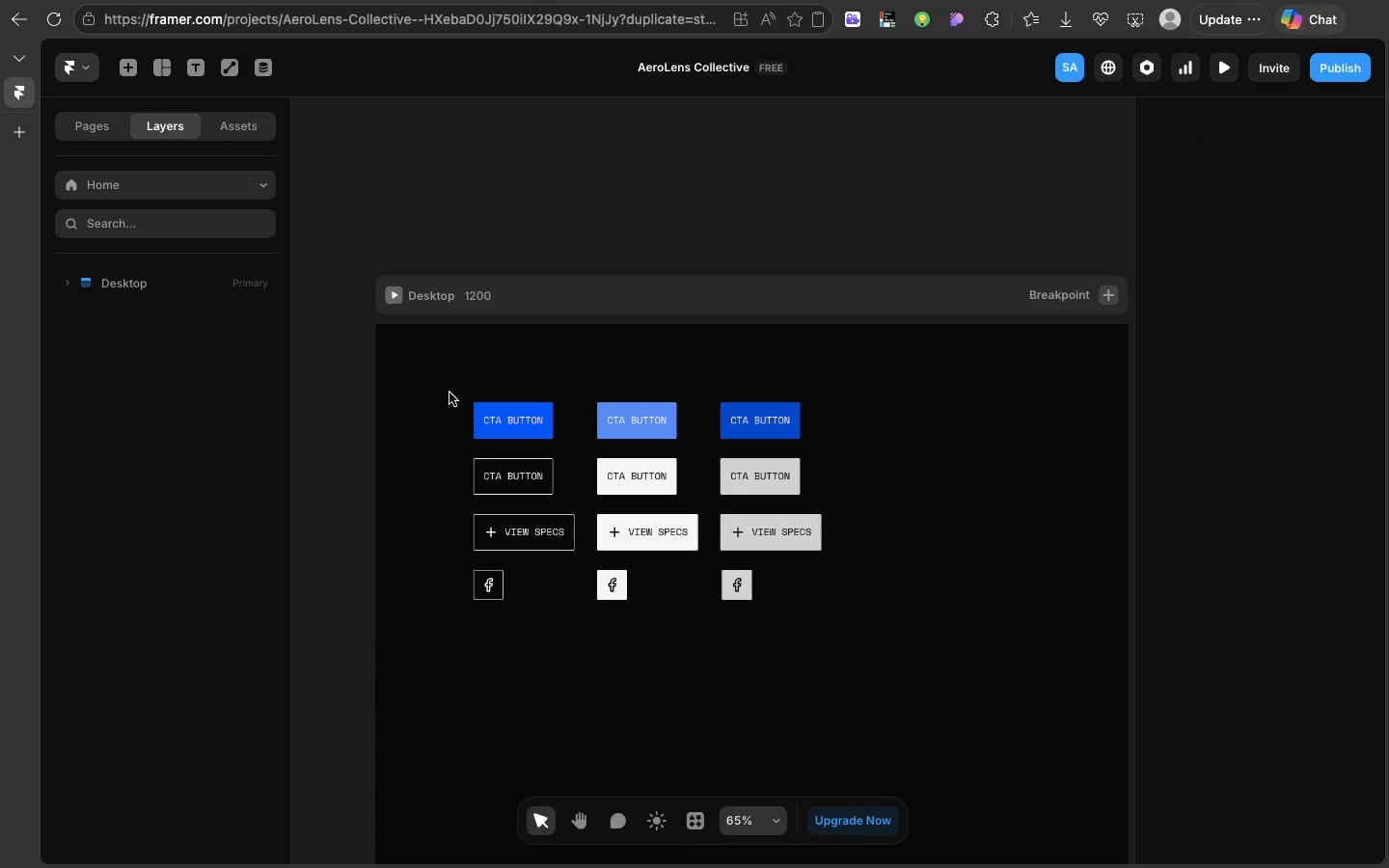 
wait(6.11)
 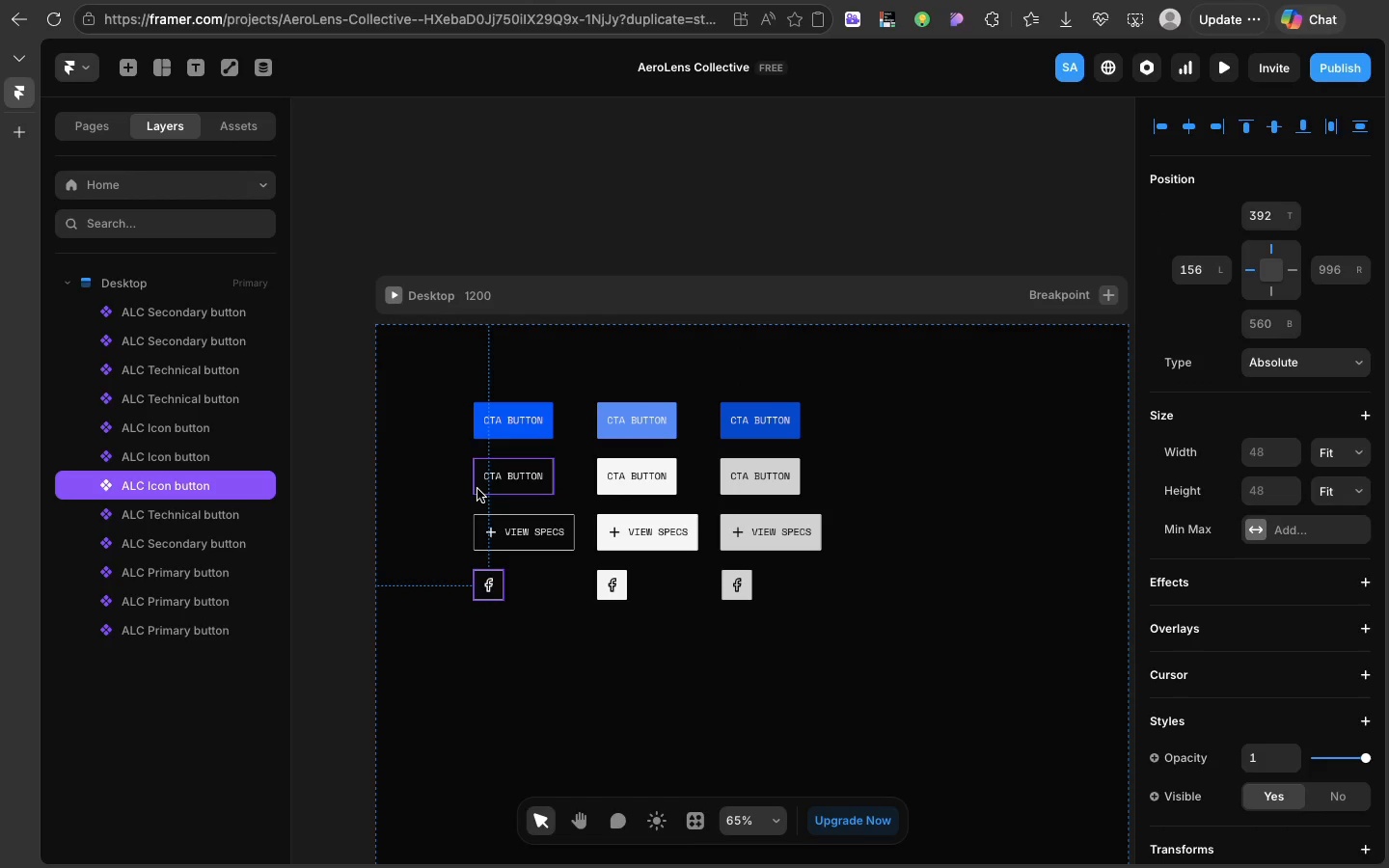 
key(F)
 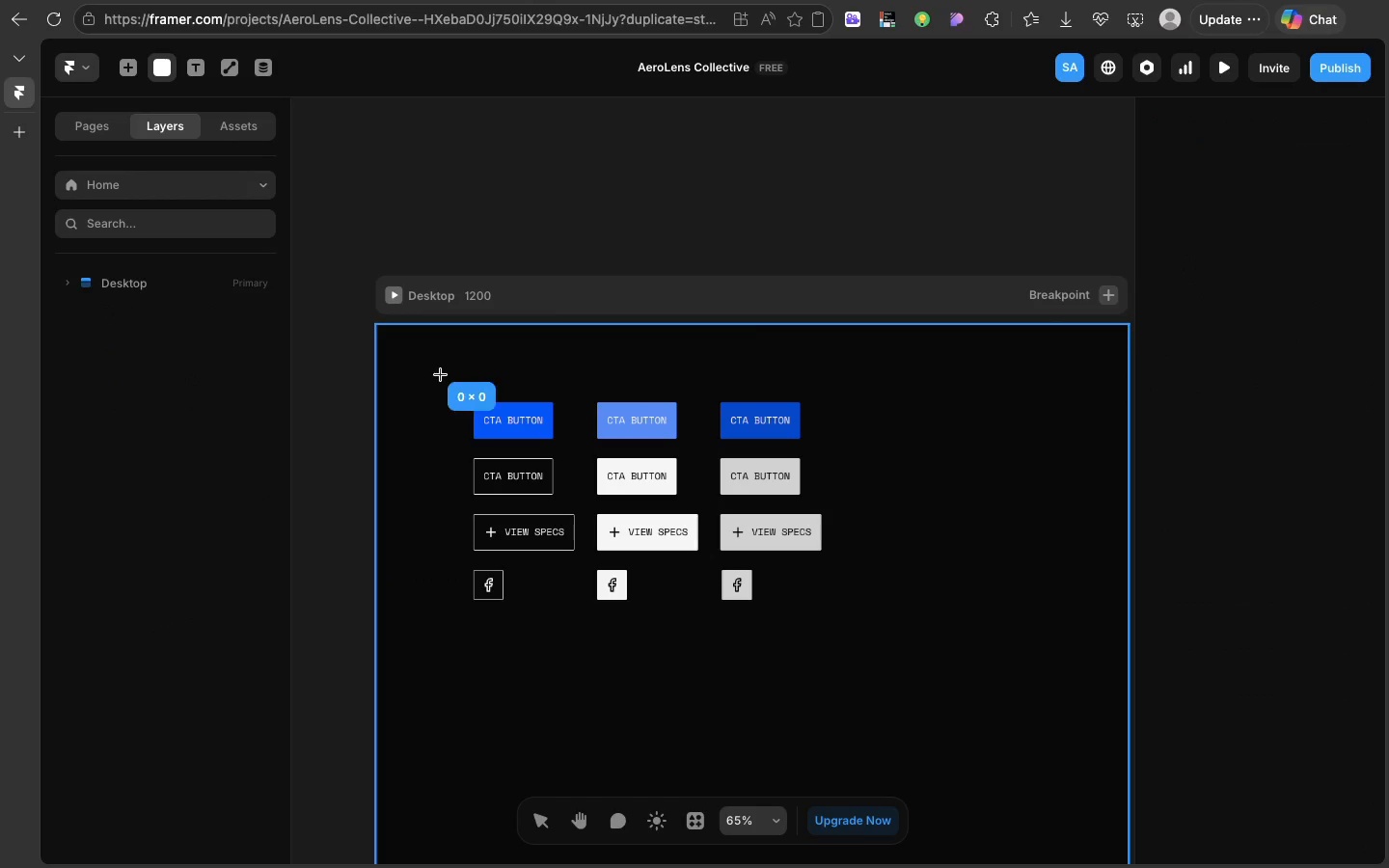 
left_click_drag(start_coordinate=[440, 374], to_coordinate=[904, 628])
 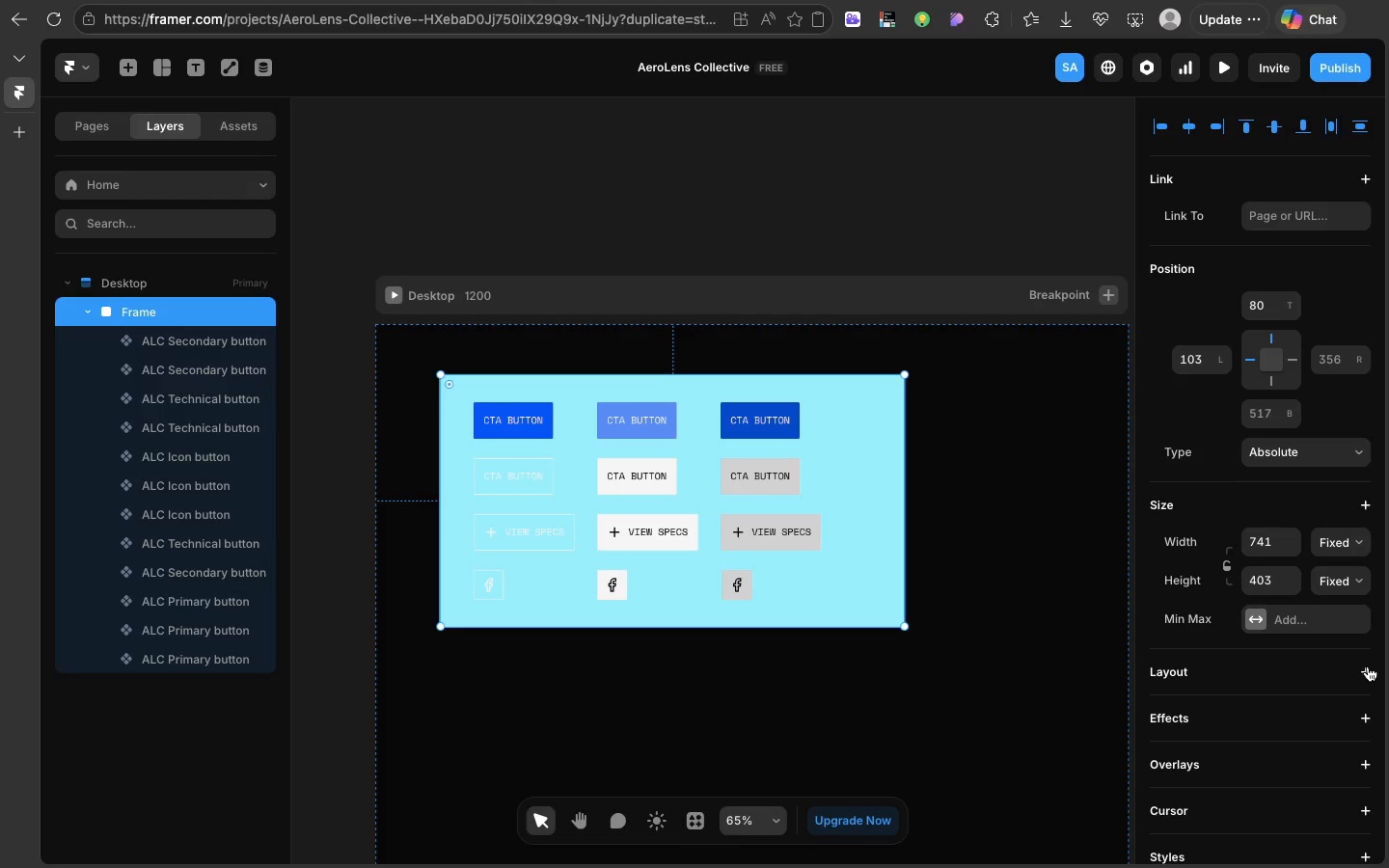 
left_click([1367, 666])
 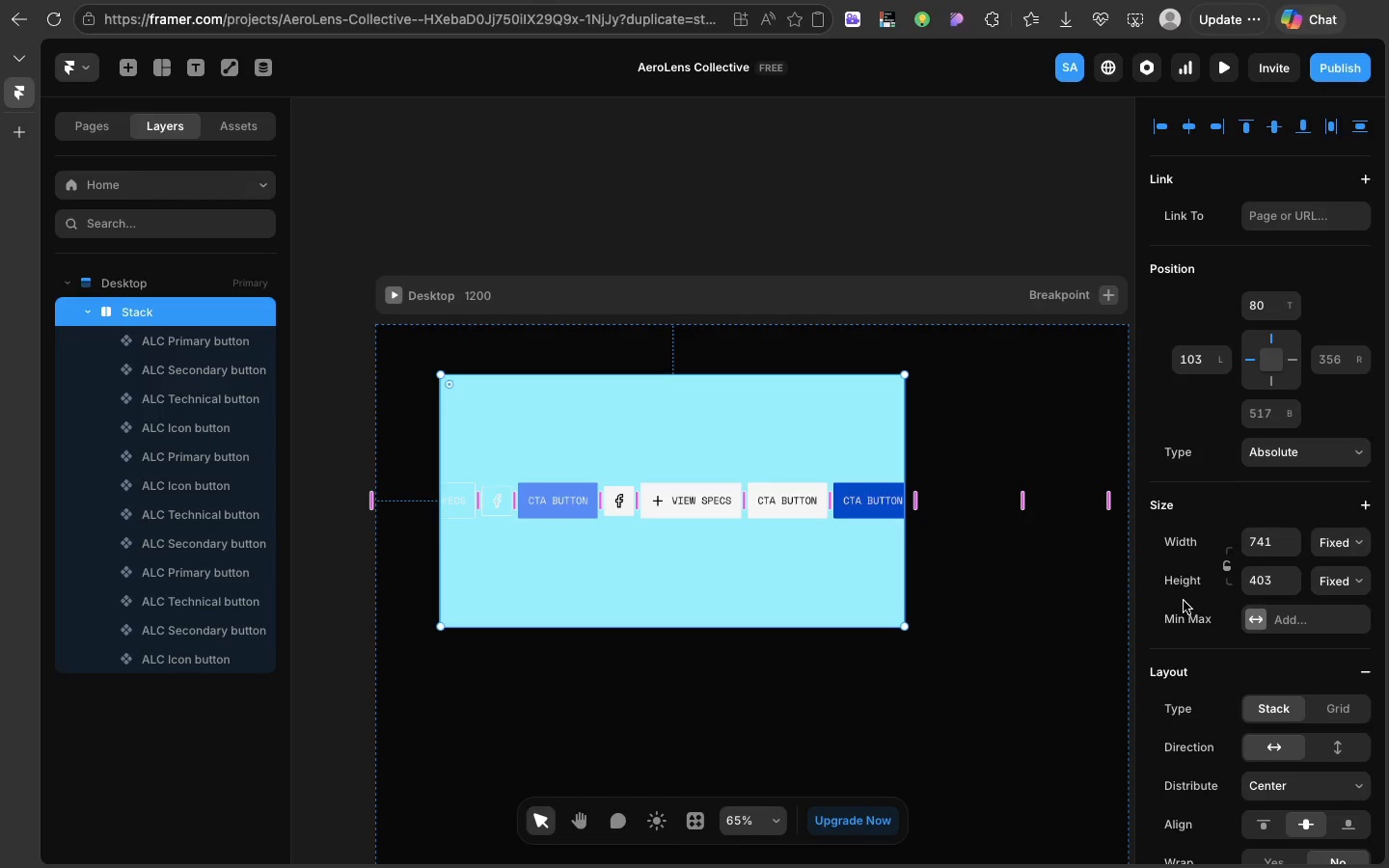 
key(Control+Z)
 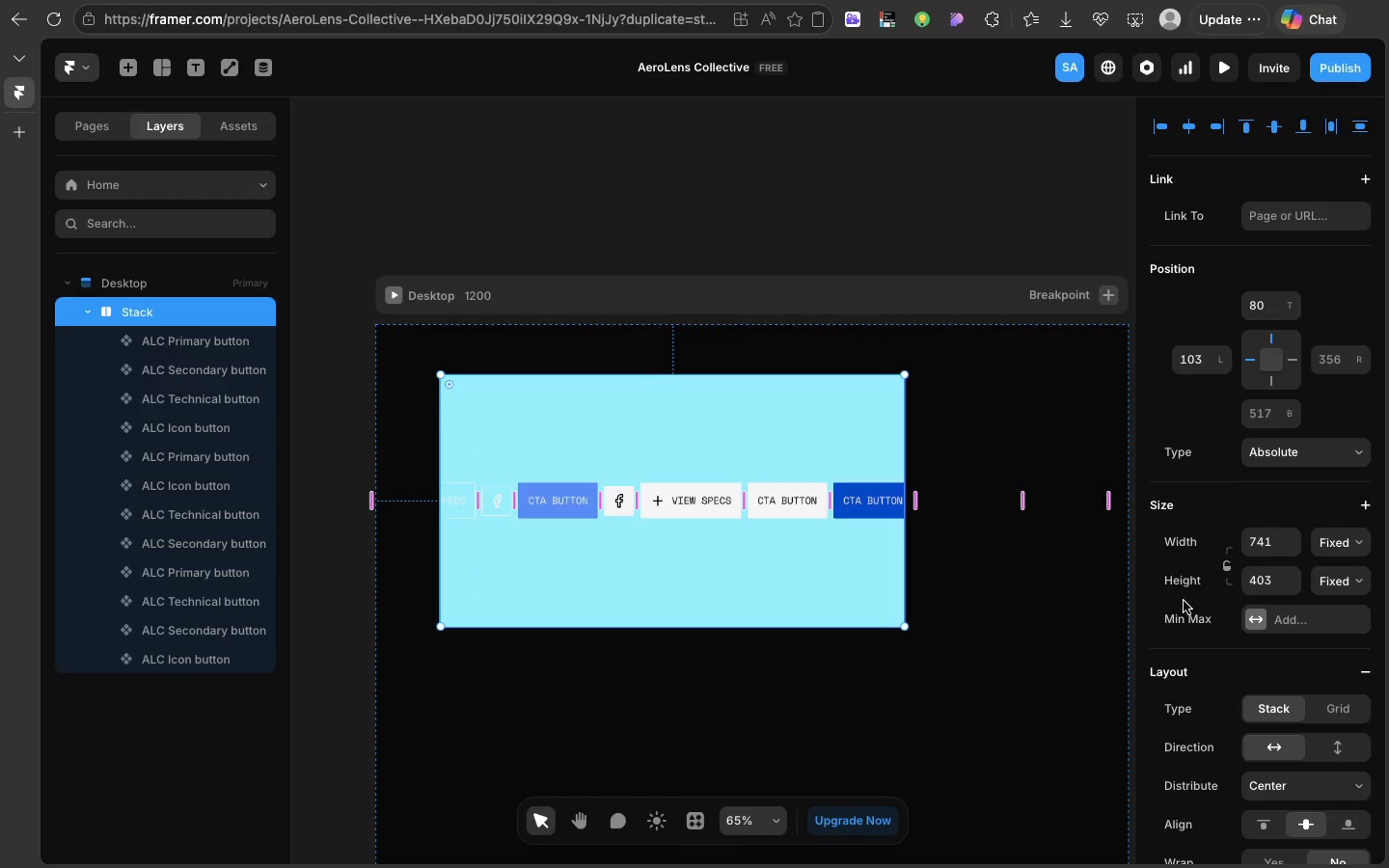 
key(Control+Z)
 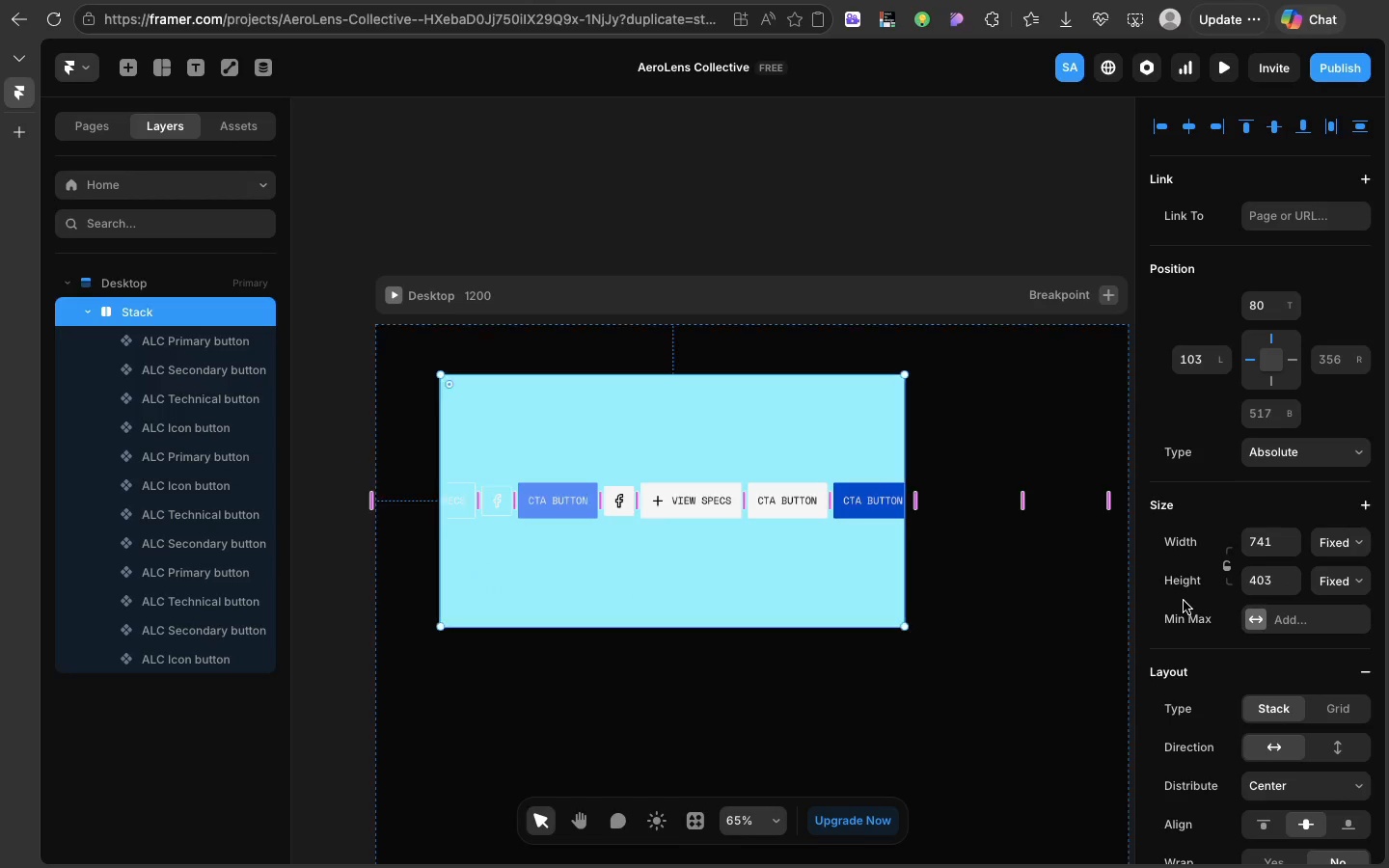 
key(Control+ControlLeft)
 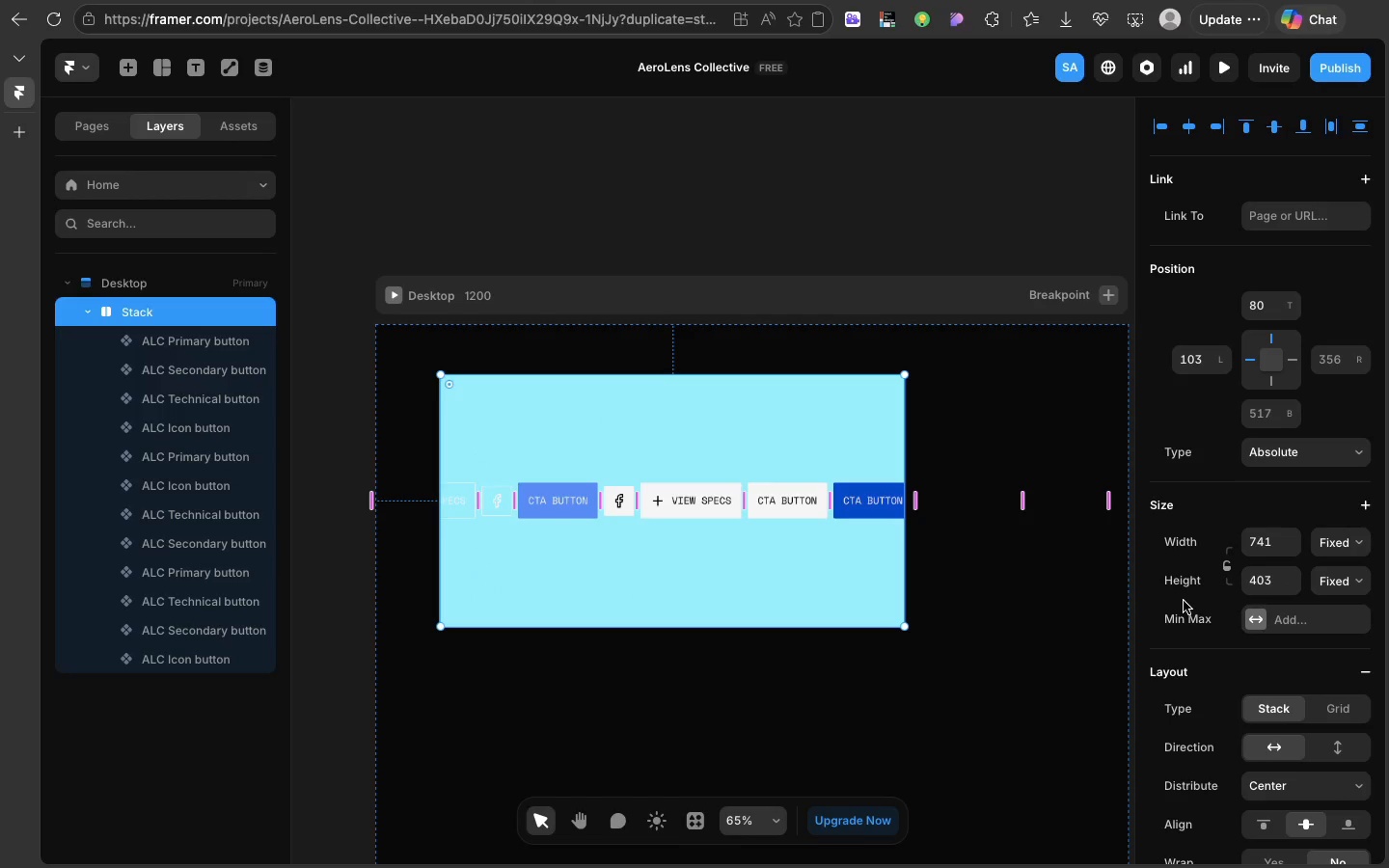 
key(Control+Z)
 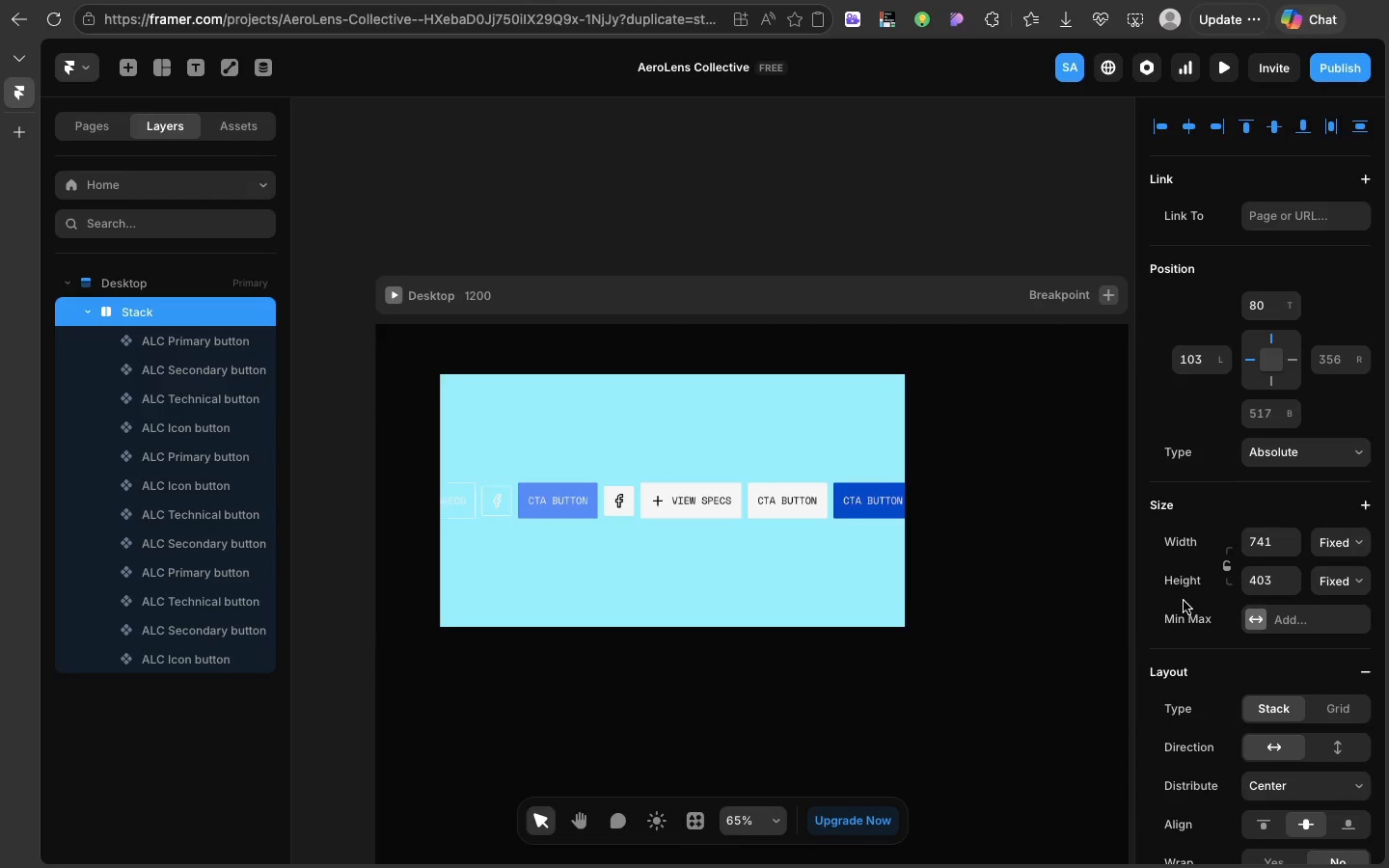 
key(Control+ControlLeft)
 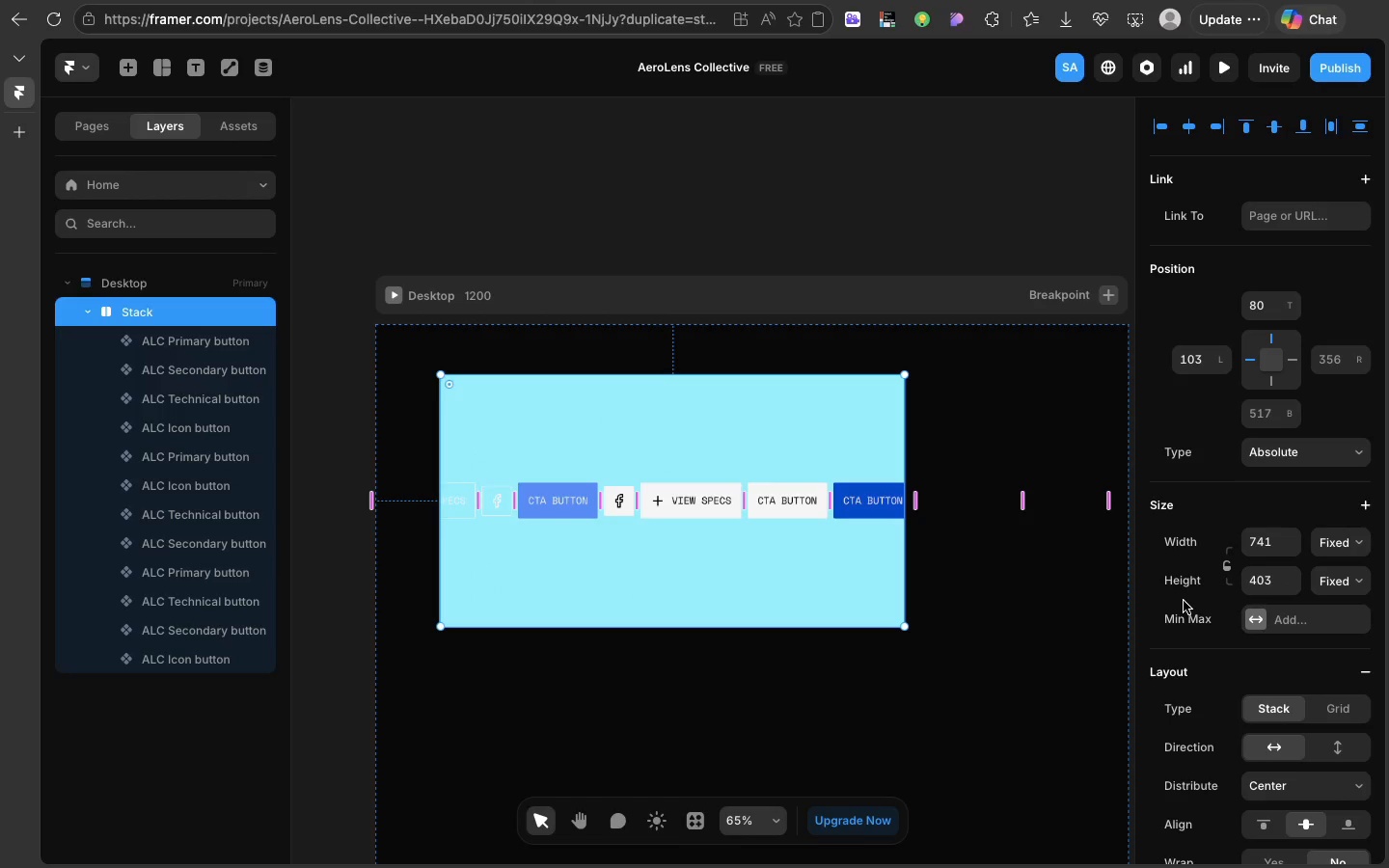 
key(Control+Z)
 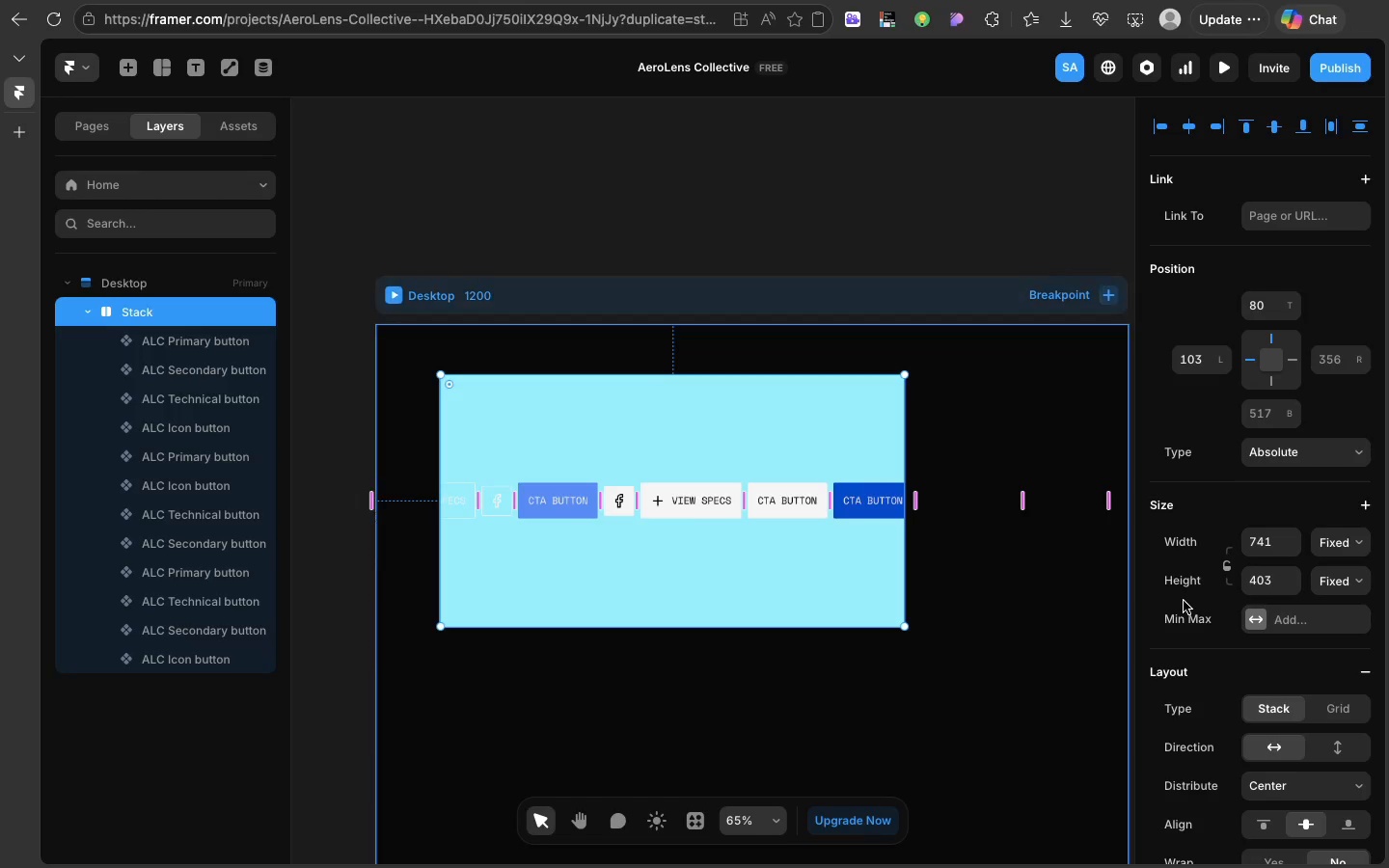 
key(Meta+Z)
 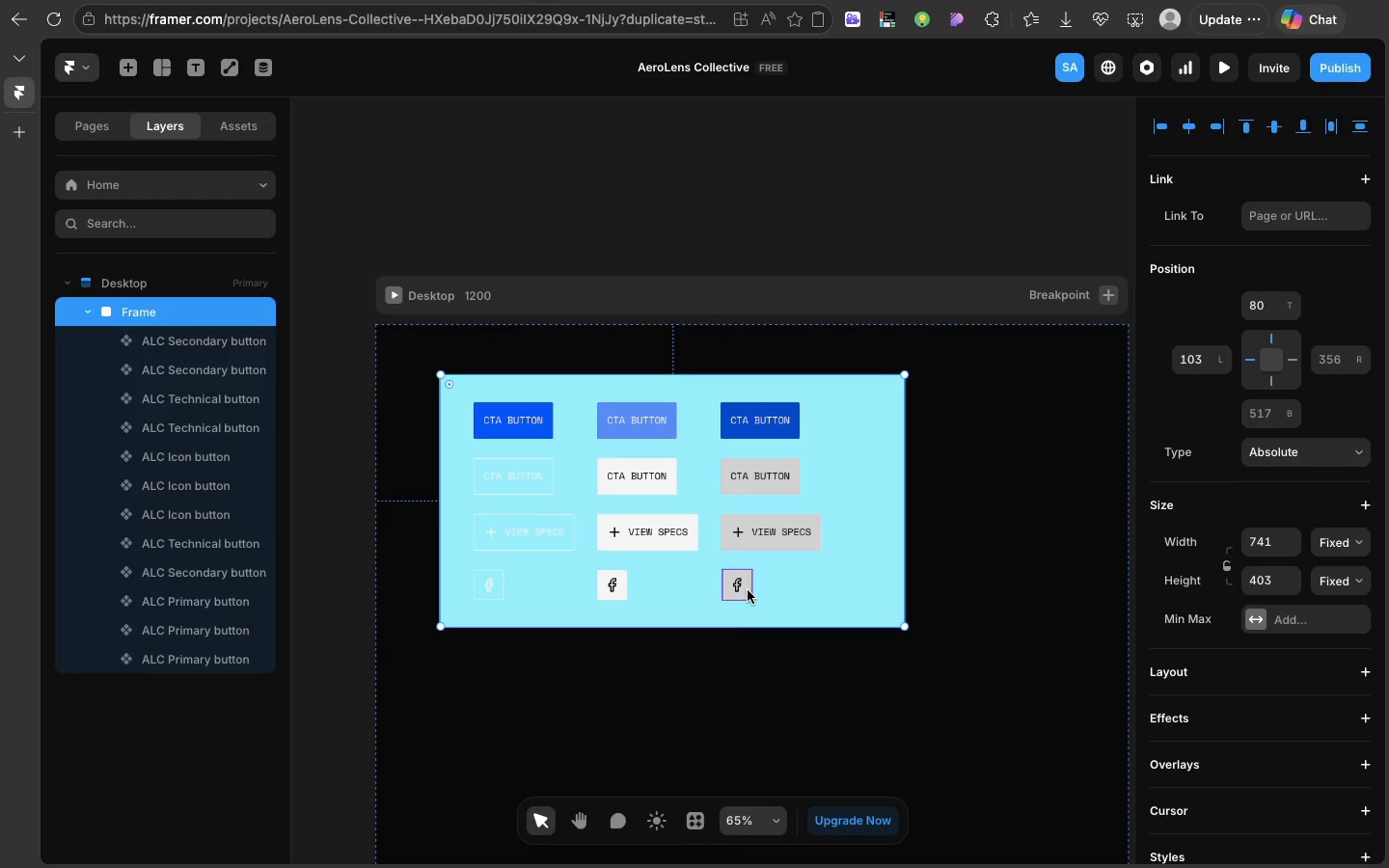 
left_click([748, 590])
 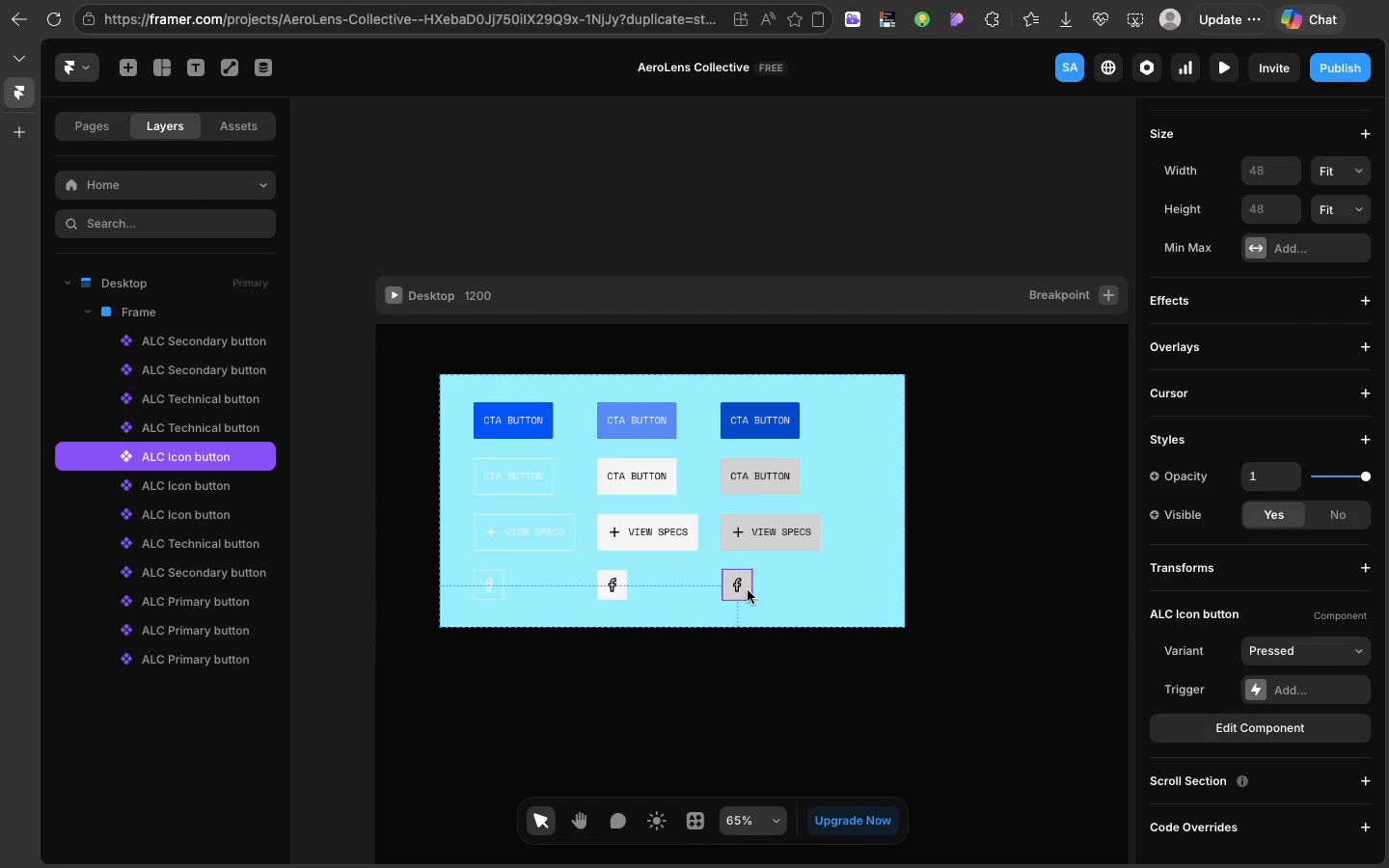 
hold_key(key=ShiftLeft, duration=3.41)
left_click([739, 547])
 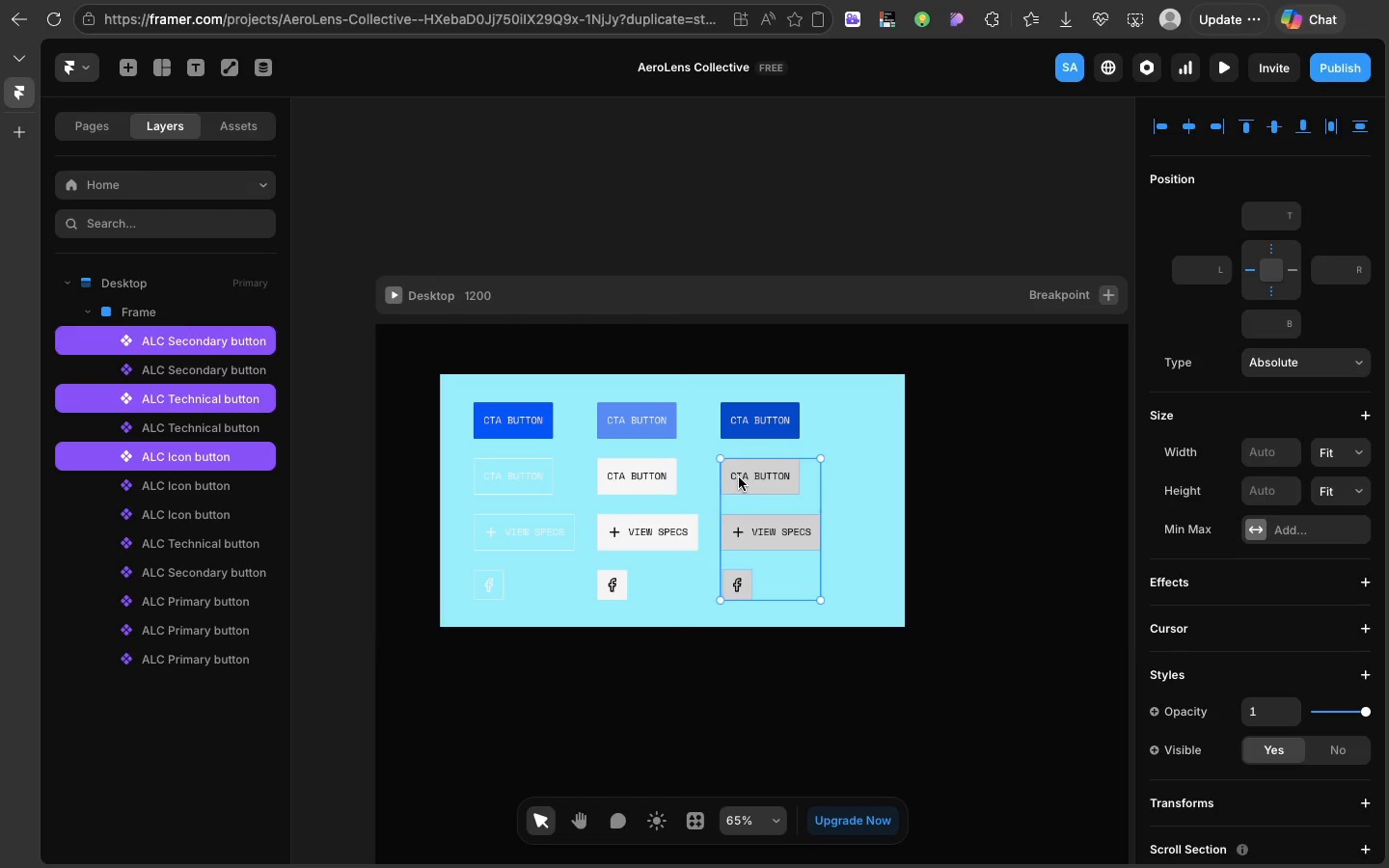 
left_click([739, 477])
 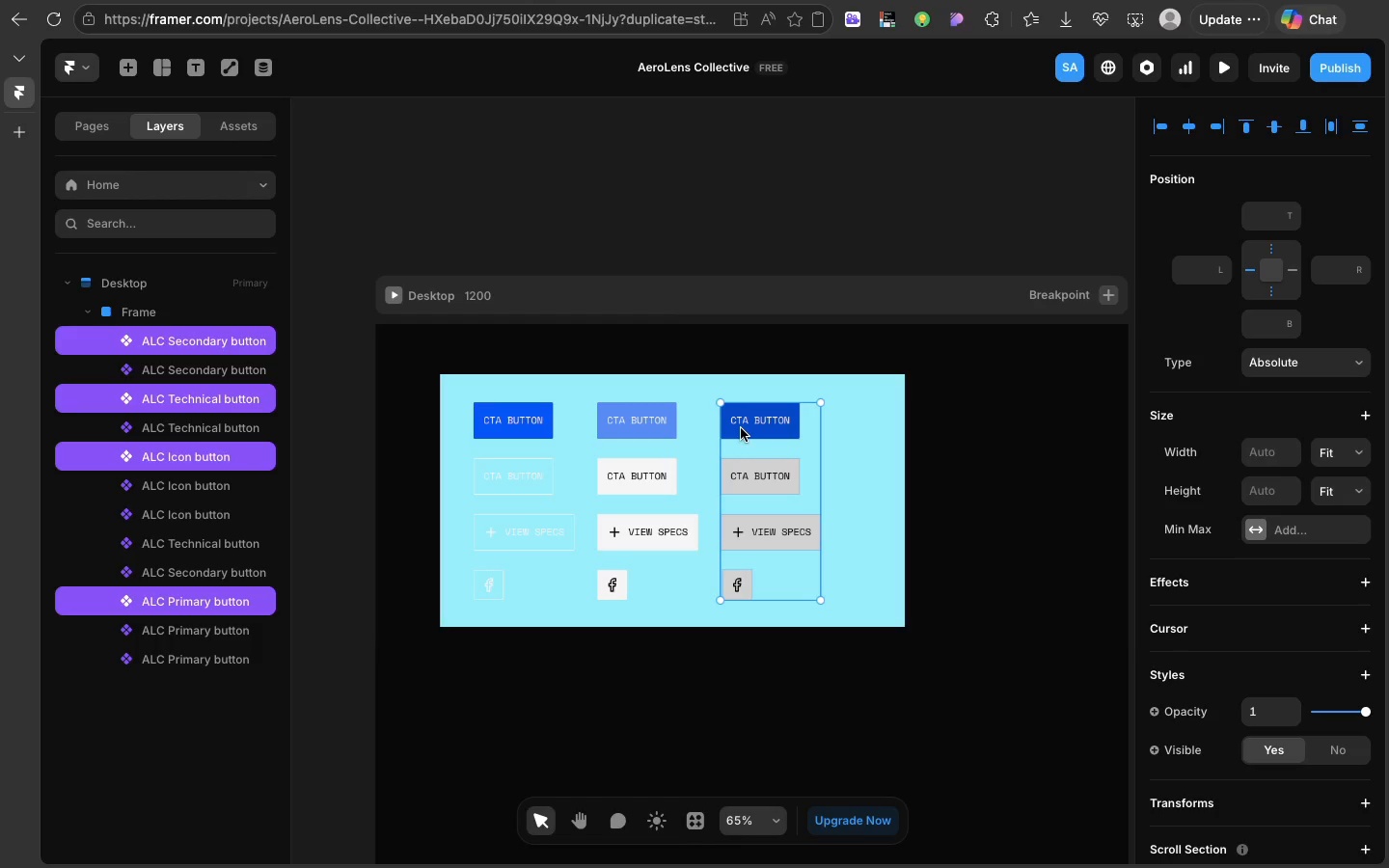 
left_click([741, 428])
 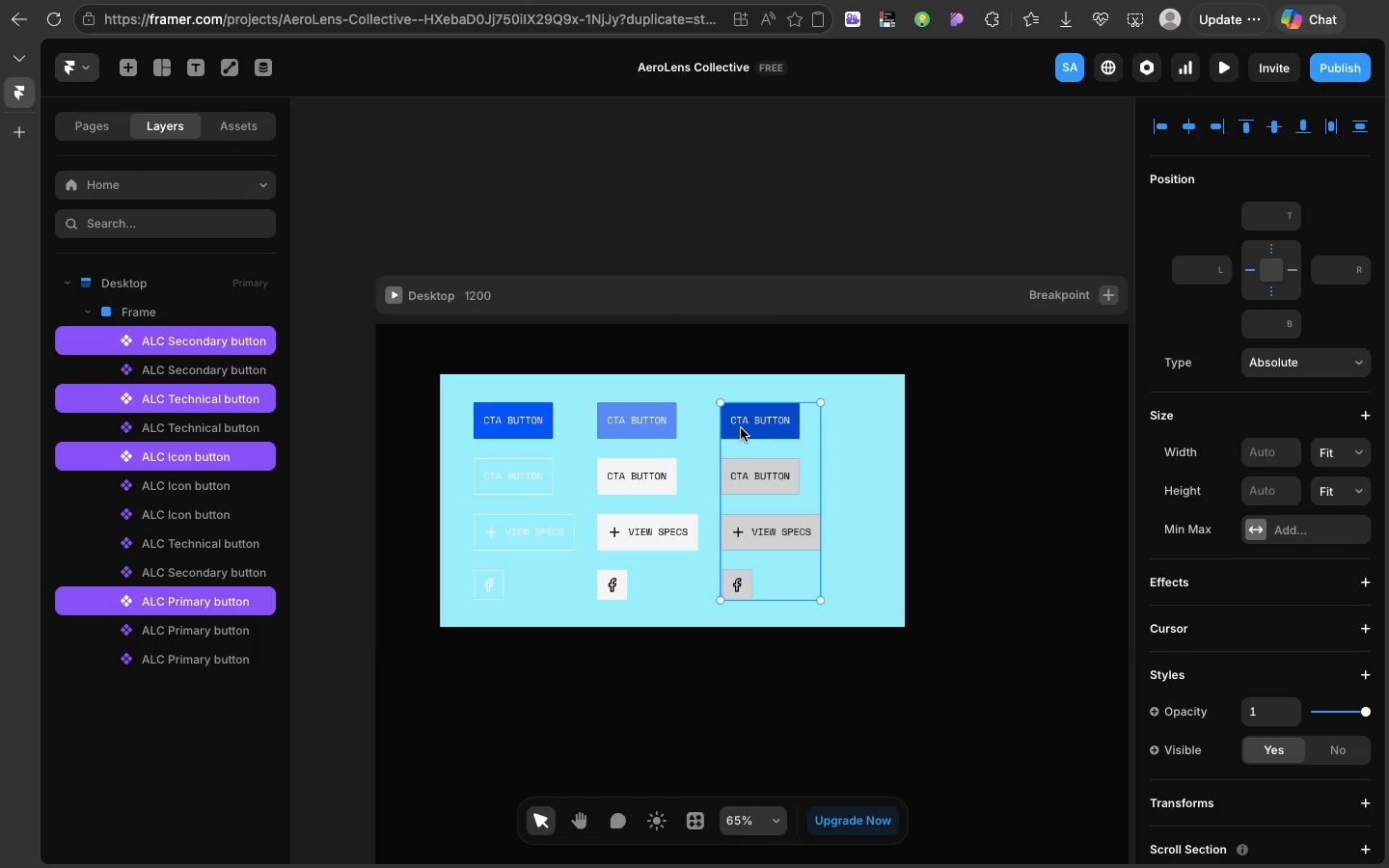 
right_click([741, 428])
 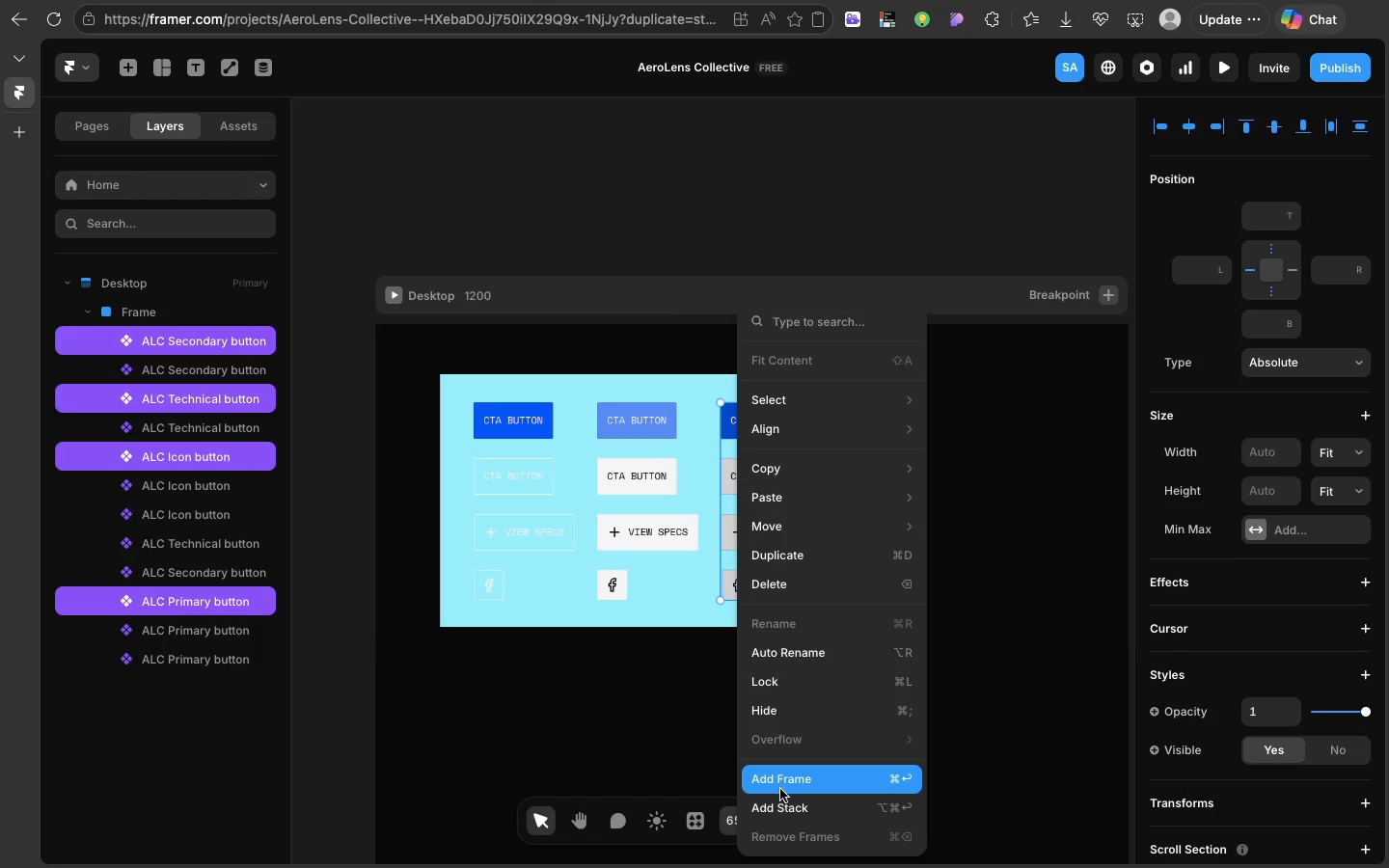 
left_click([779, 800])
 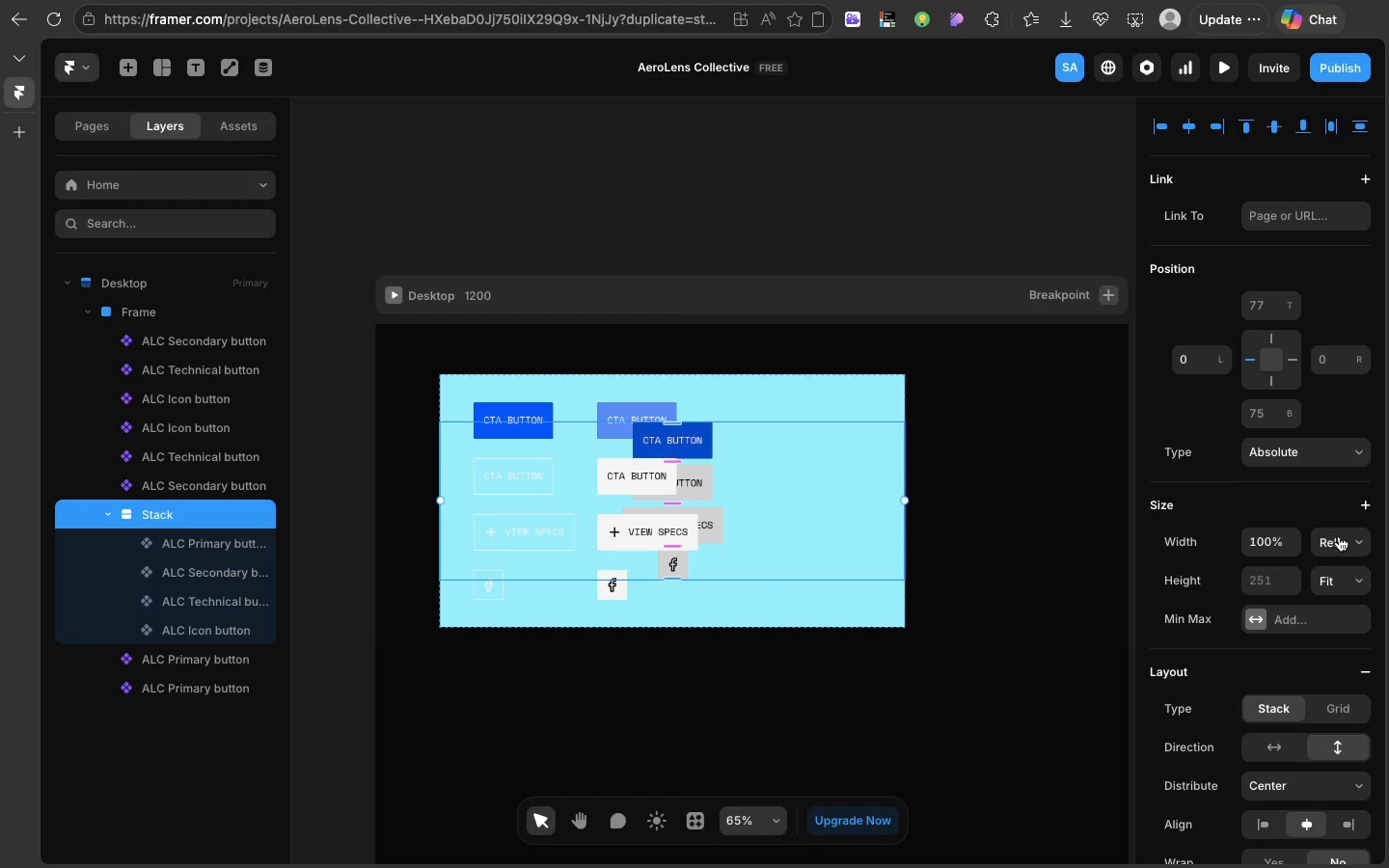 
left_click([1341, 538])
 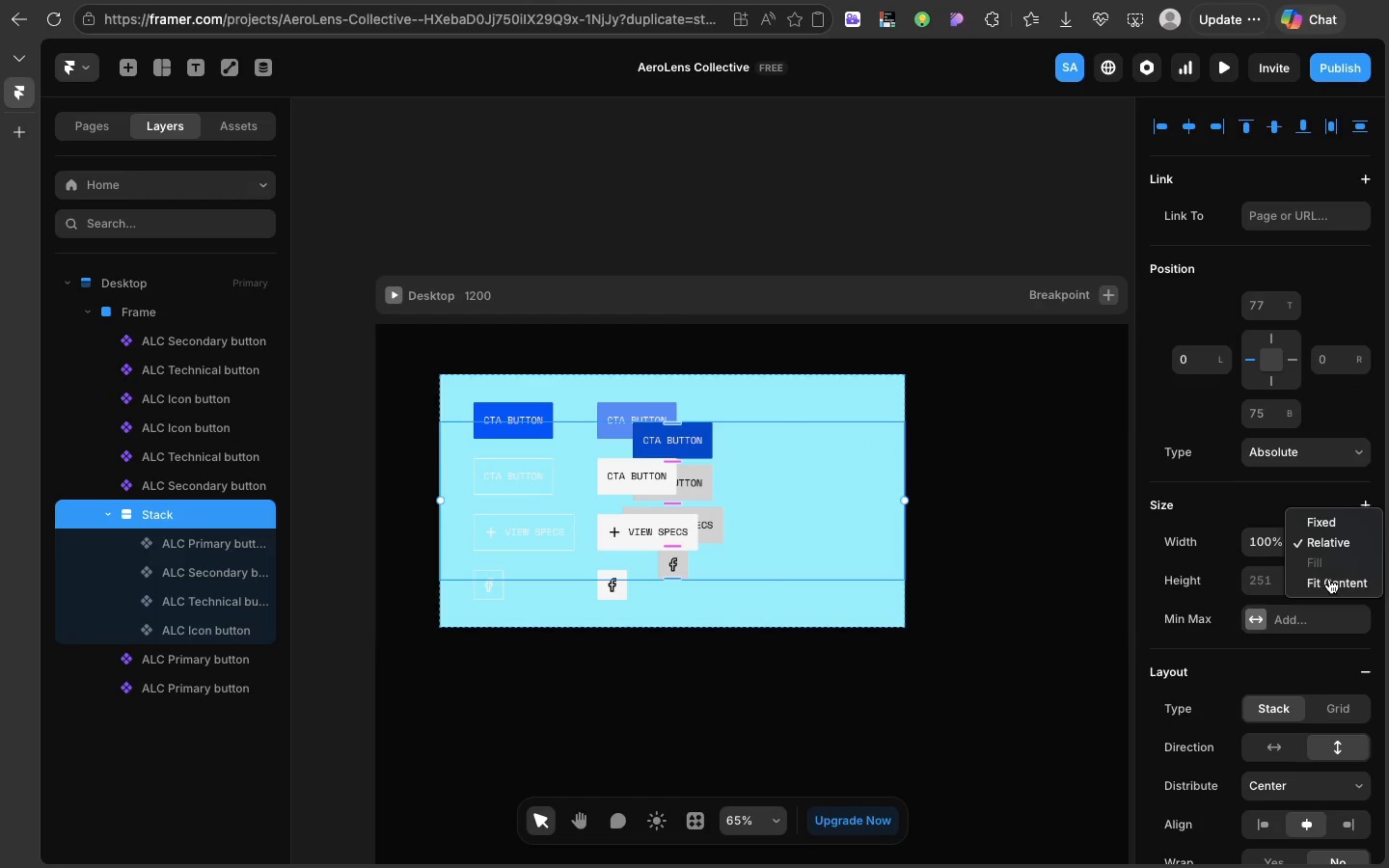 
left_click([1329, 579])
 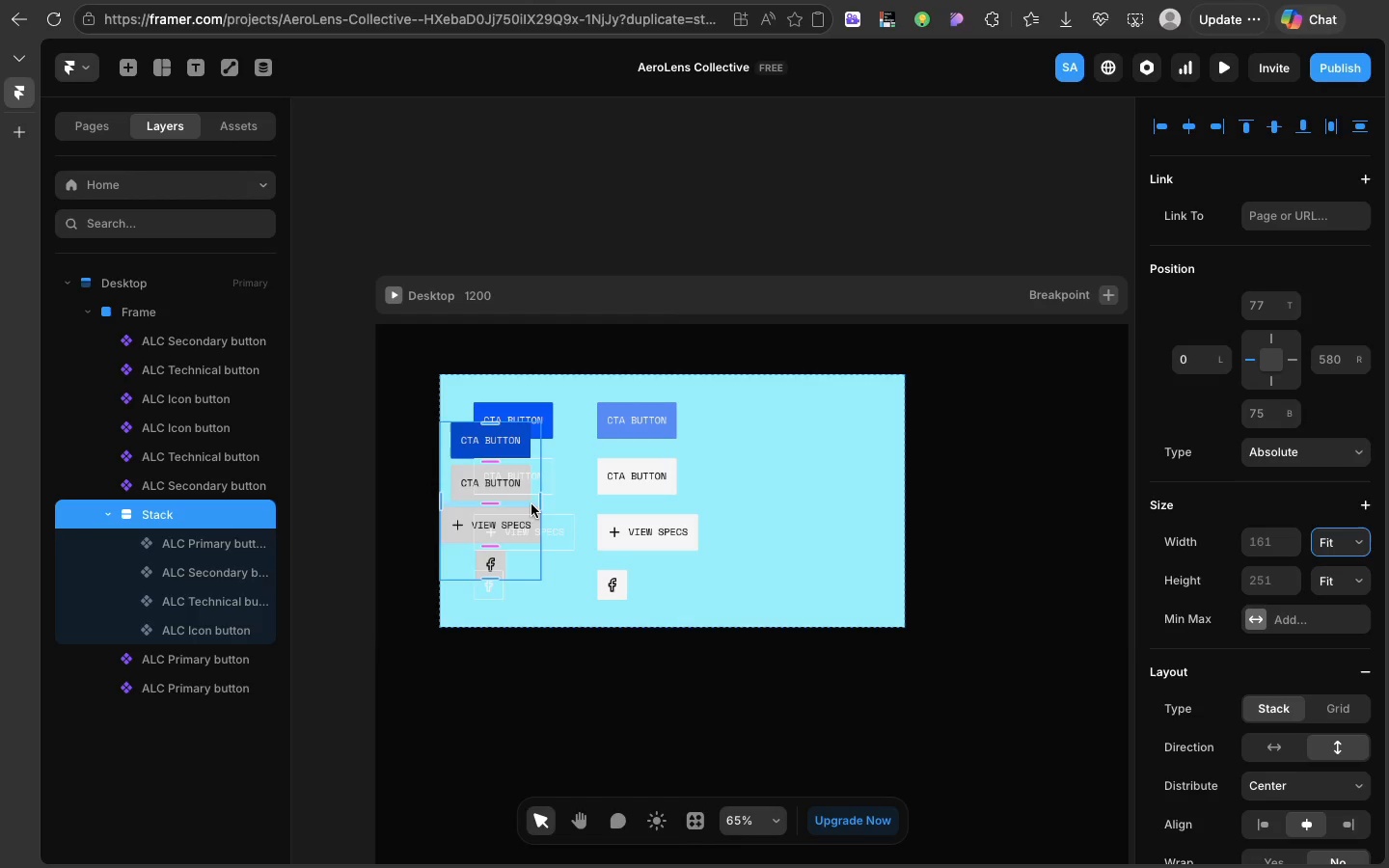 
left_click_drag(start_coordinate=[531, 504], to_coordinate=[839, 493])
 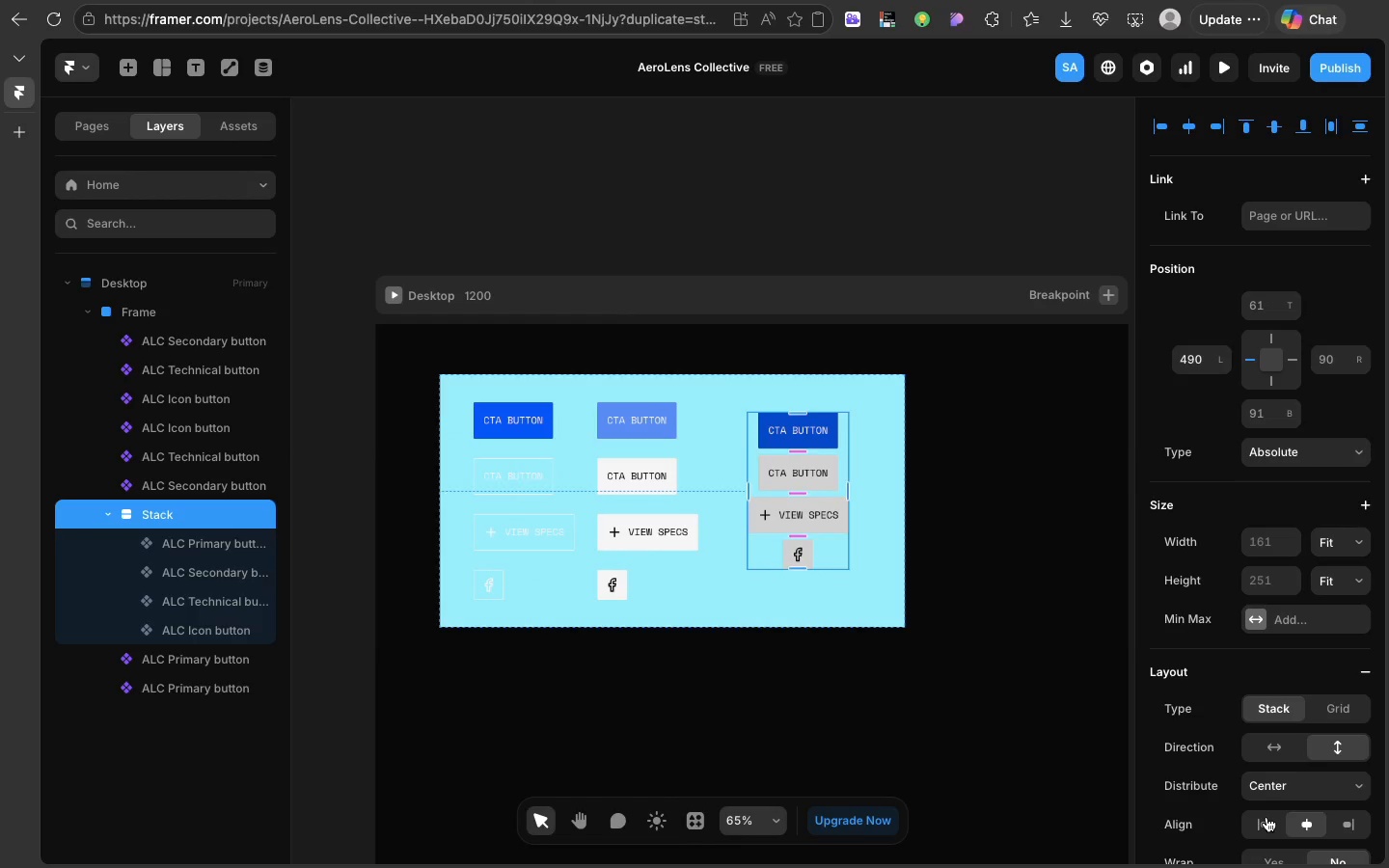 
left_click([1266, 817])
 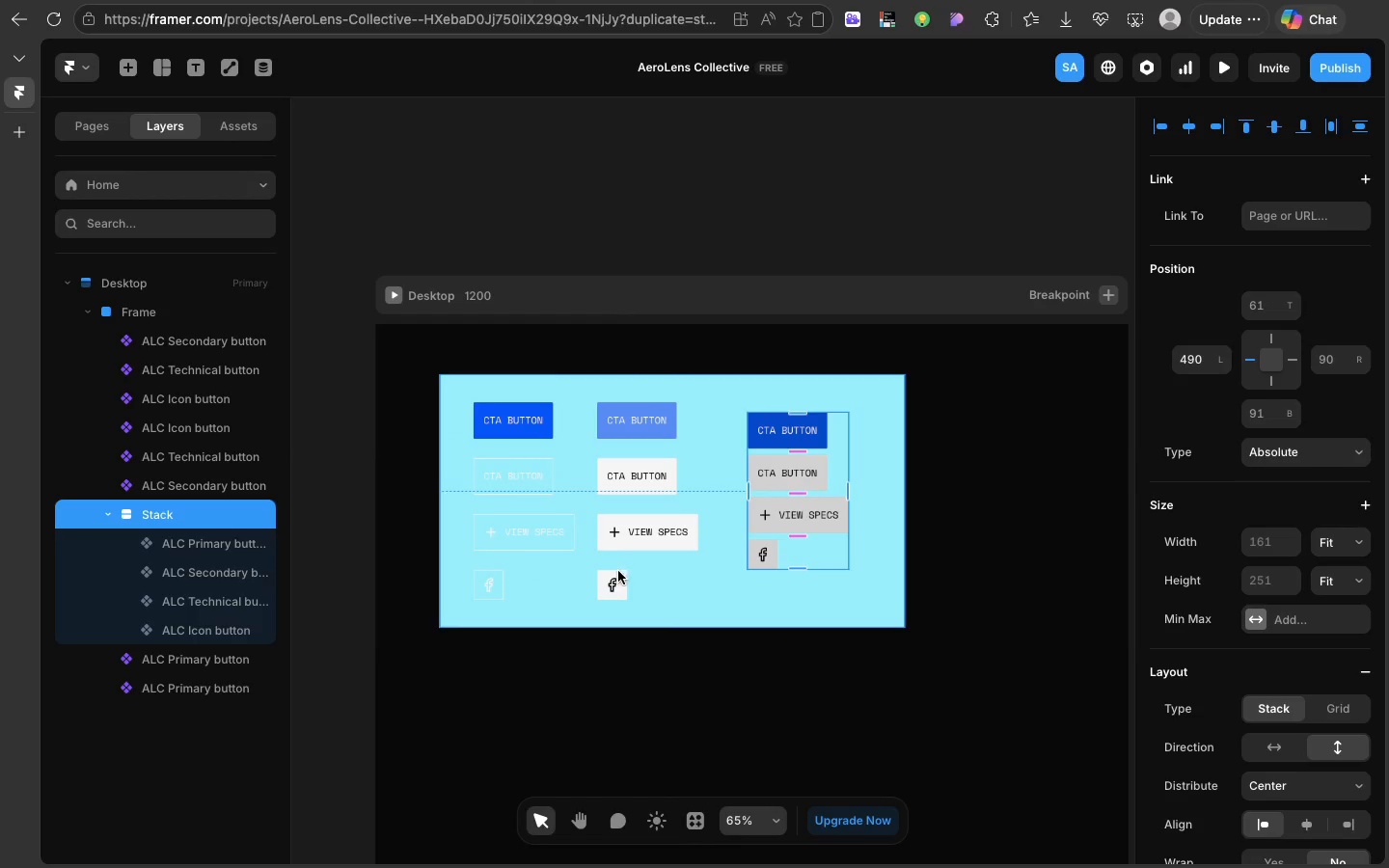 
left_click([617, 572])
 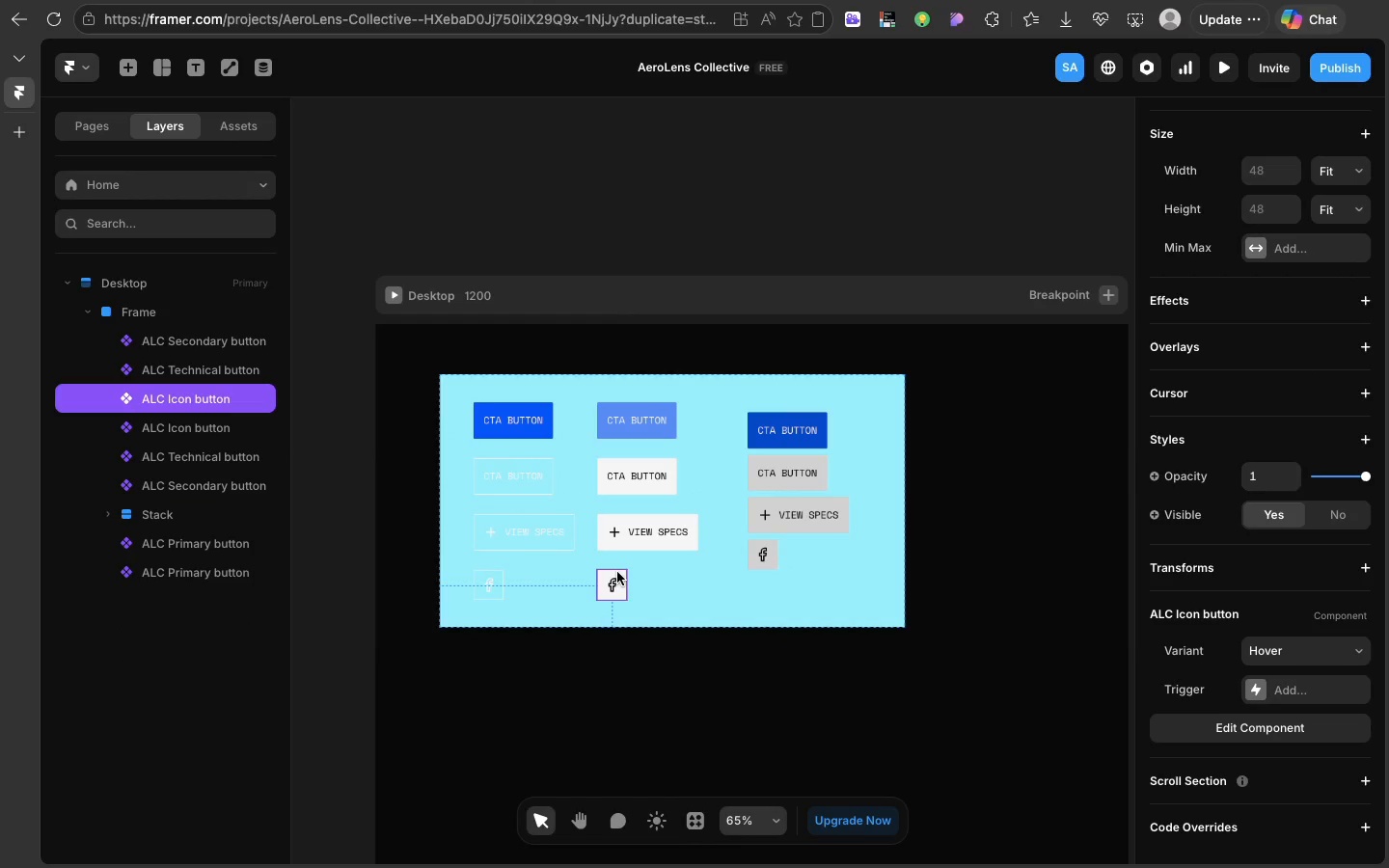 
hold_key(key=ShiftLeft, duration=4.03)
left_click([636, 524])
 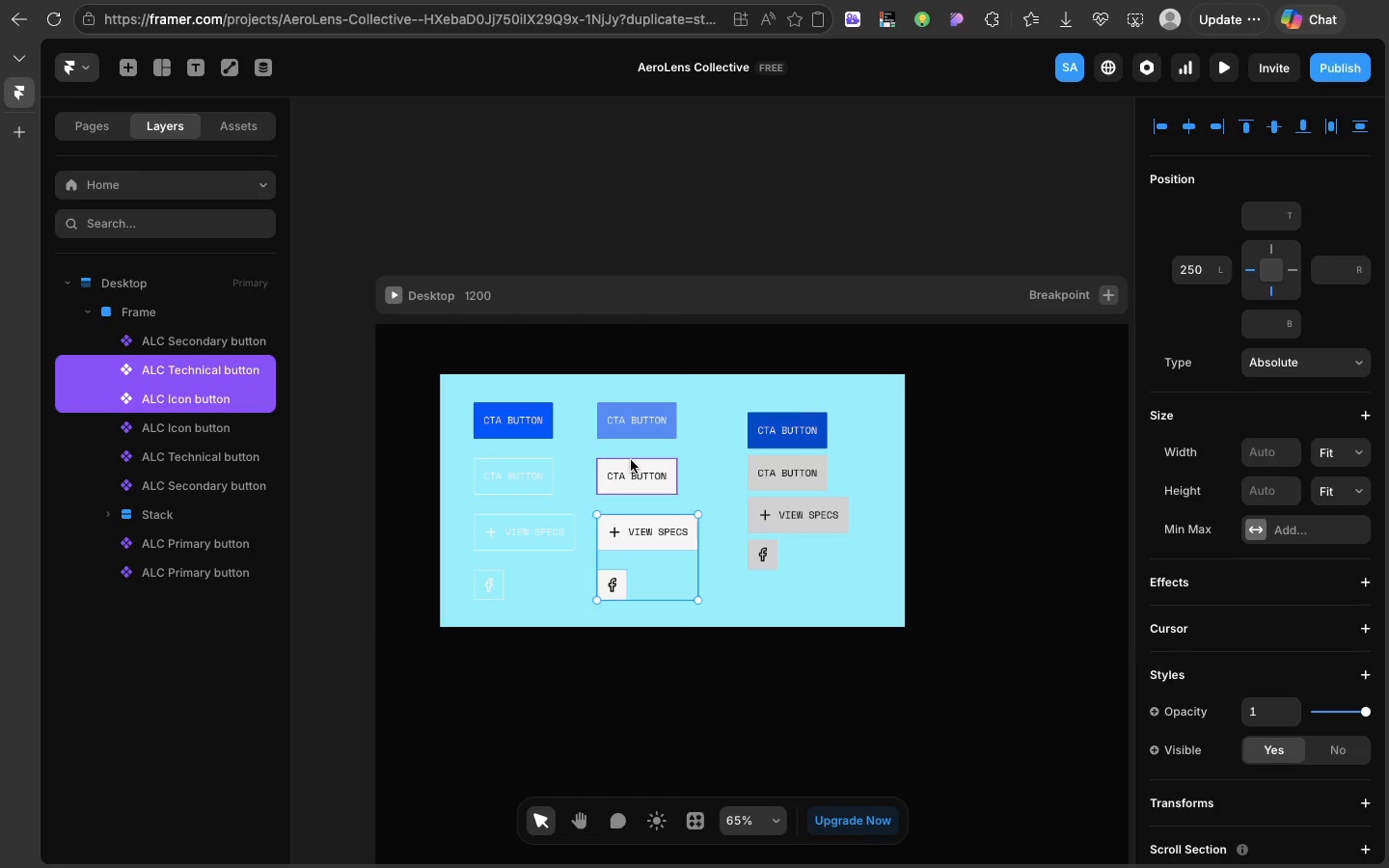 
left_click([631, 460])
 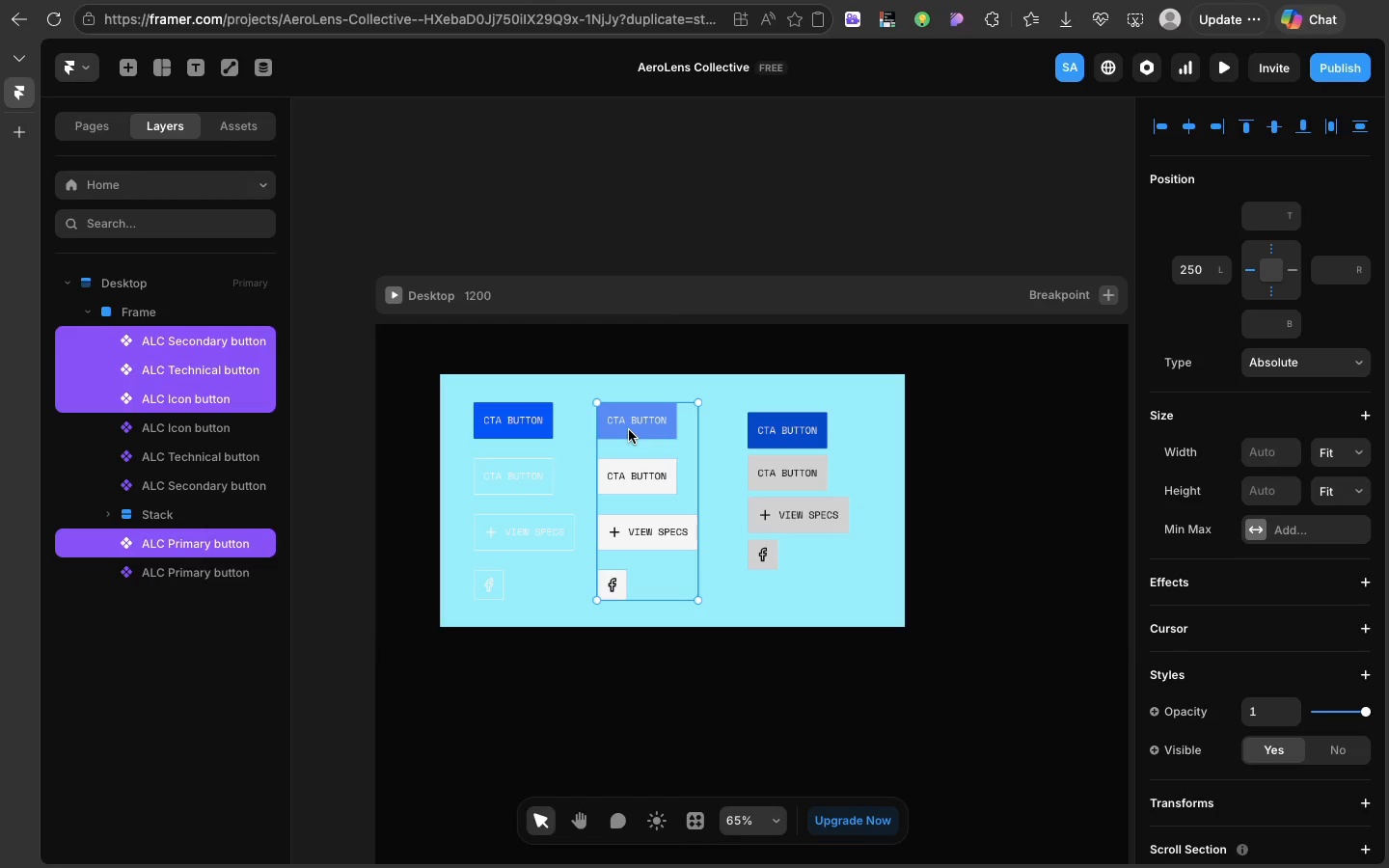 
left_click([629, 430])
 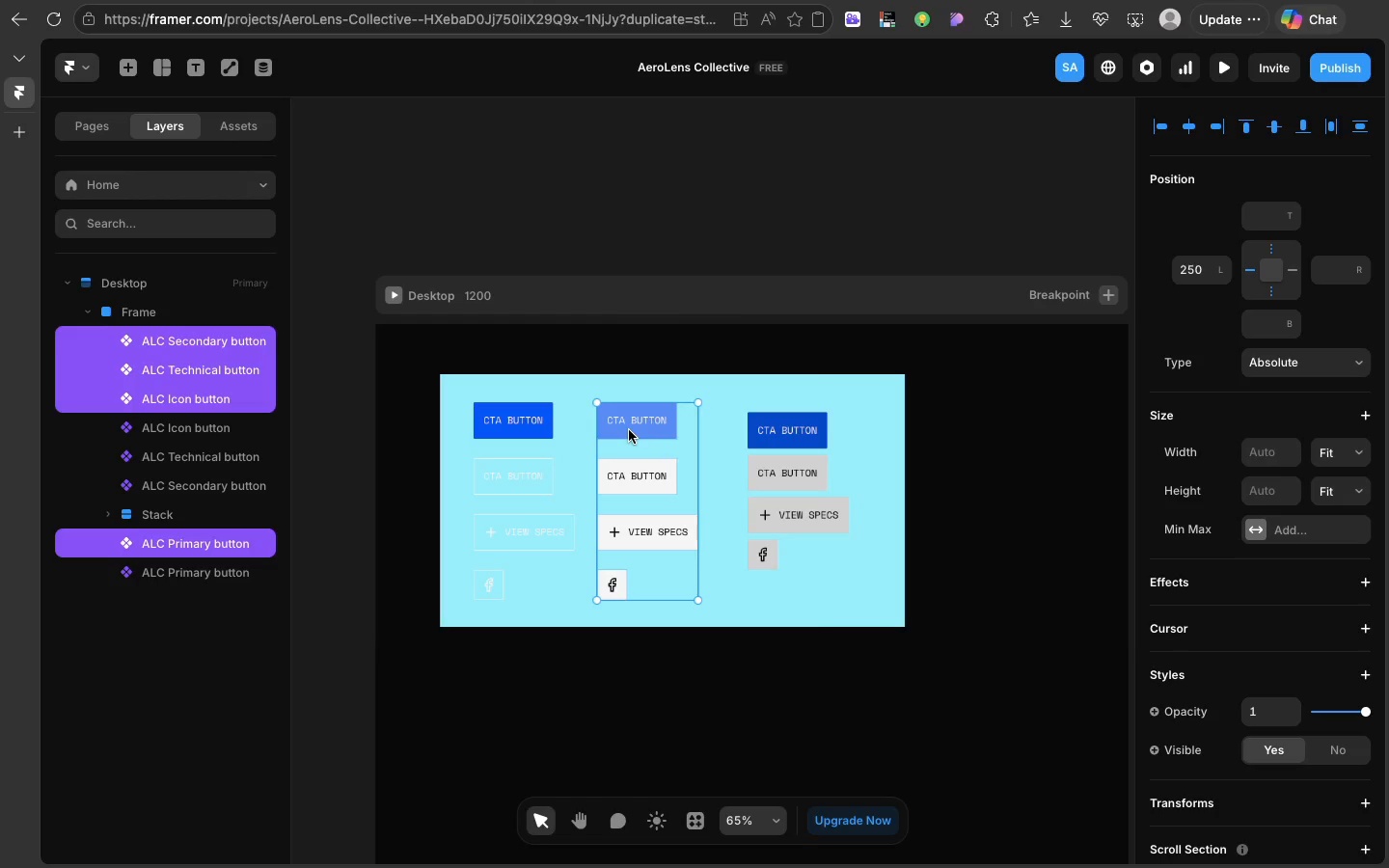 
right_click([629, 430])
 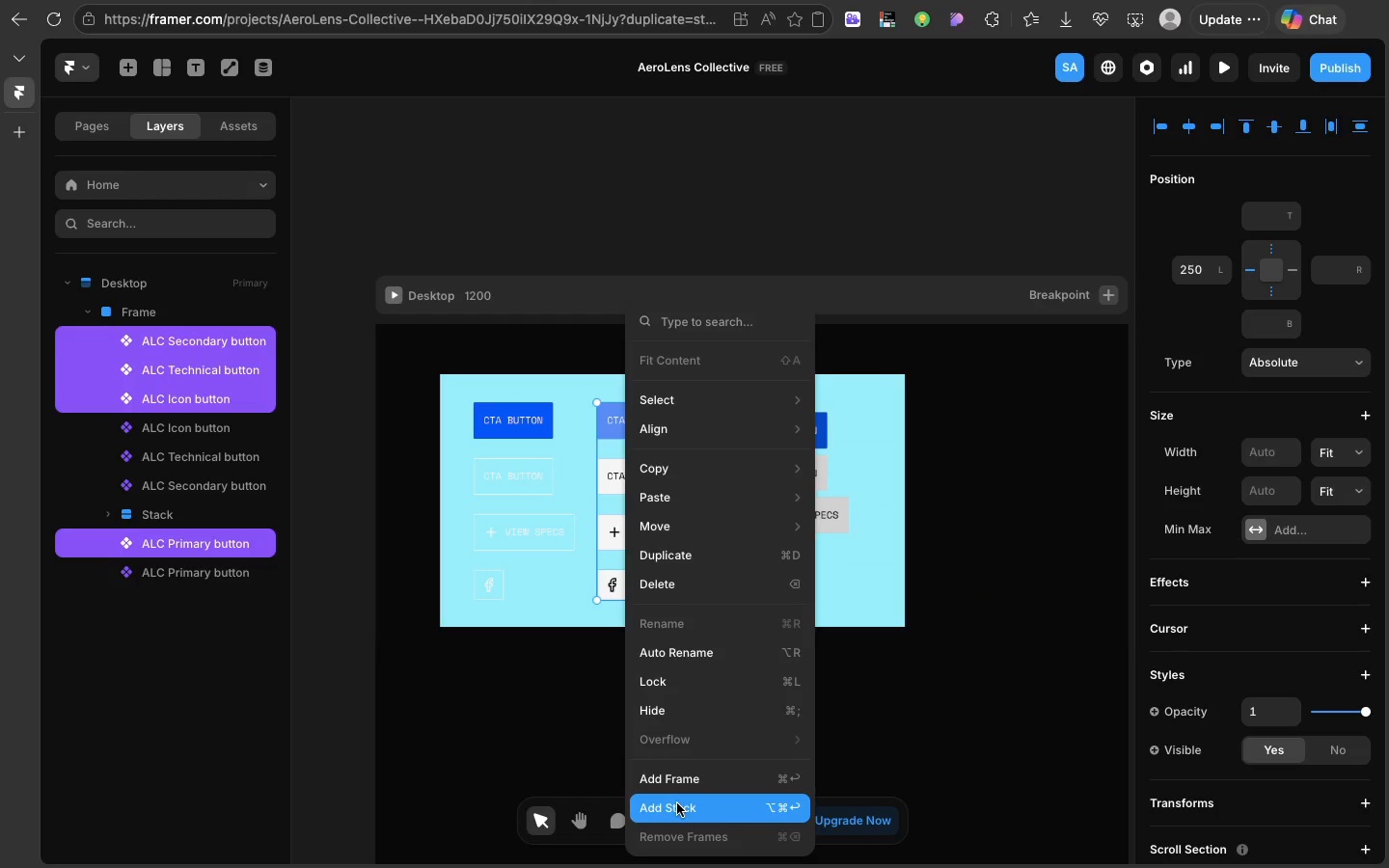 
left_click([677, 803])
 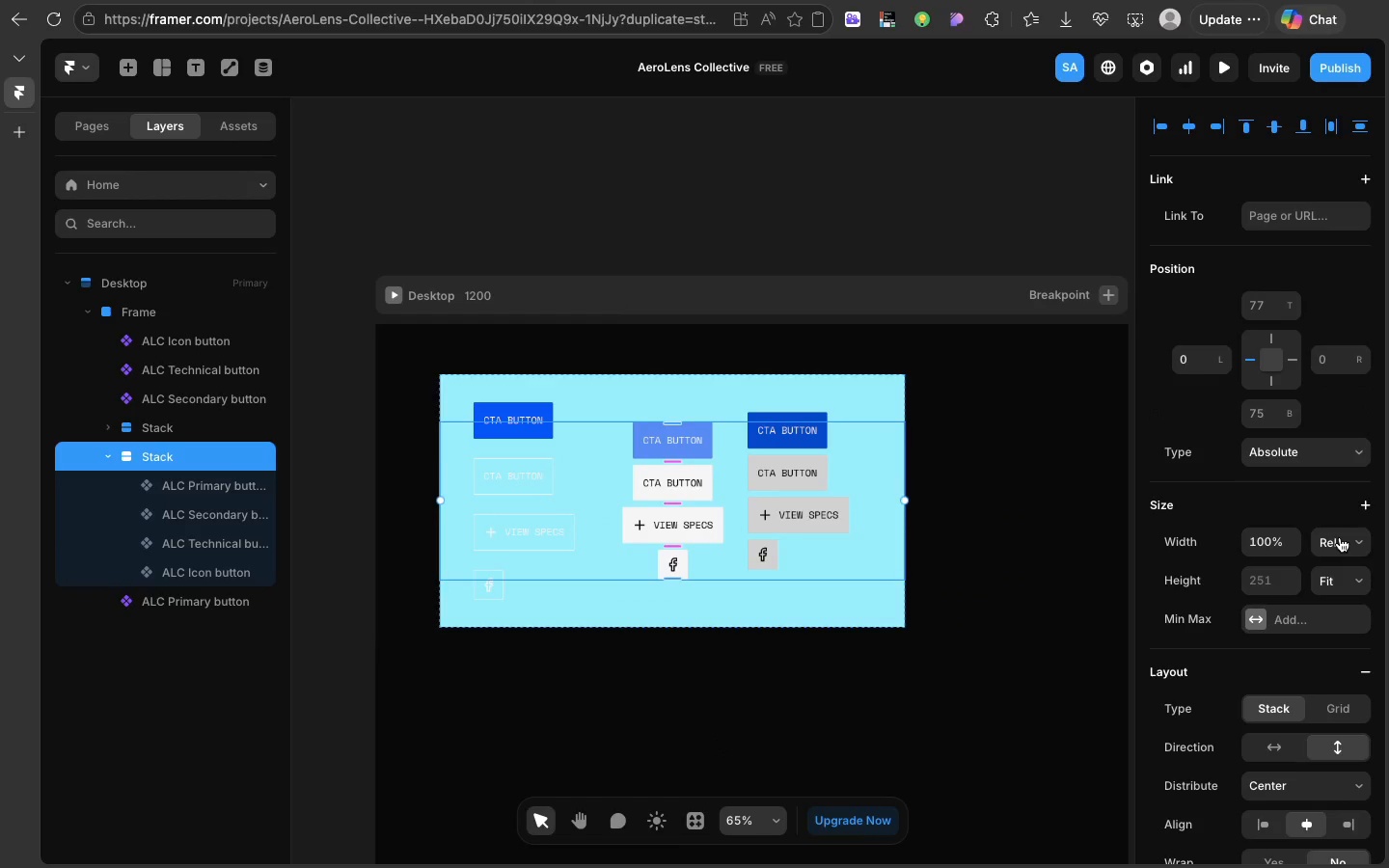 
left_click([1340, 537])
 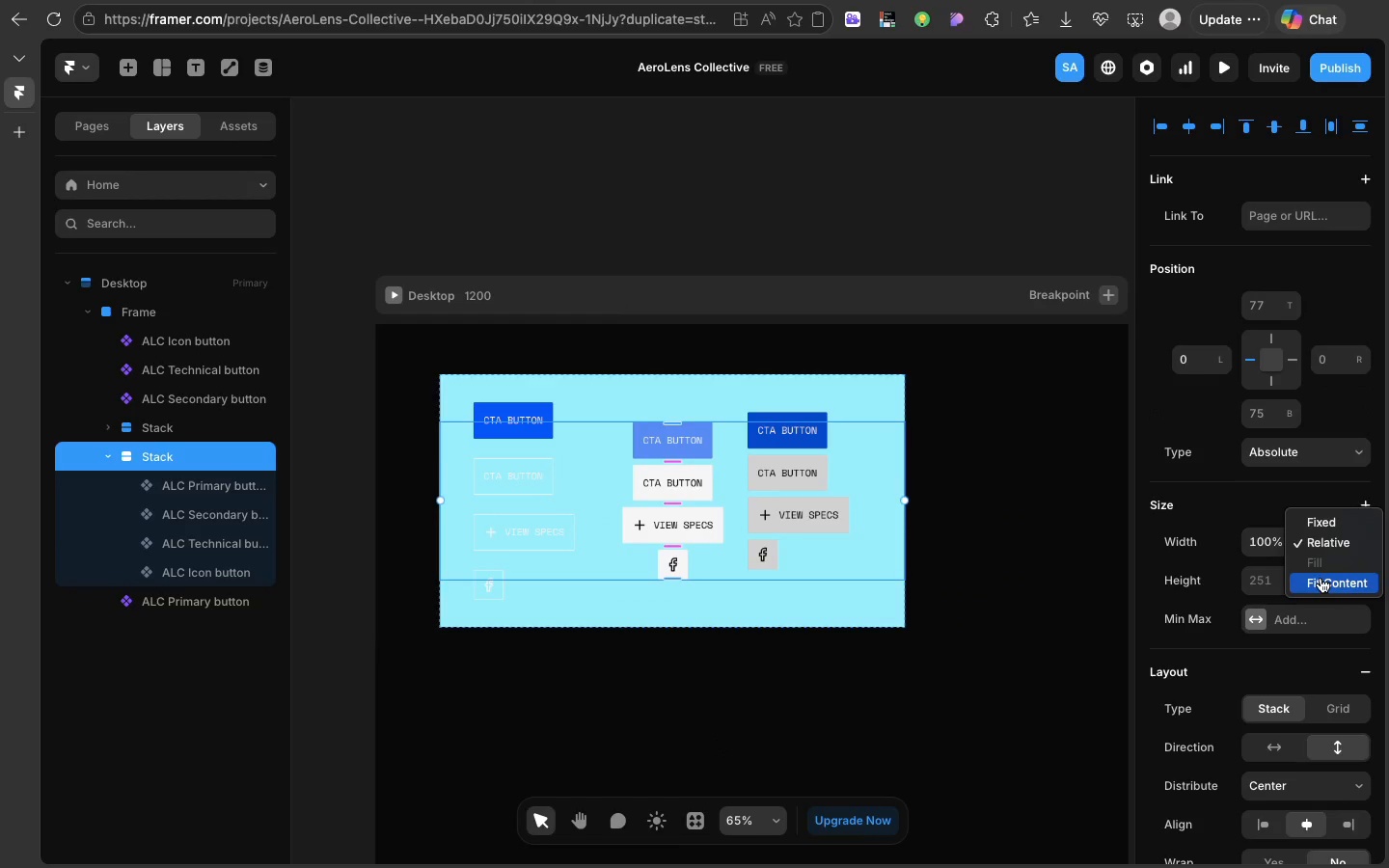 
left_click([1321, 578])
 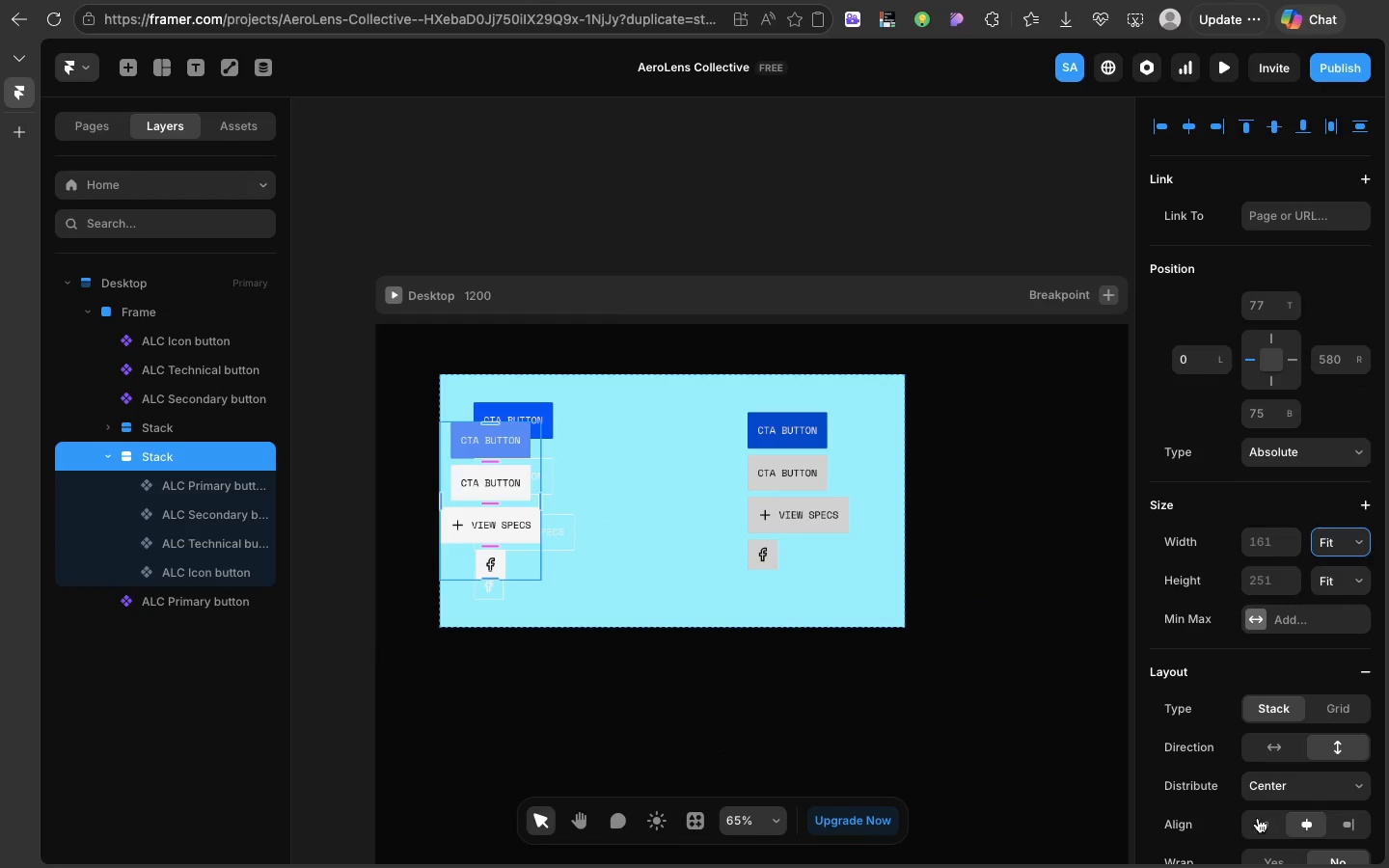 
left_click([1258, 818])
 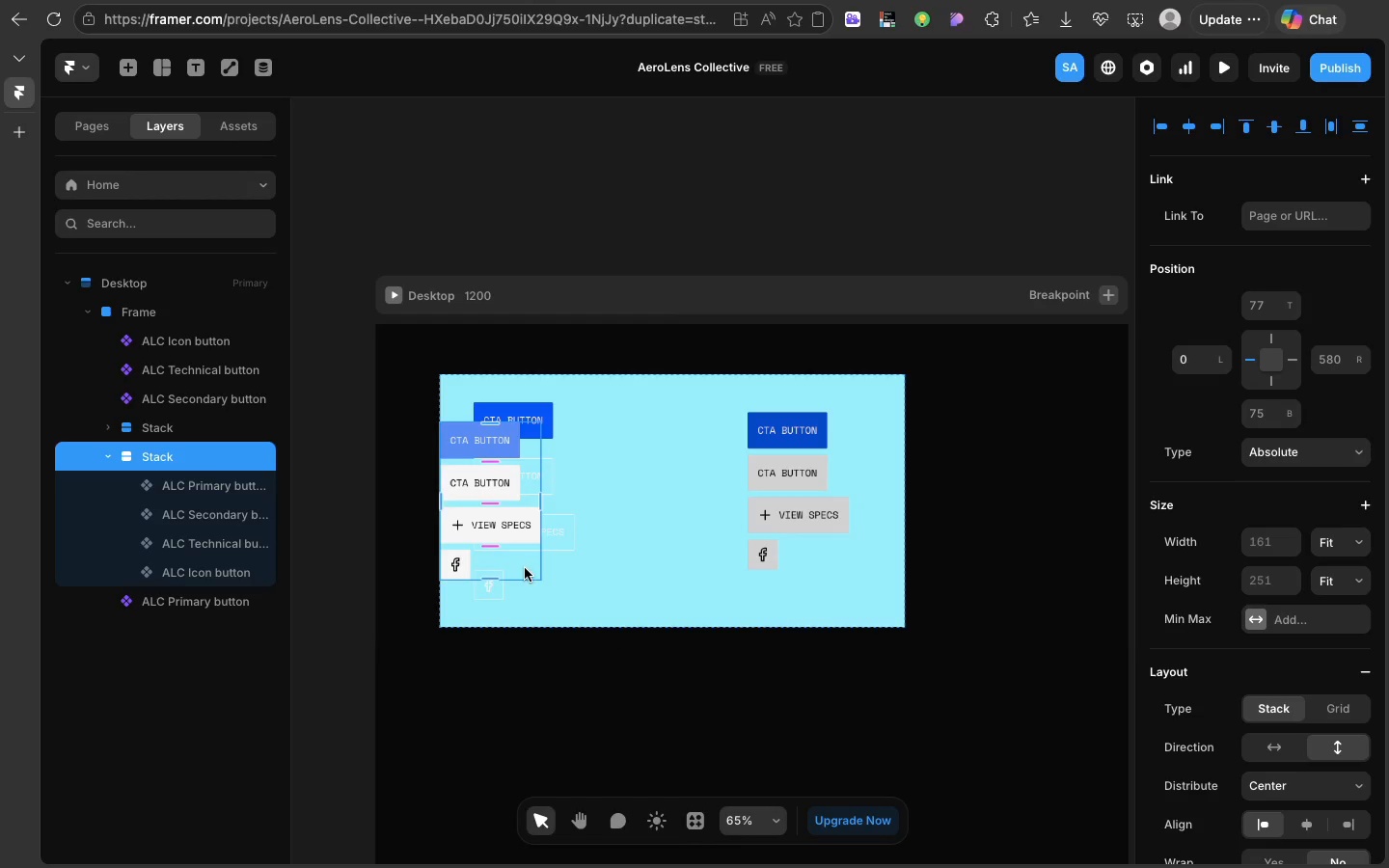 
left_click_drag(start_coordinate=[524, 566], to_coordinate=[708, 555])
 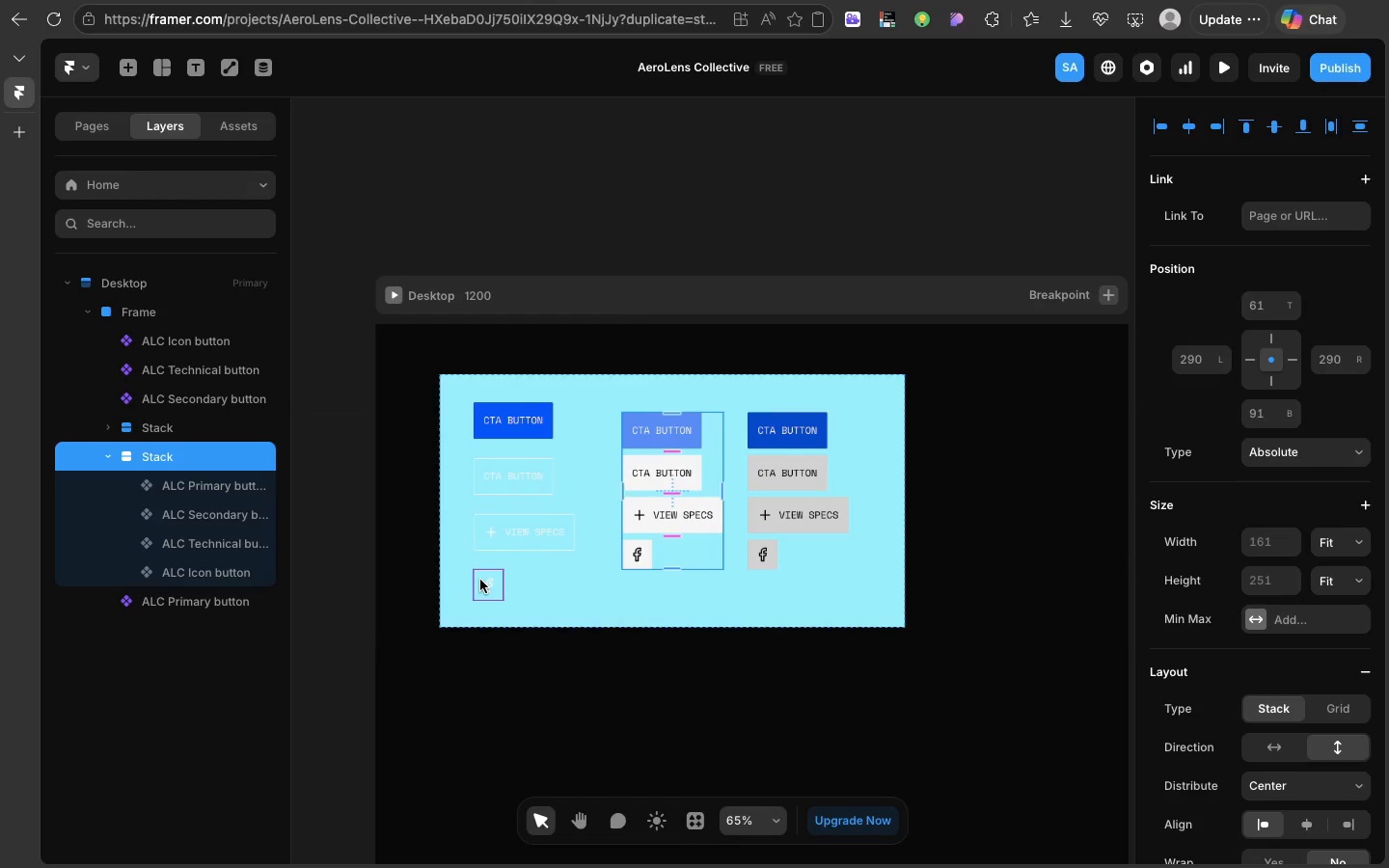 
left_click([480, 580])
 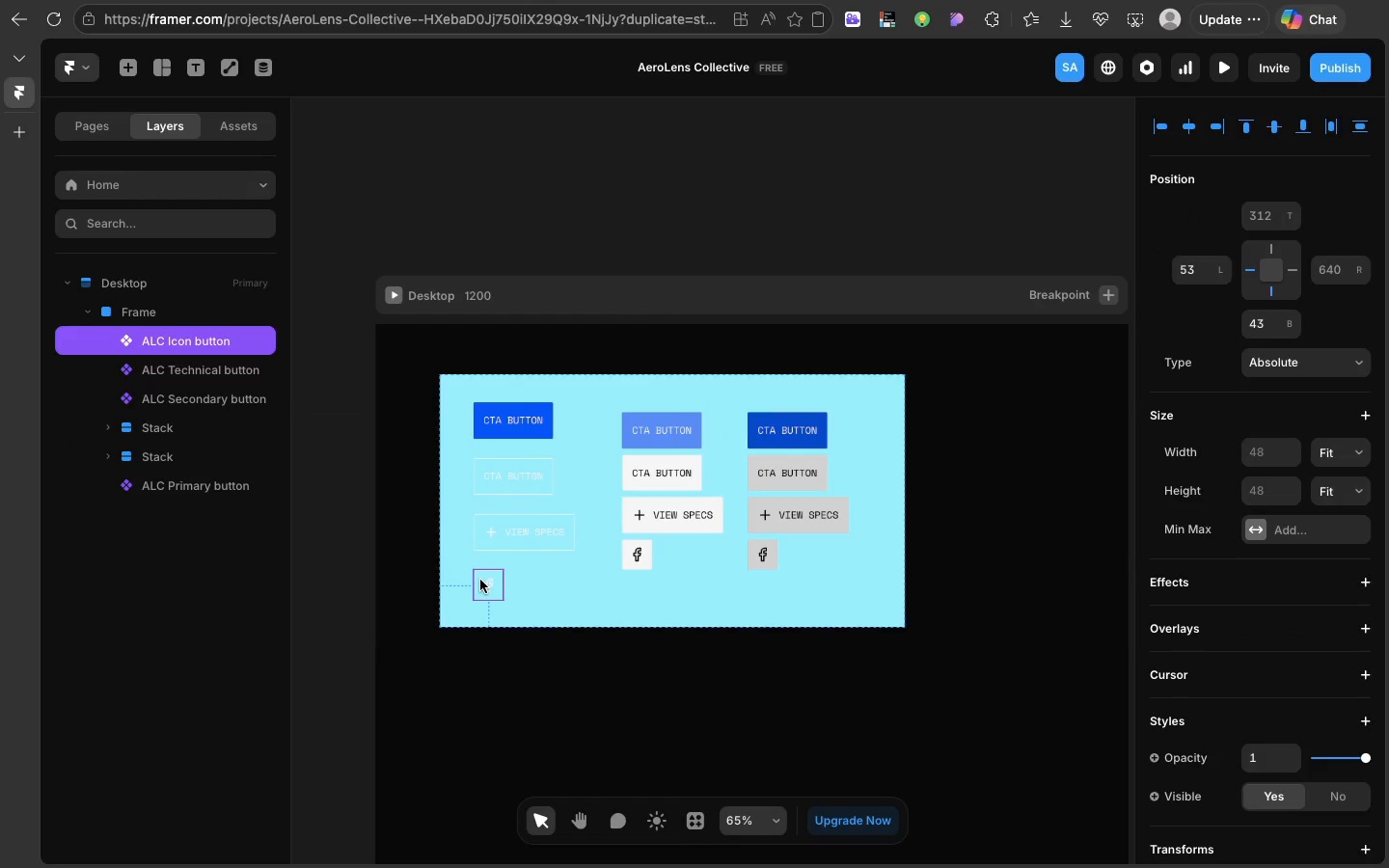 
hold_key(key=ShiftLeft, duration=3.32)
left_click([497, 539])
 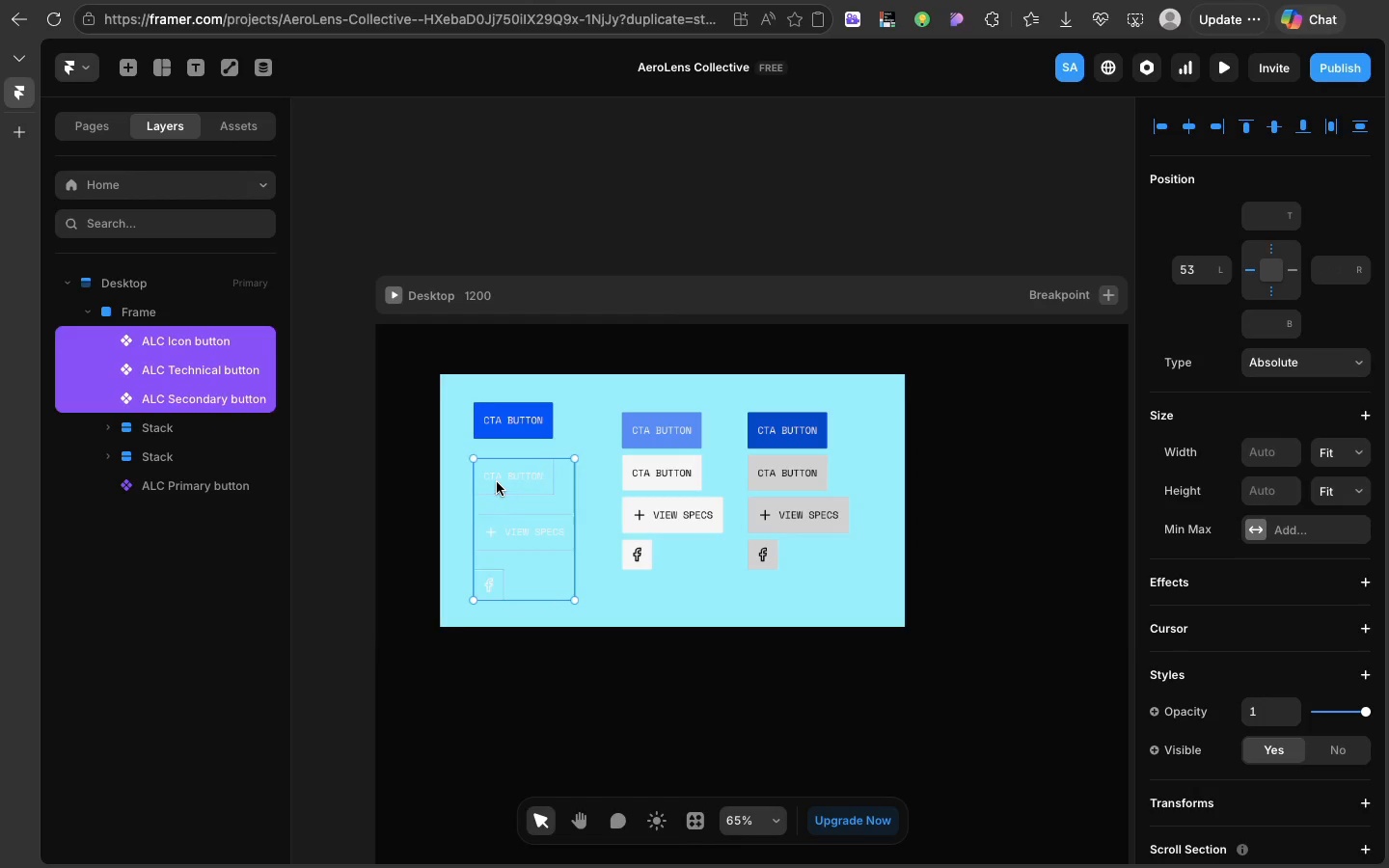 
left_click([497, 482])
 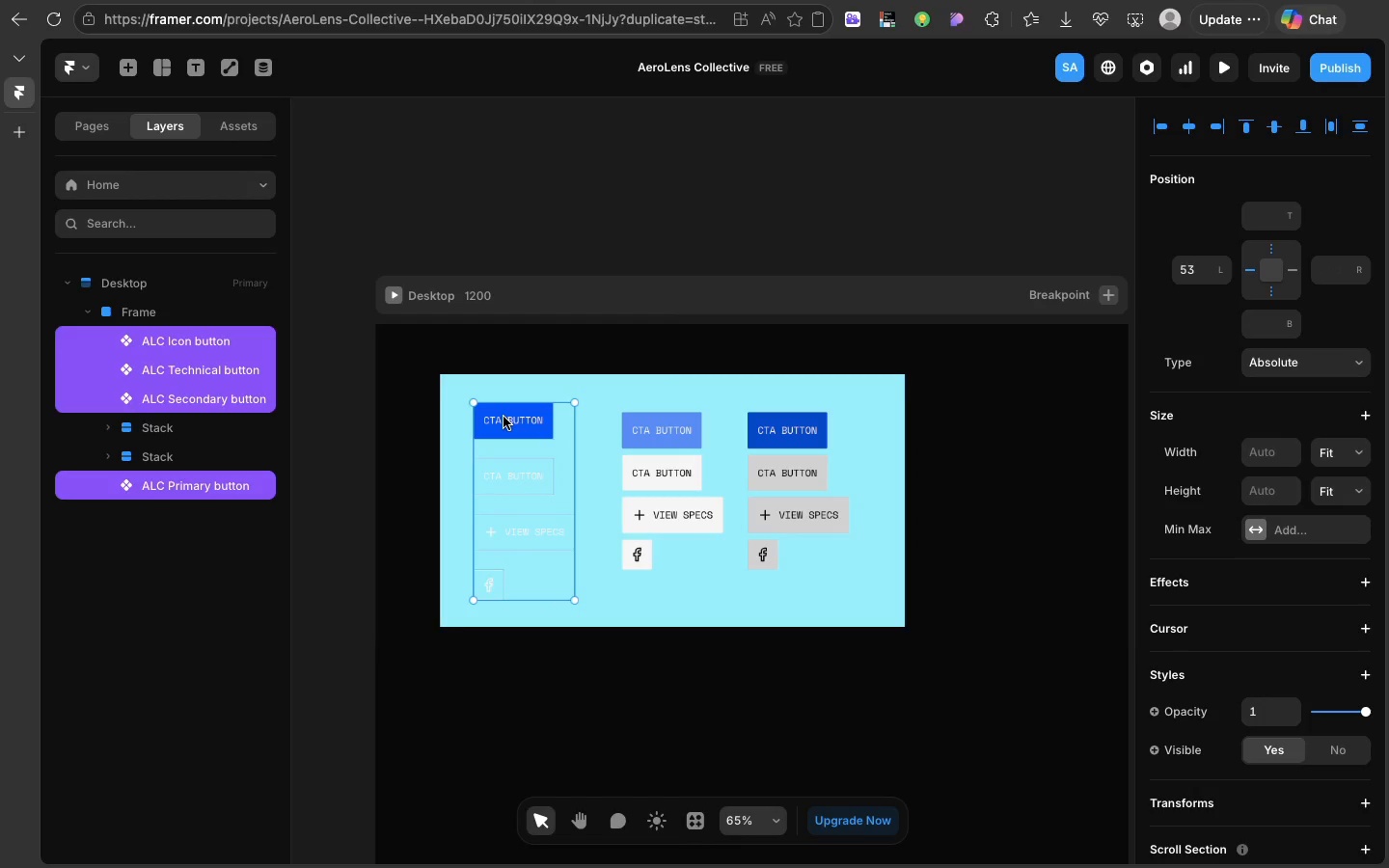 
left_click([504, 417])
 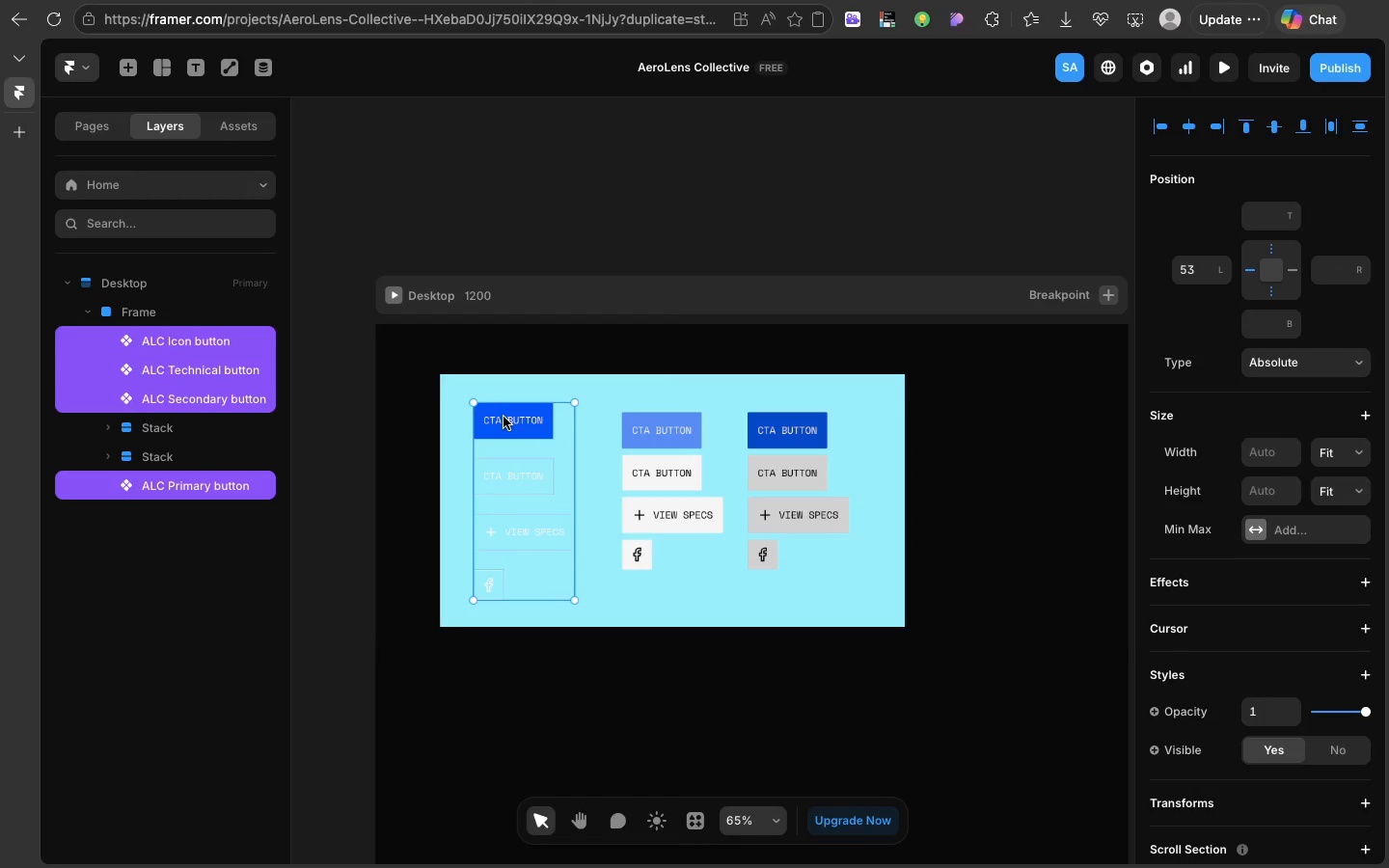 
right_click([504, 417])
 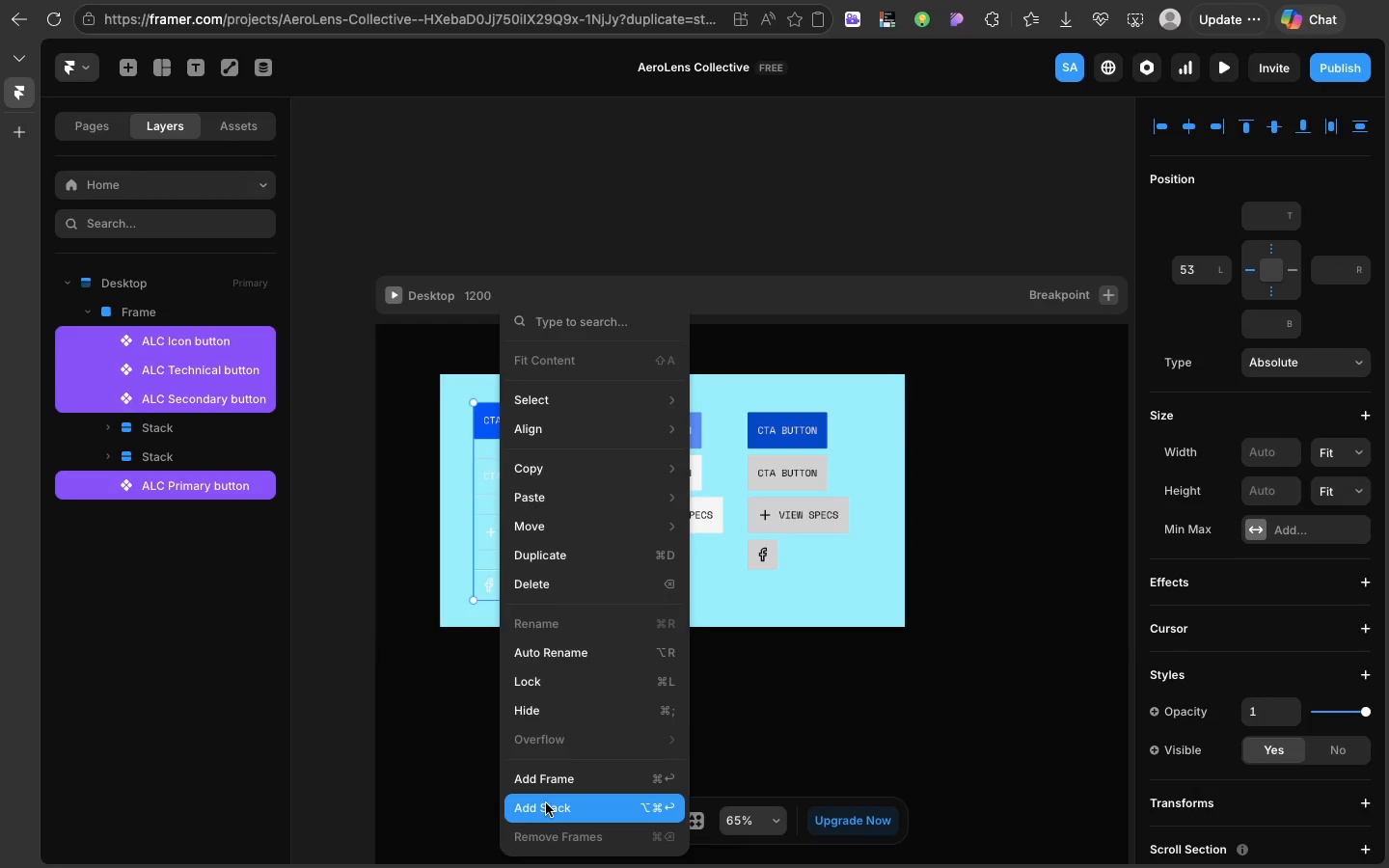 
left_click([546, 803])
 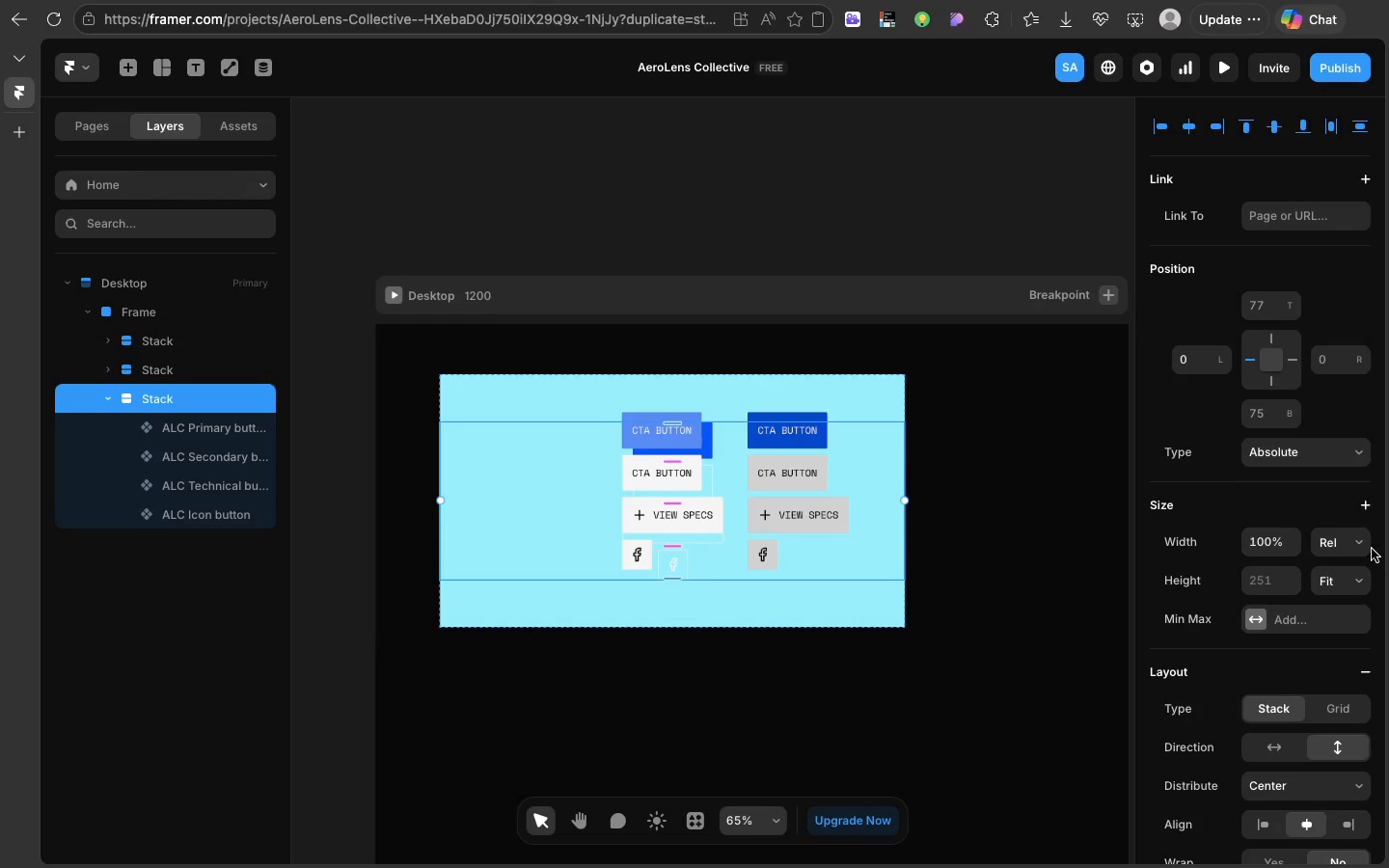 
left_click([1367, 549])
 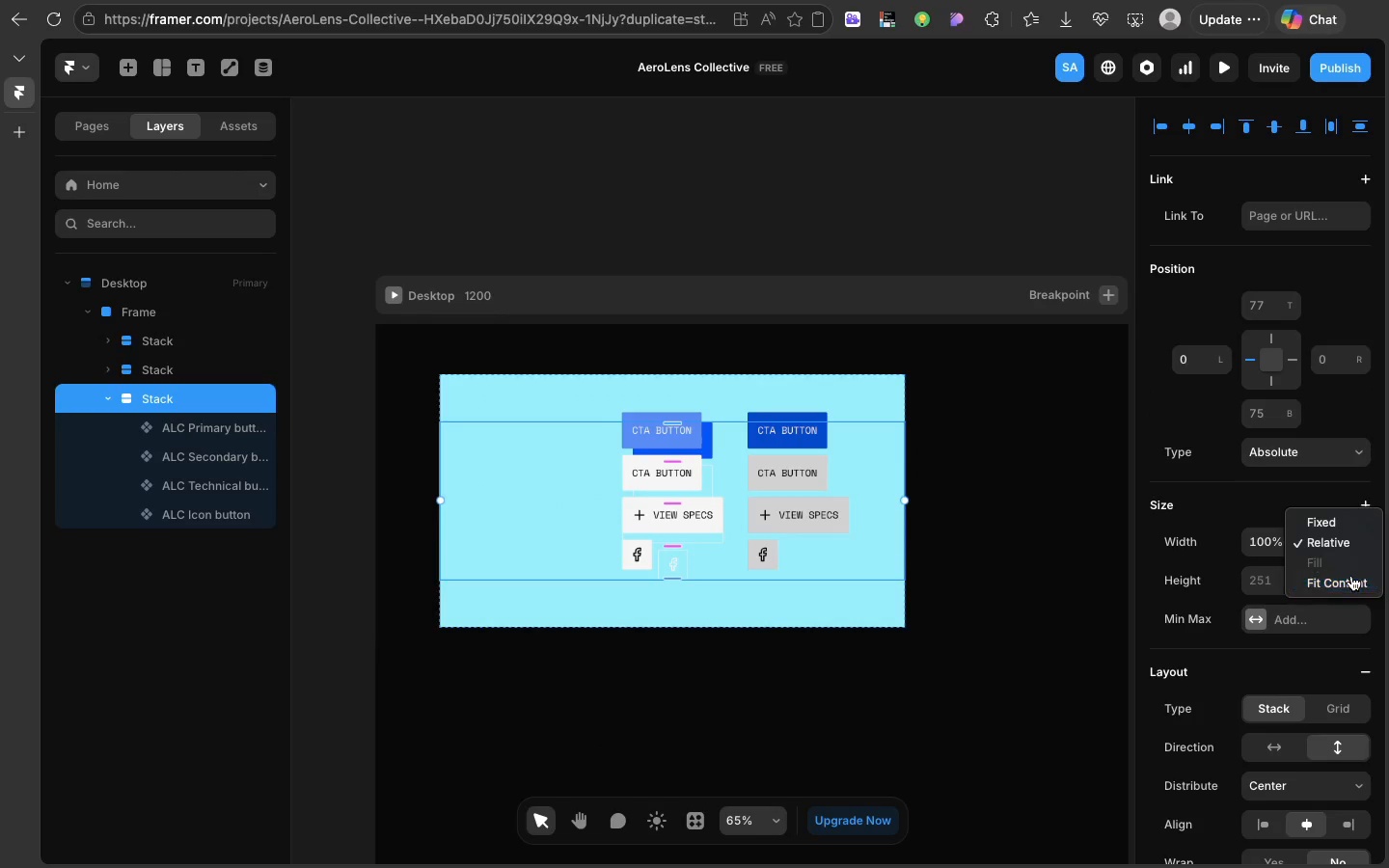 
left_click([1351, 576])
 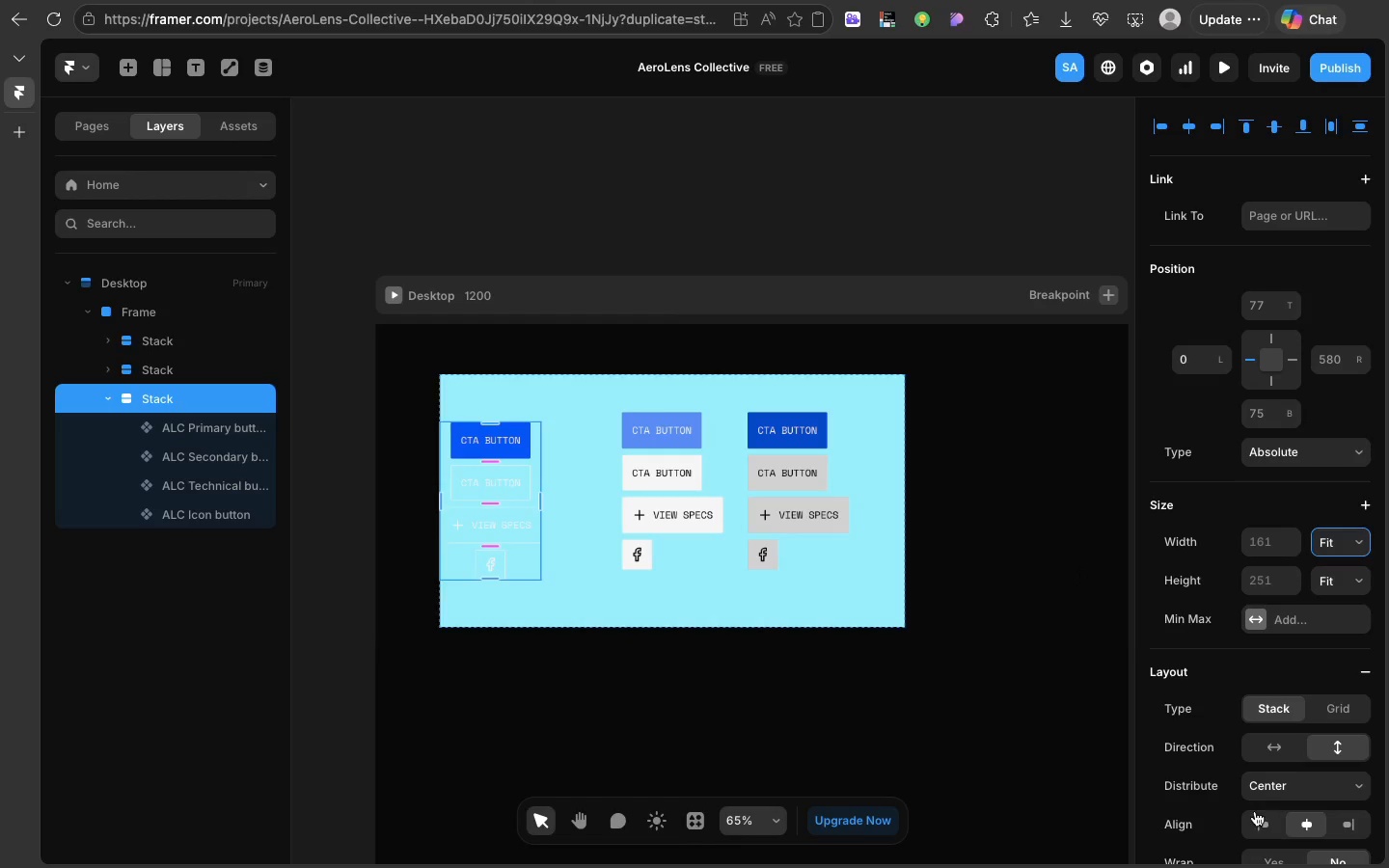 
left_click([1255, 821])
 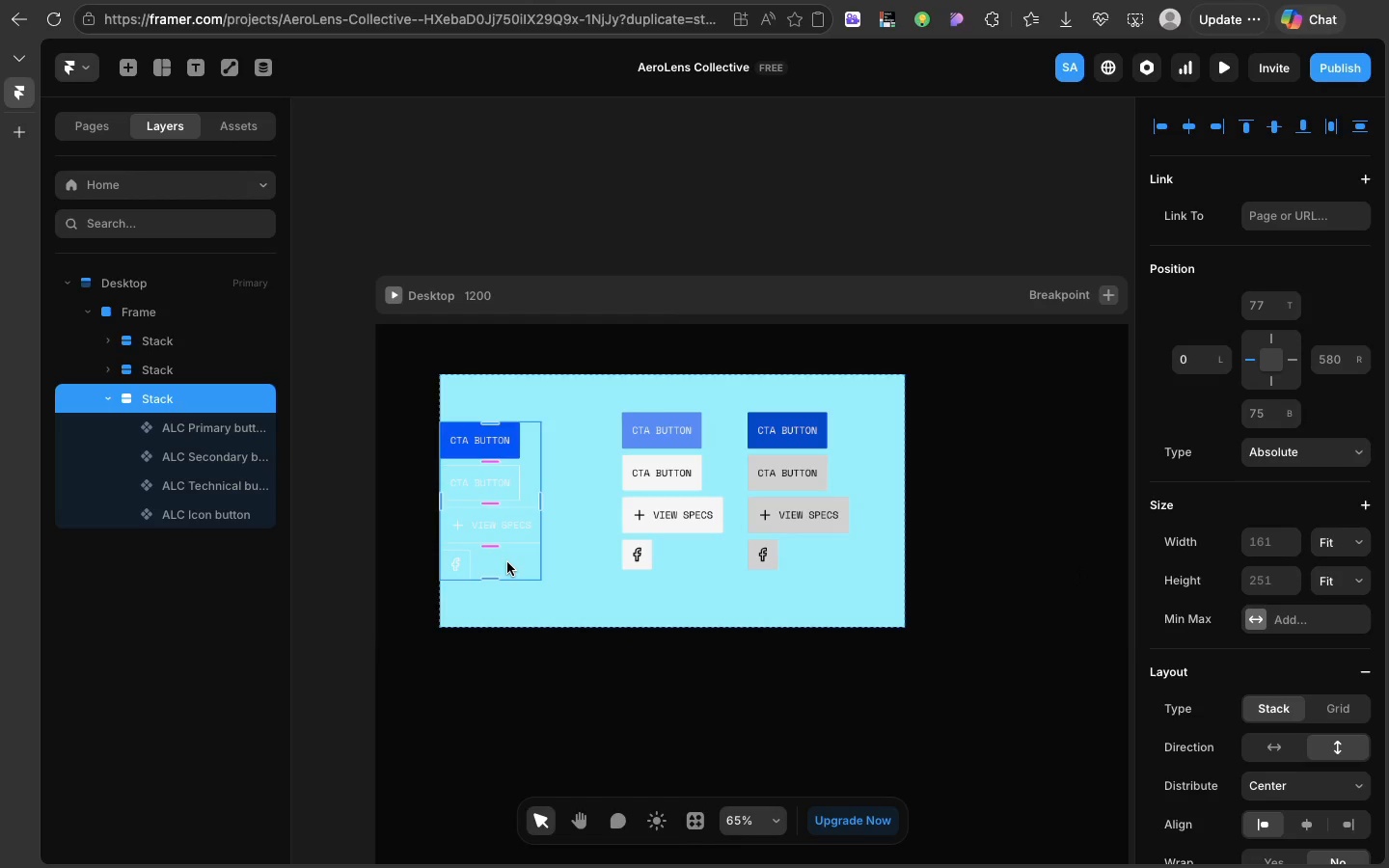 
left_click_drag(start_coordinate=[507, 563], to_coordinate=[534, 553])
 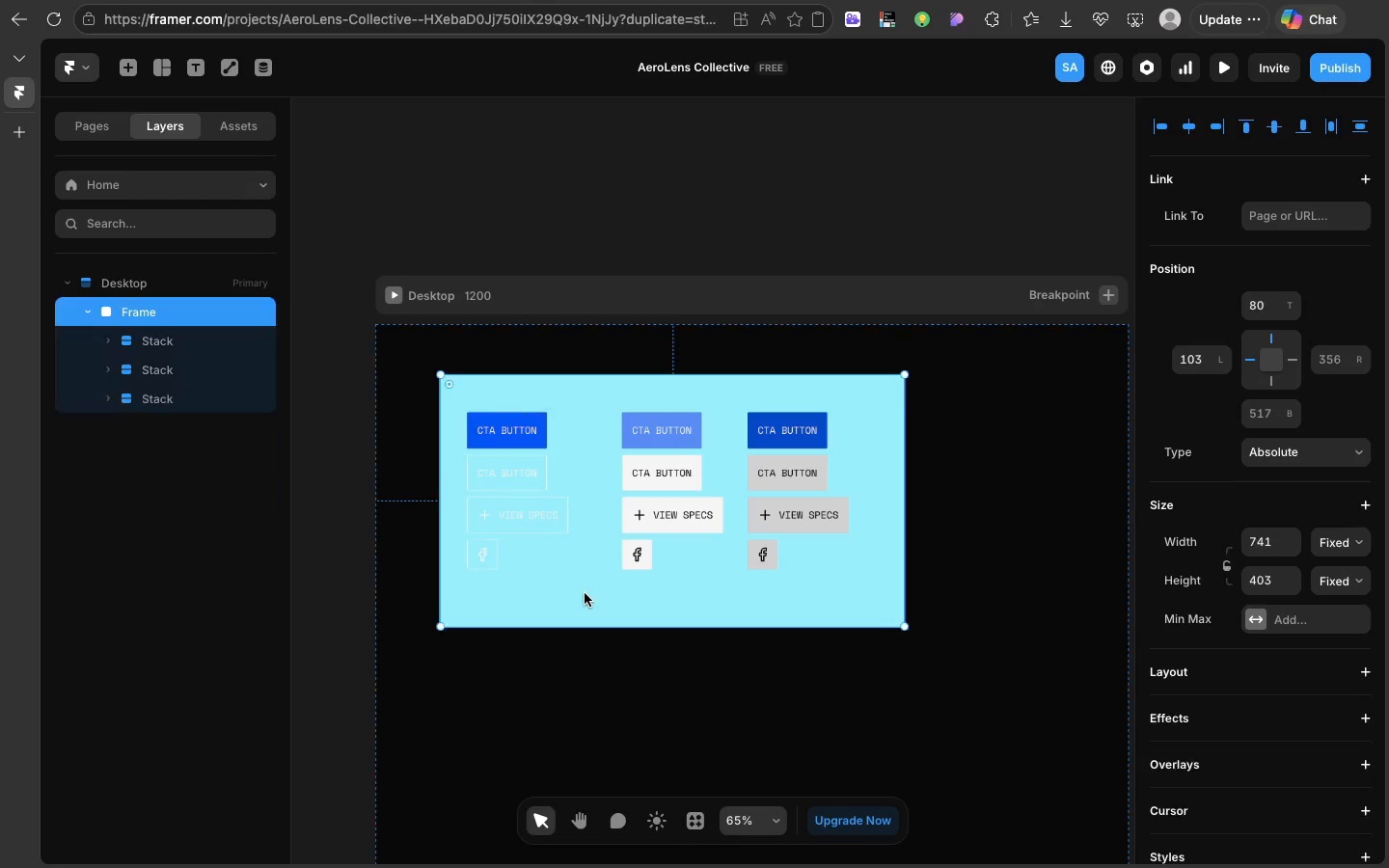 
left_click([585, 593])
 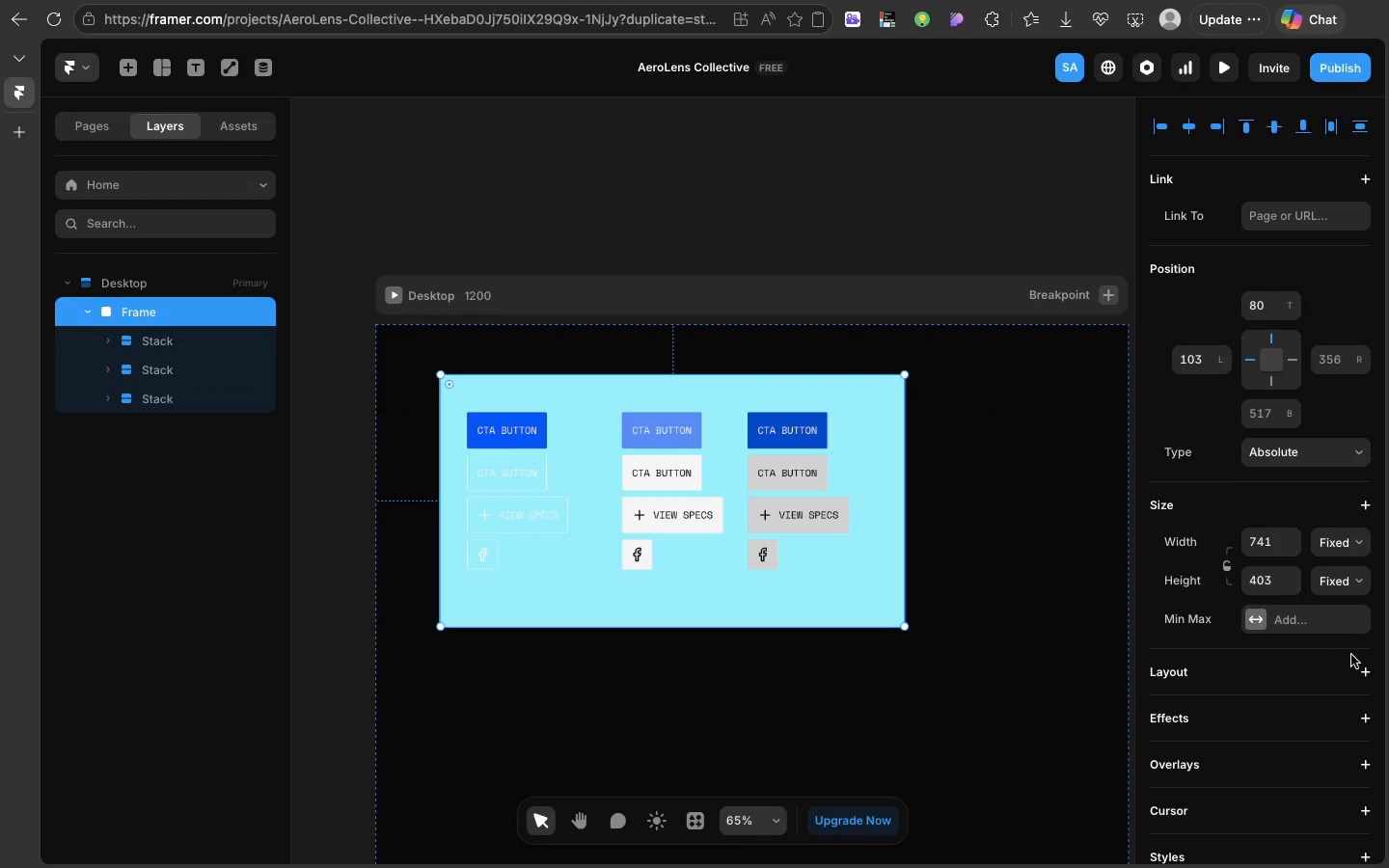 
left_click([1359, 674])
 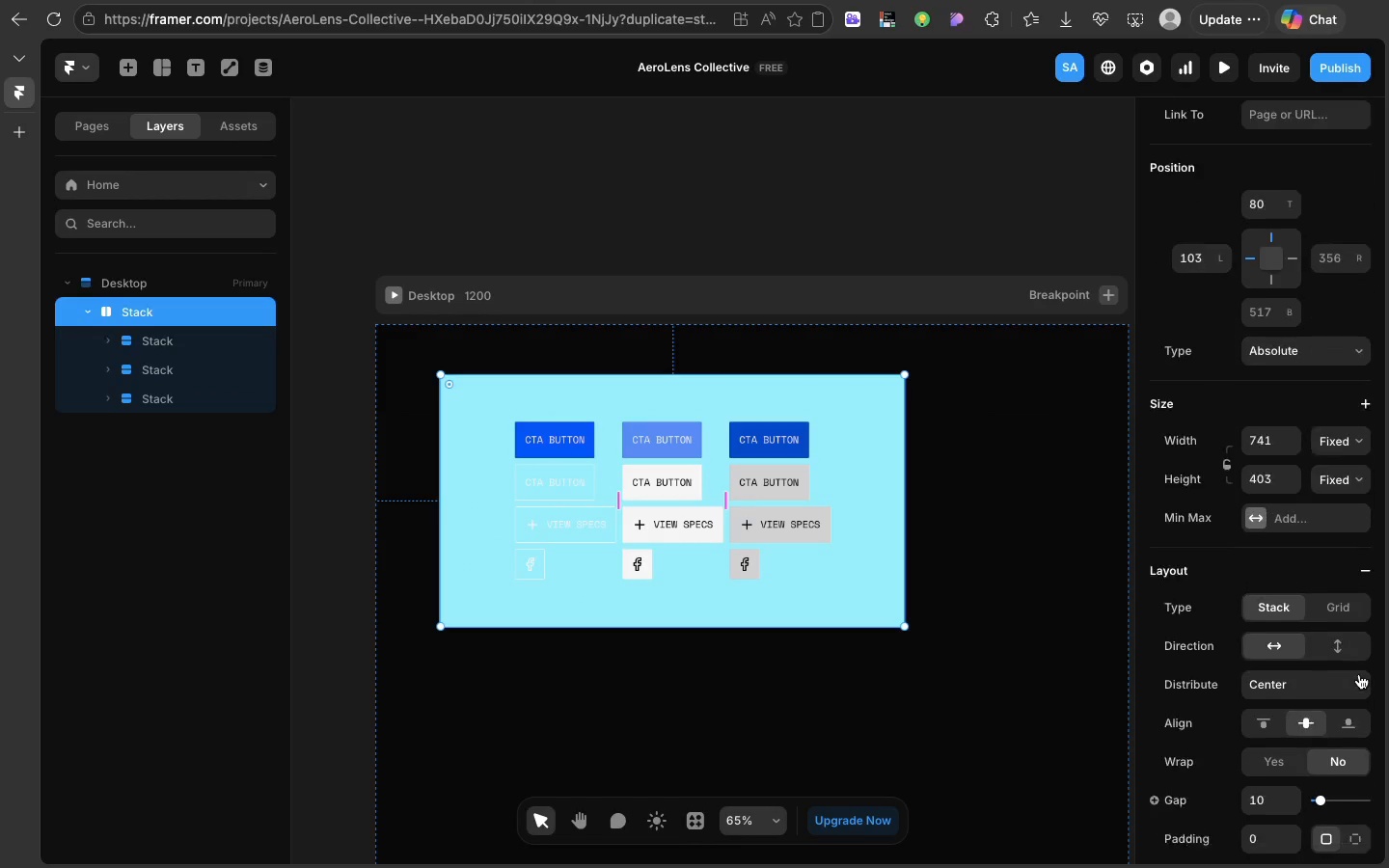 
scroll: coordinate [1359, 674], scroll_direction: down, amount: 26.0
 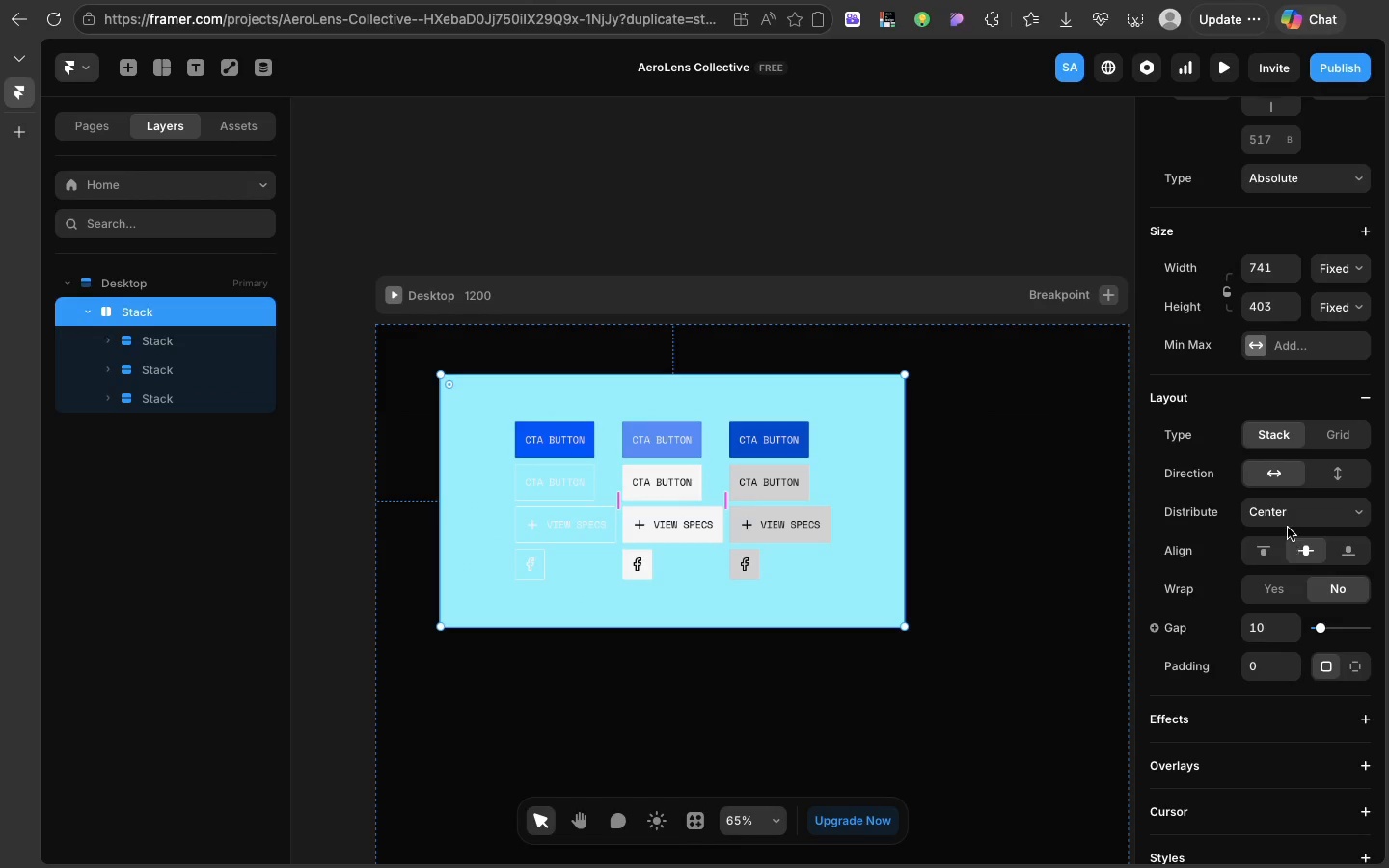 
left_click([1287, 526])
 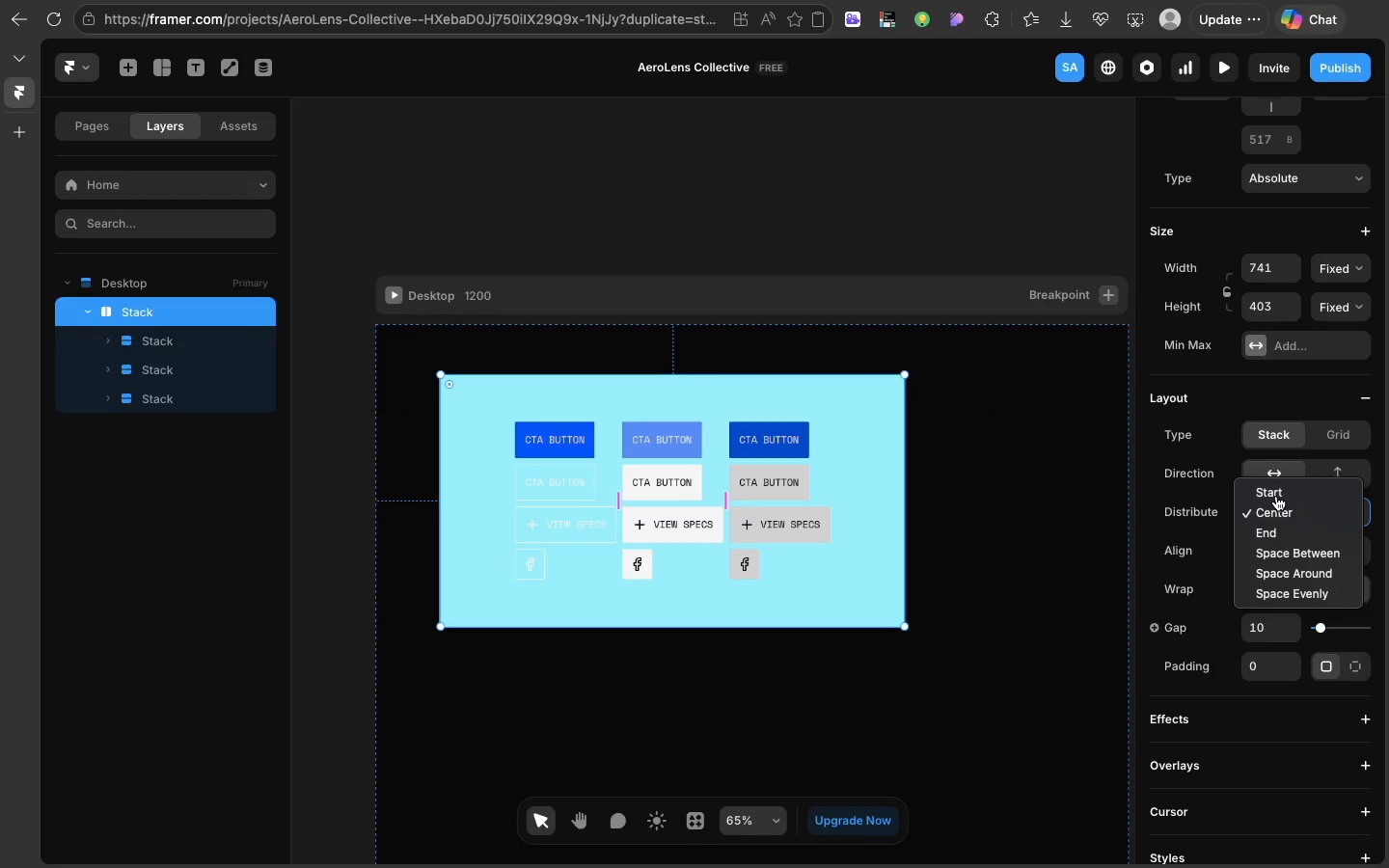 
left_click([1276, 496])
 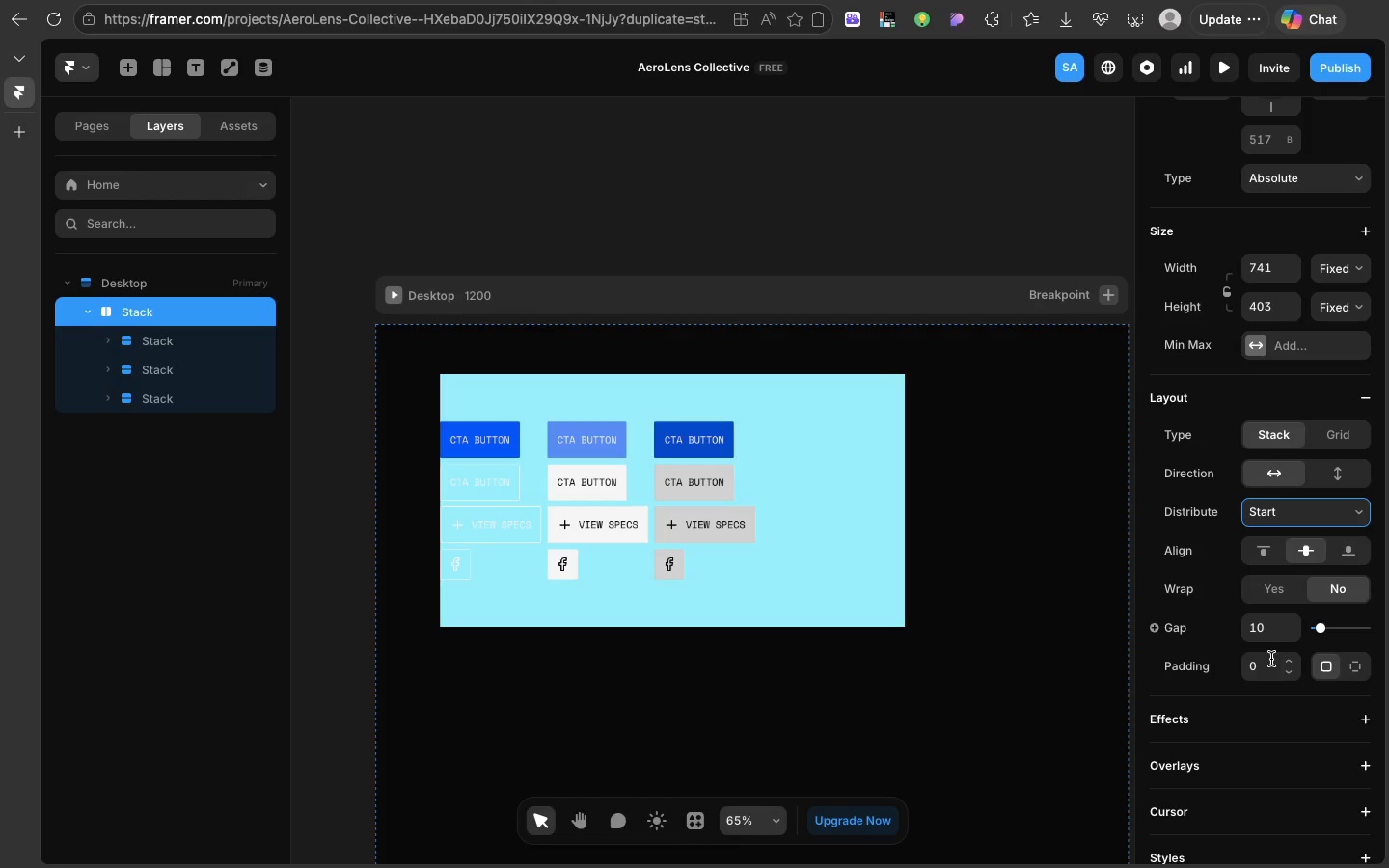 
left_click([1271, 659])
 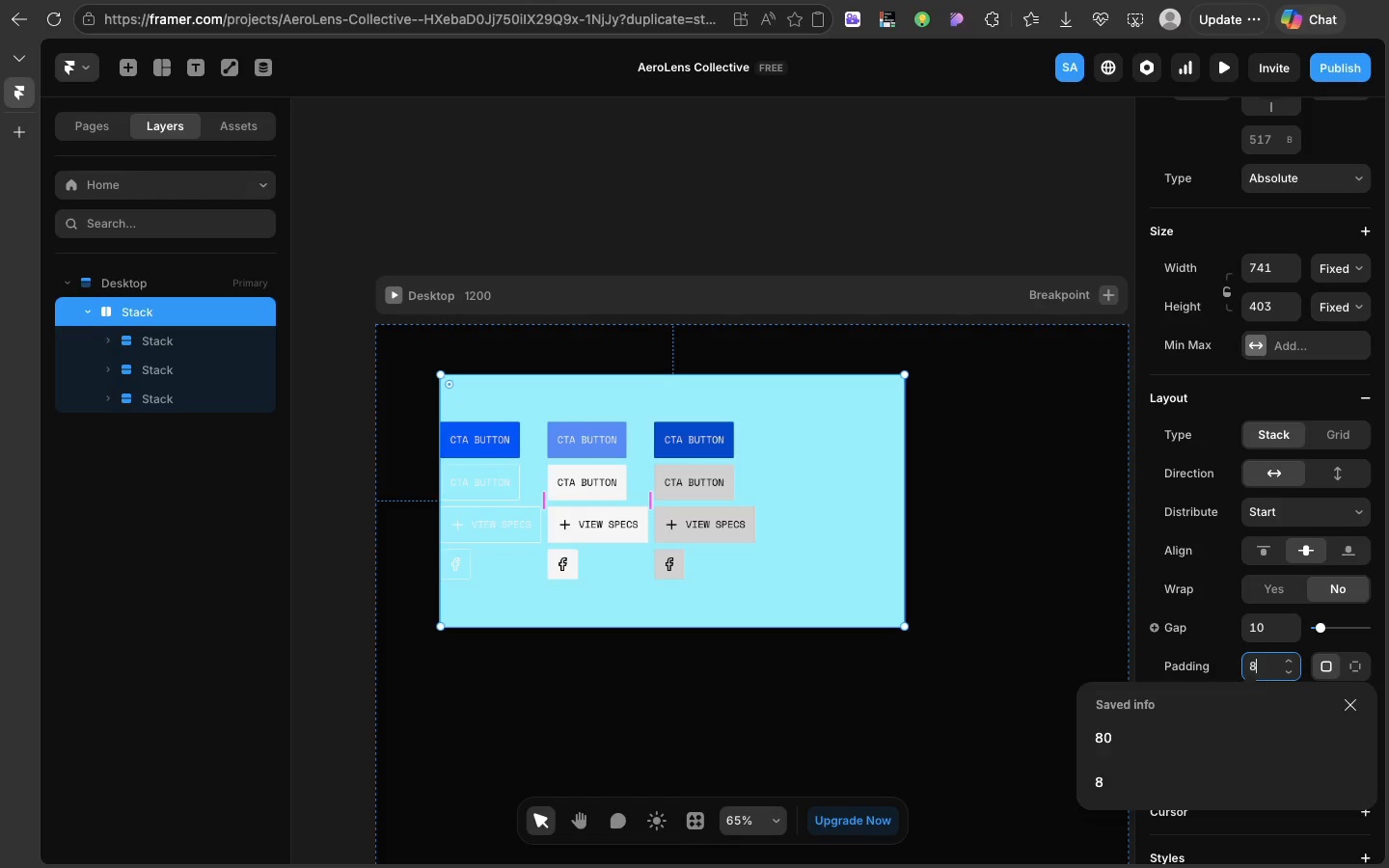 
type(80)
 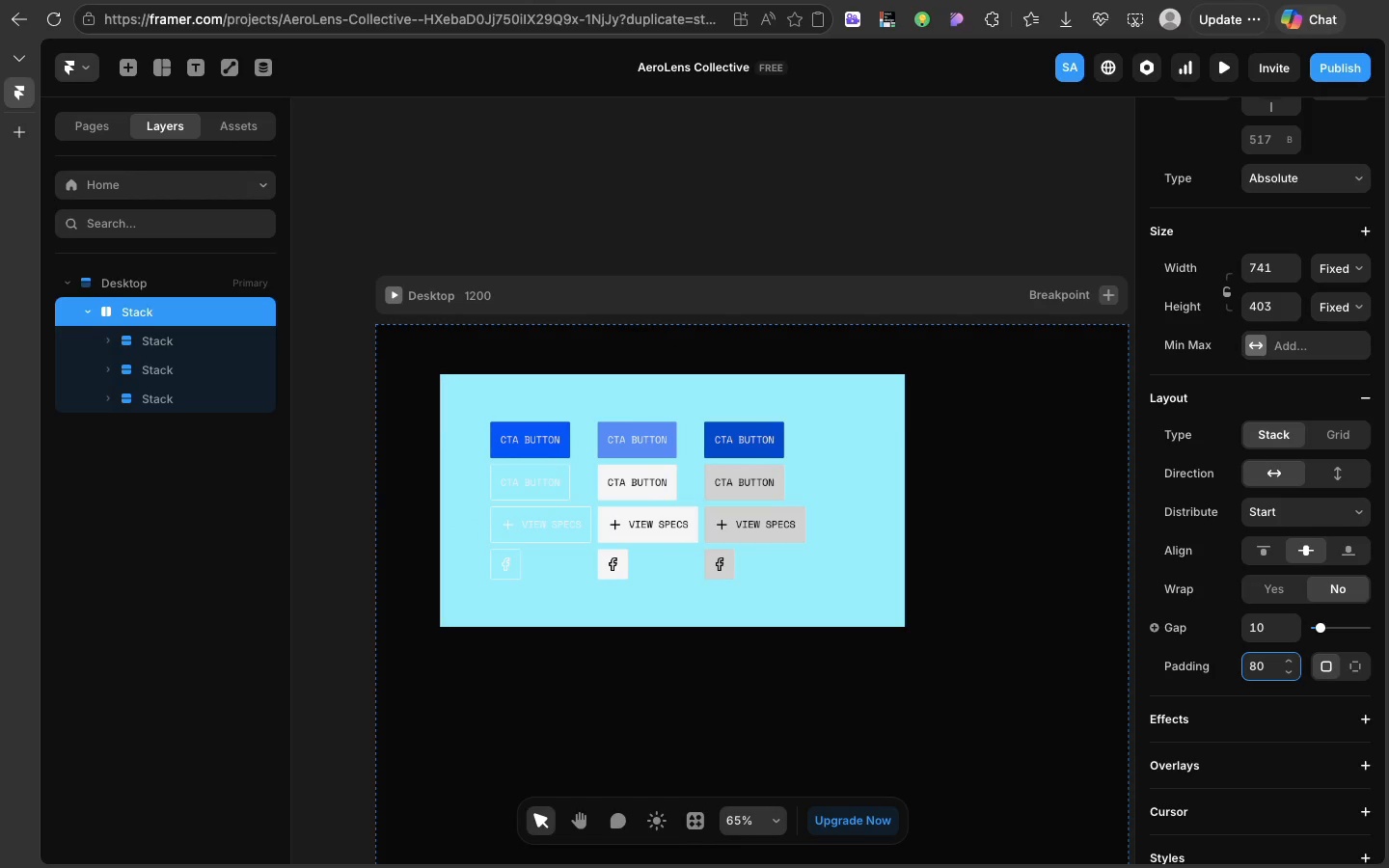 
key(Enter)
 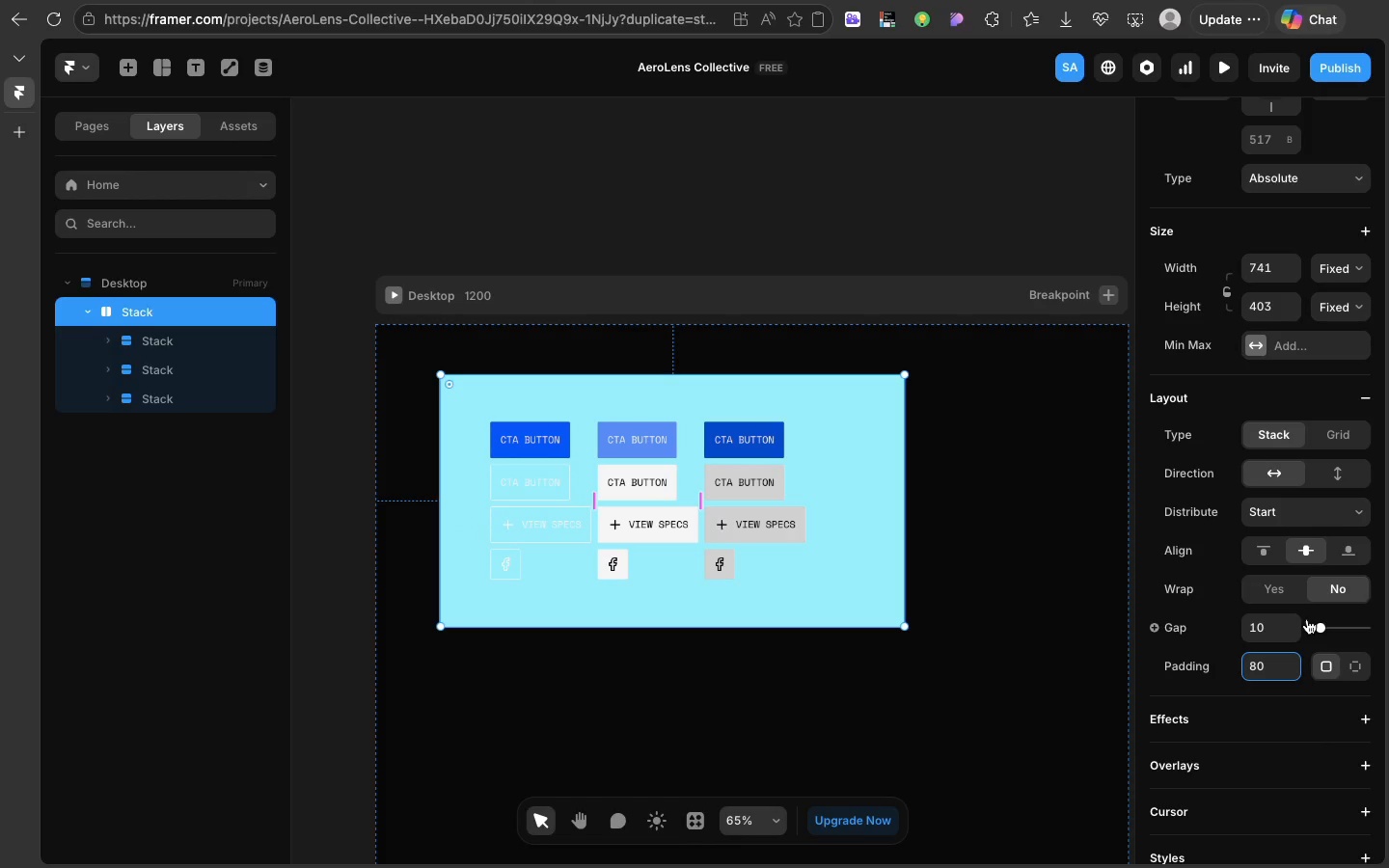 
scroll: coordinate [1333, 819], scroll_direction: down, amount: 26.0
 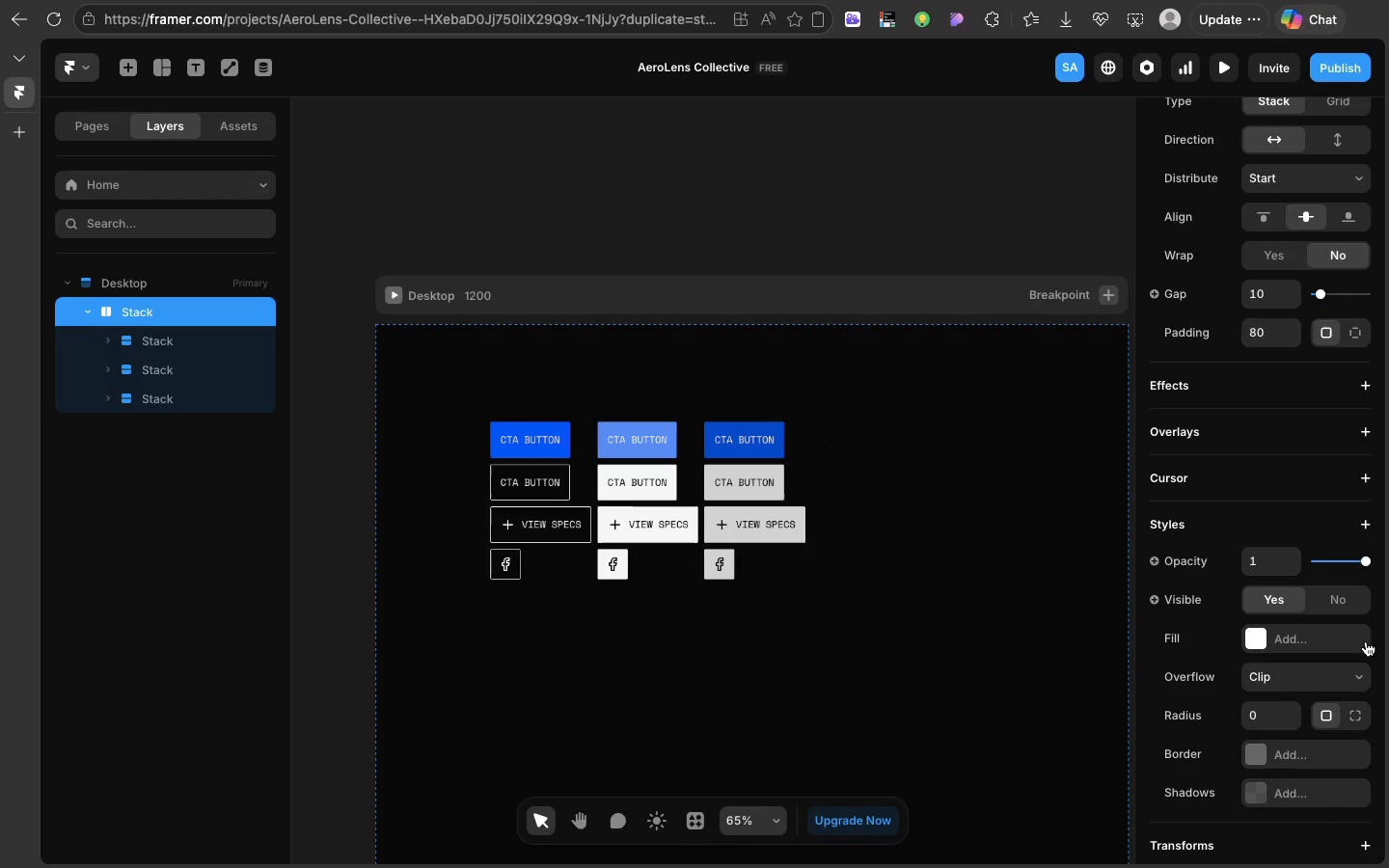 
left_click([1366, 641])
 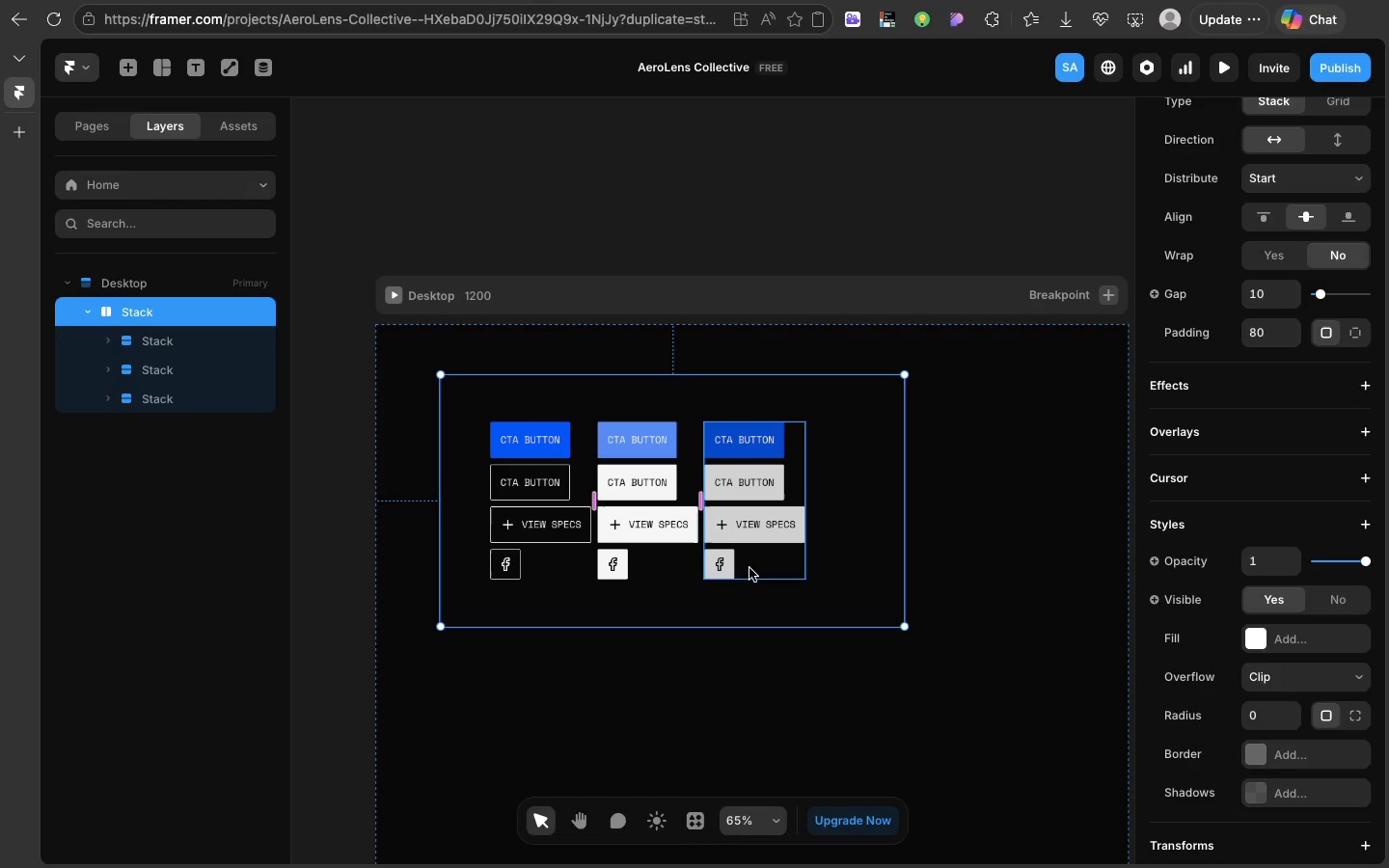 
left_click([749, 567])
 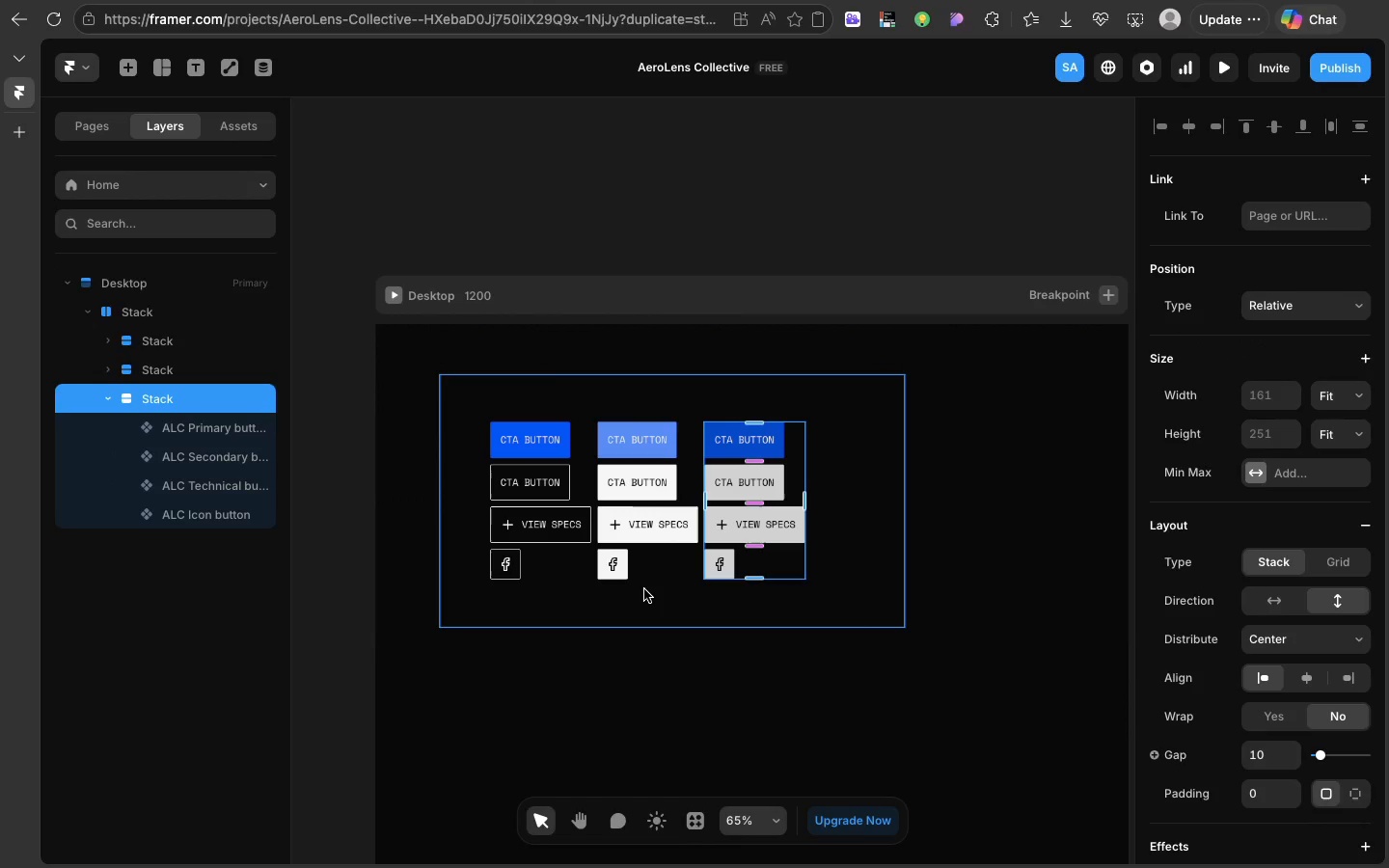 
left_click([644, 589])
 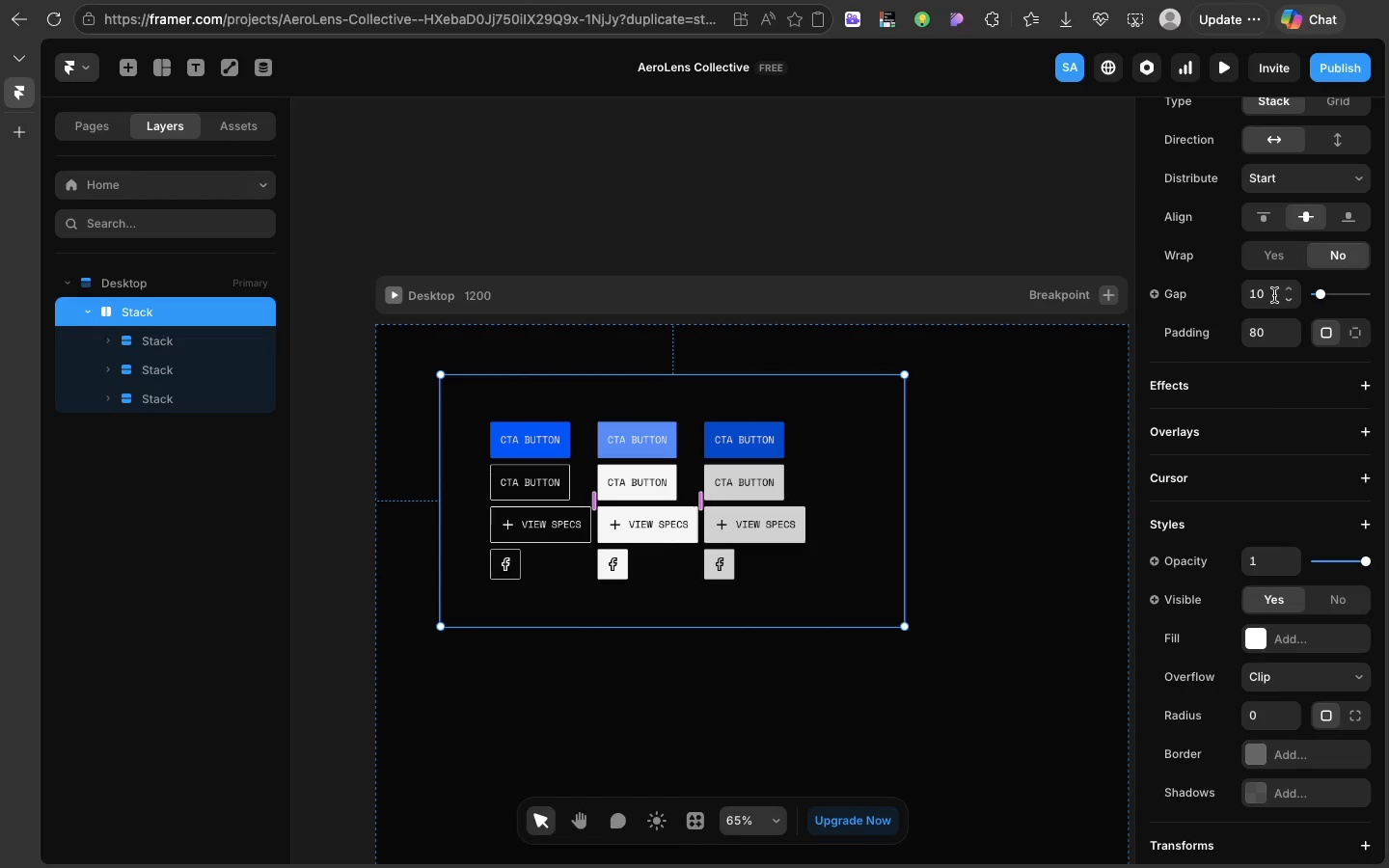 
left_click([1274, 295])
 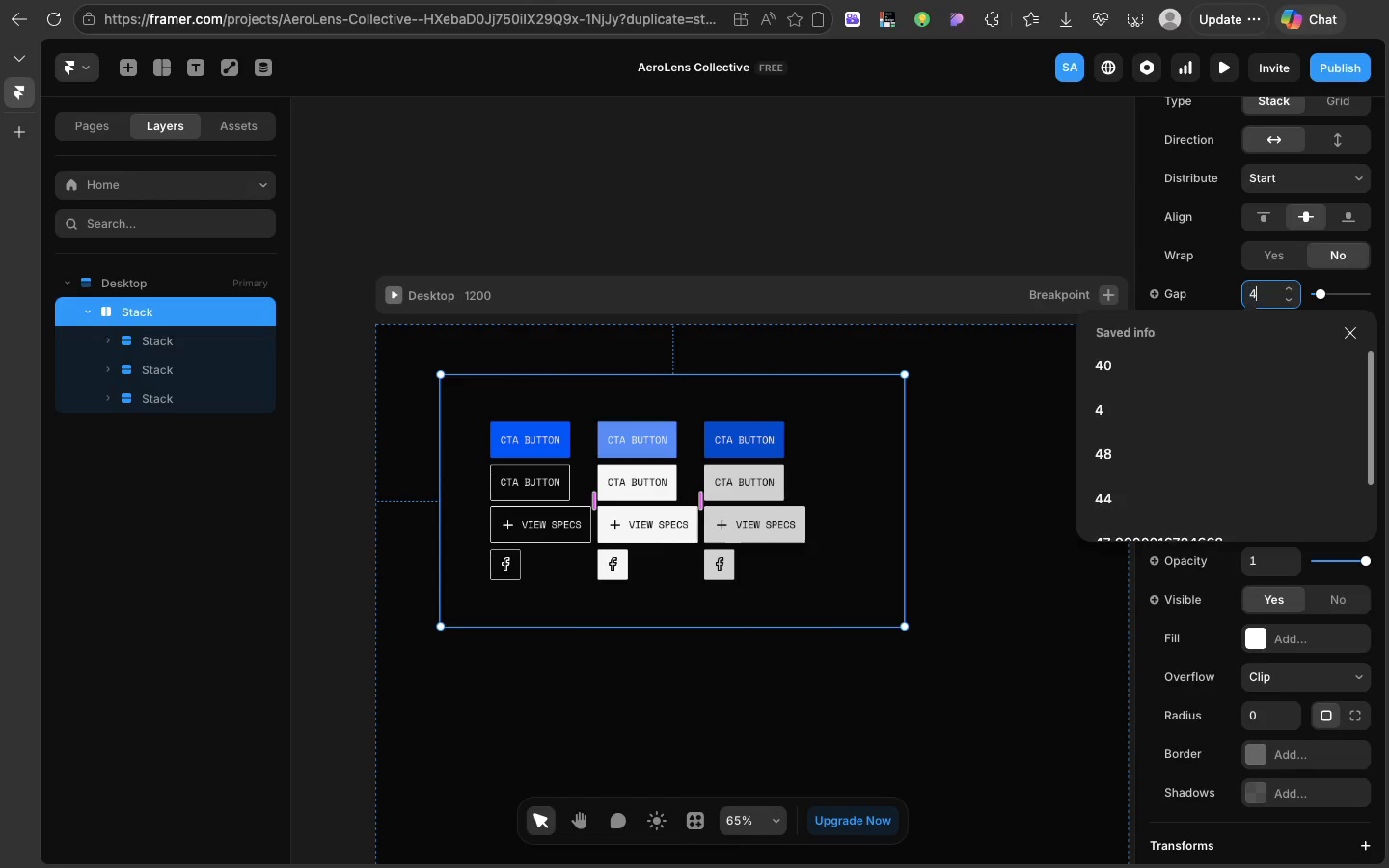 
type(40)
 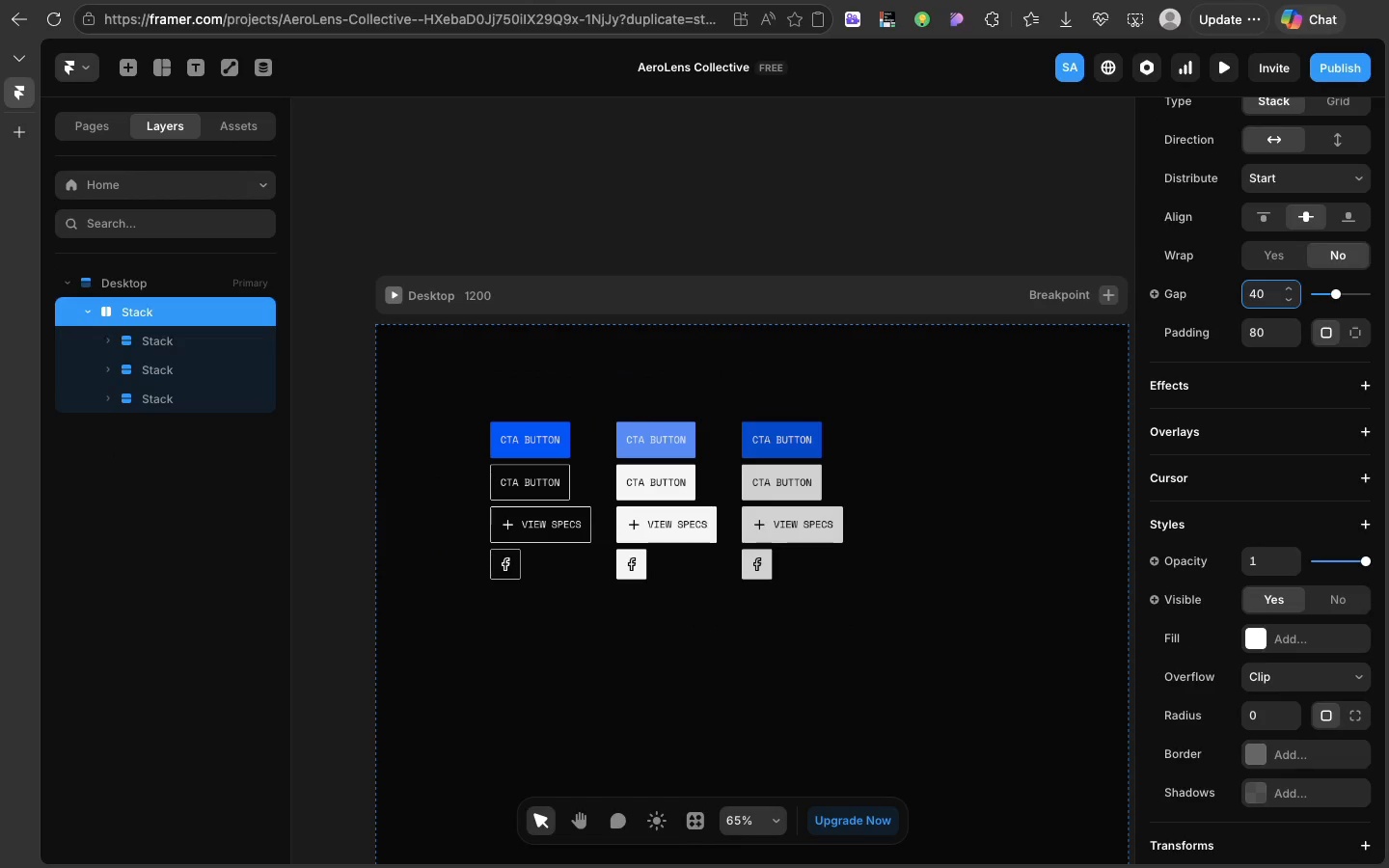 
key(Enter)
 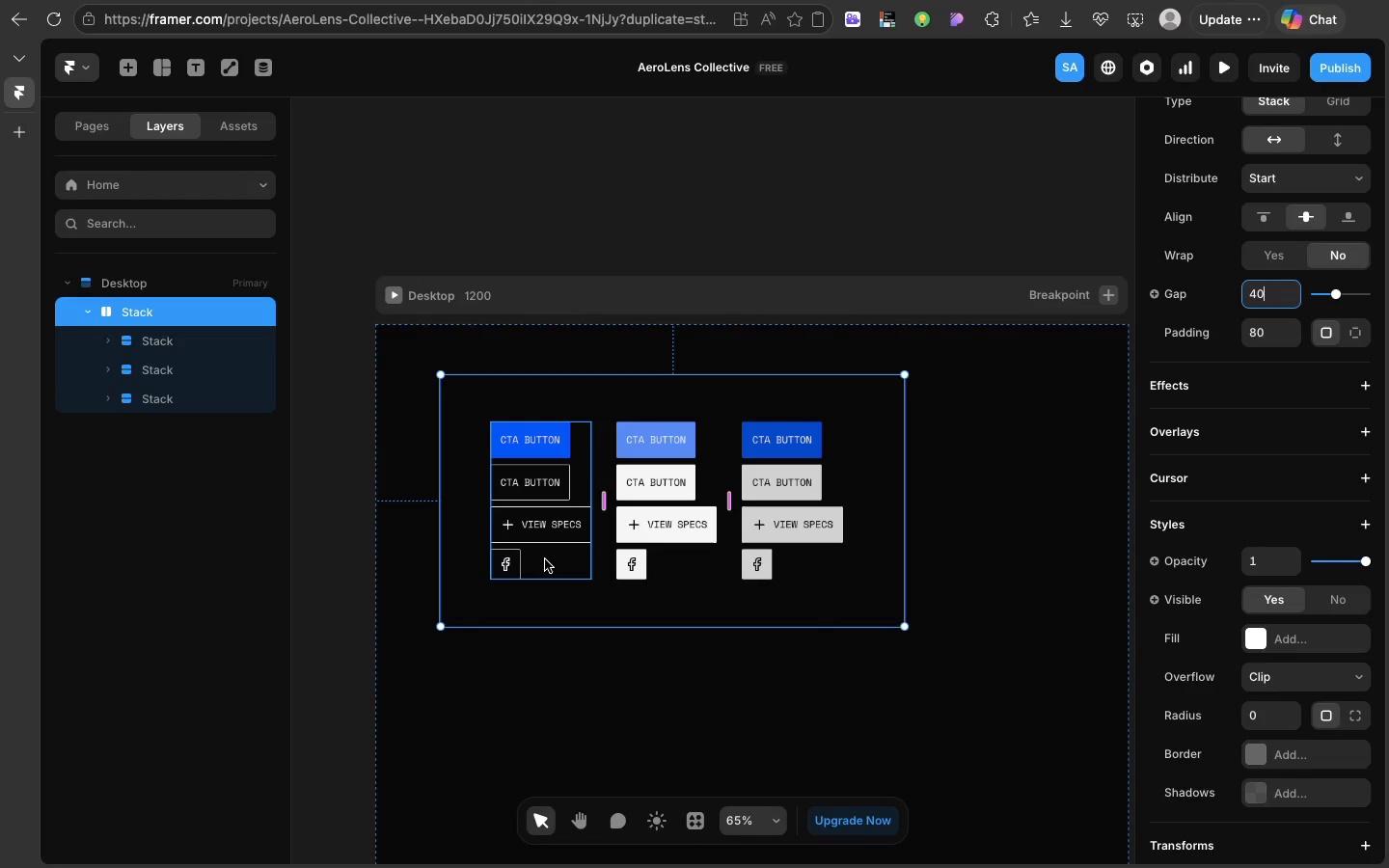 
left_click([545, 559])
 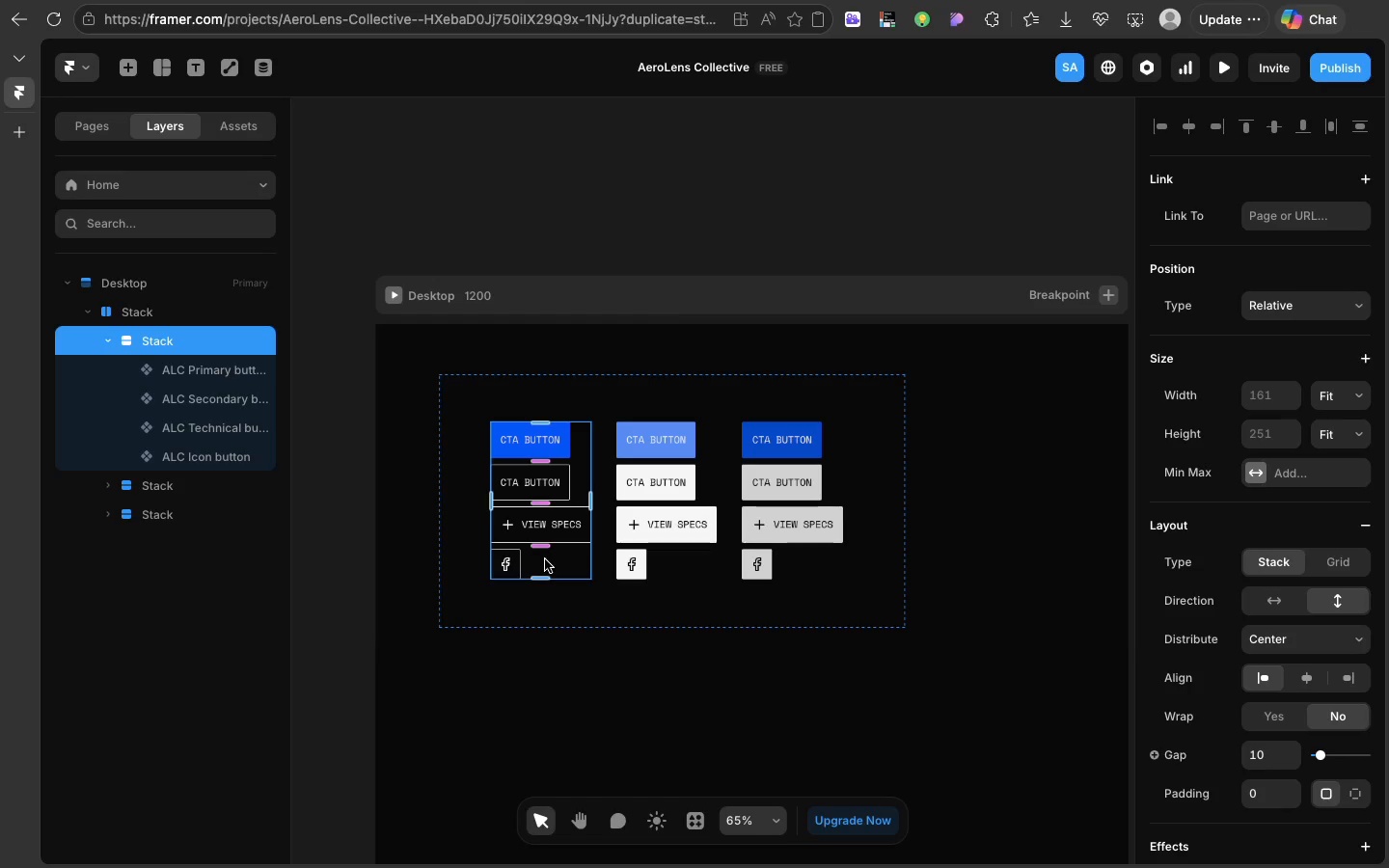 
hold_key(key=ShiftLeft, duration=2.52)
left_click([671, 574])
 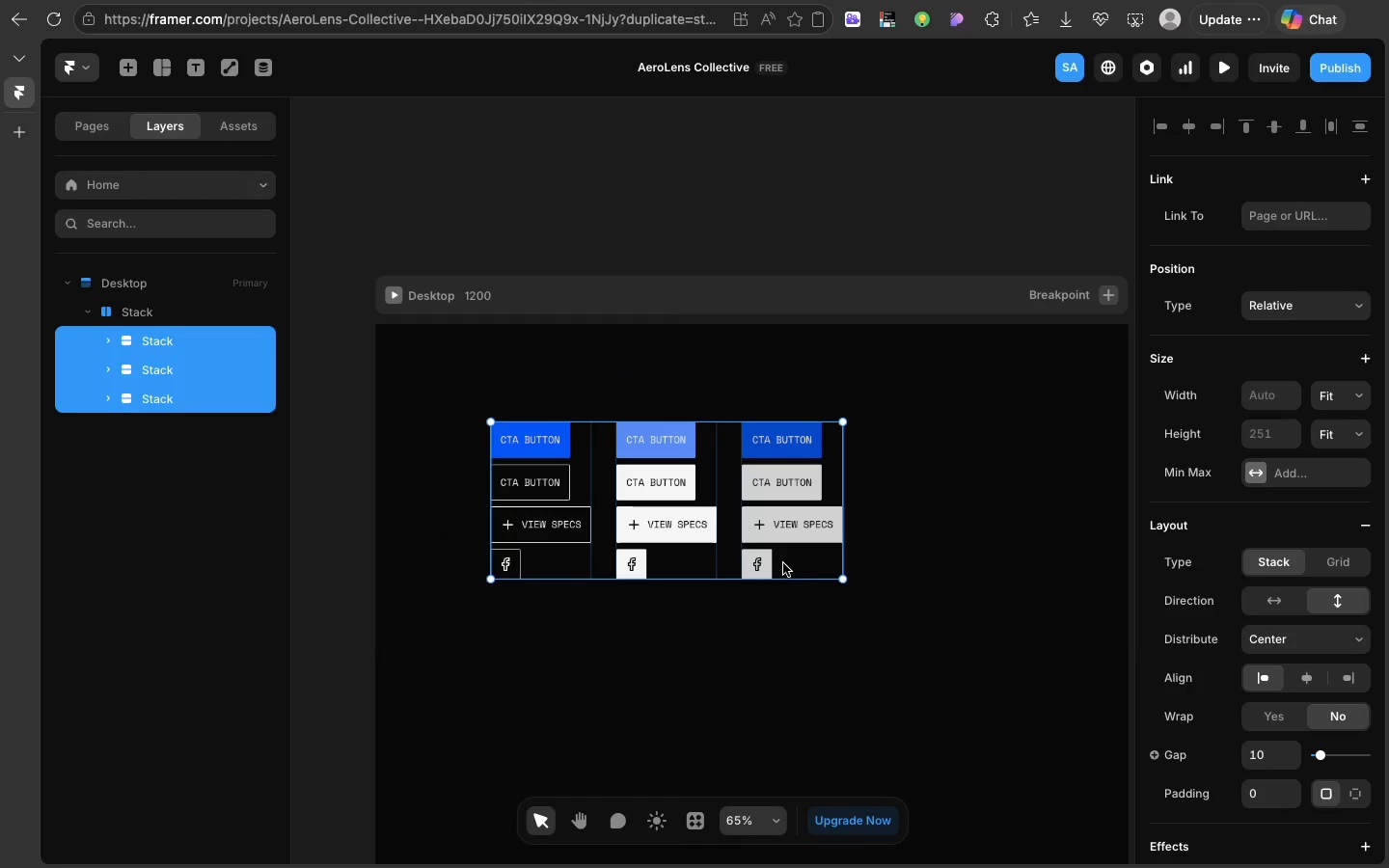 
left_click([783, 563])
 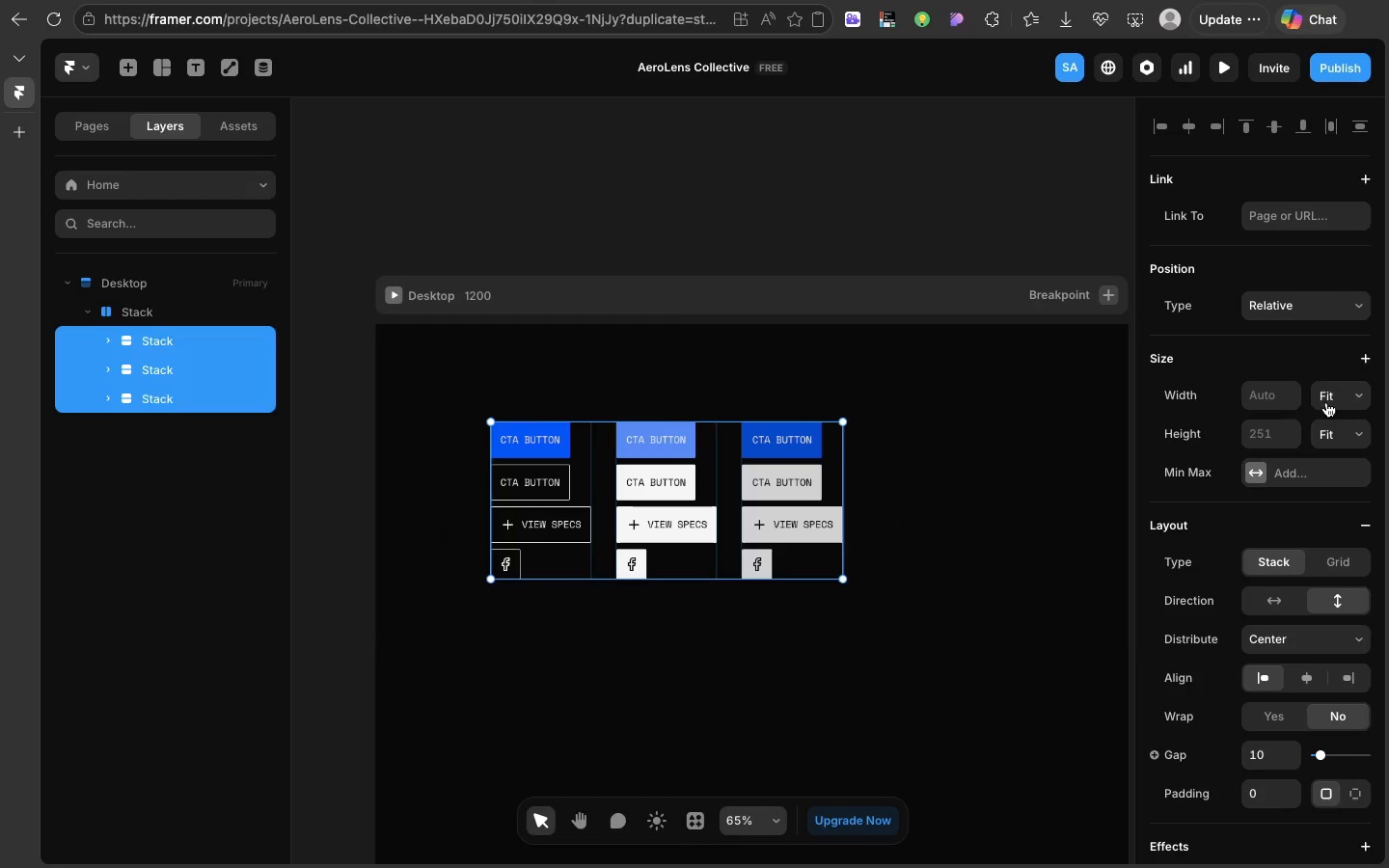 
left_click([1326, 402])
 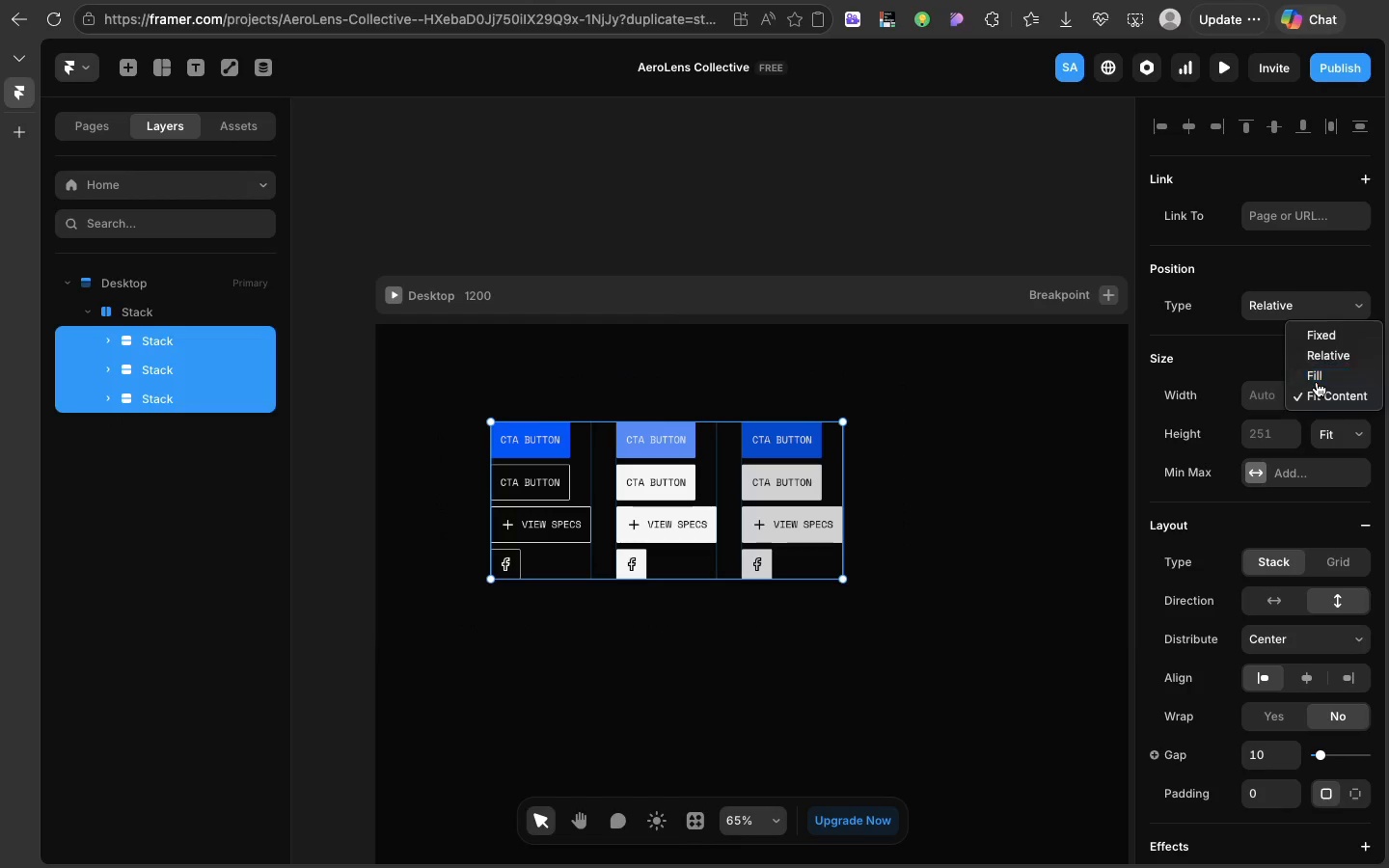 
left_click([1317, 382])
 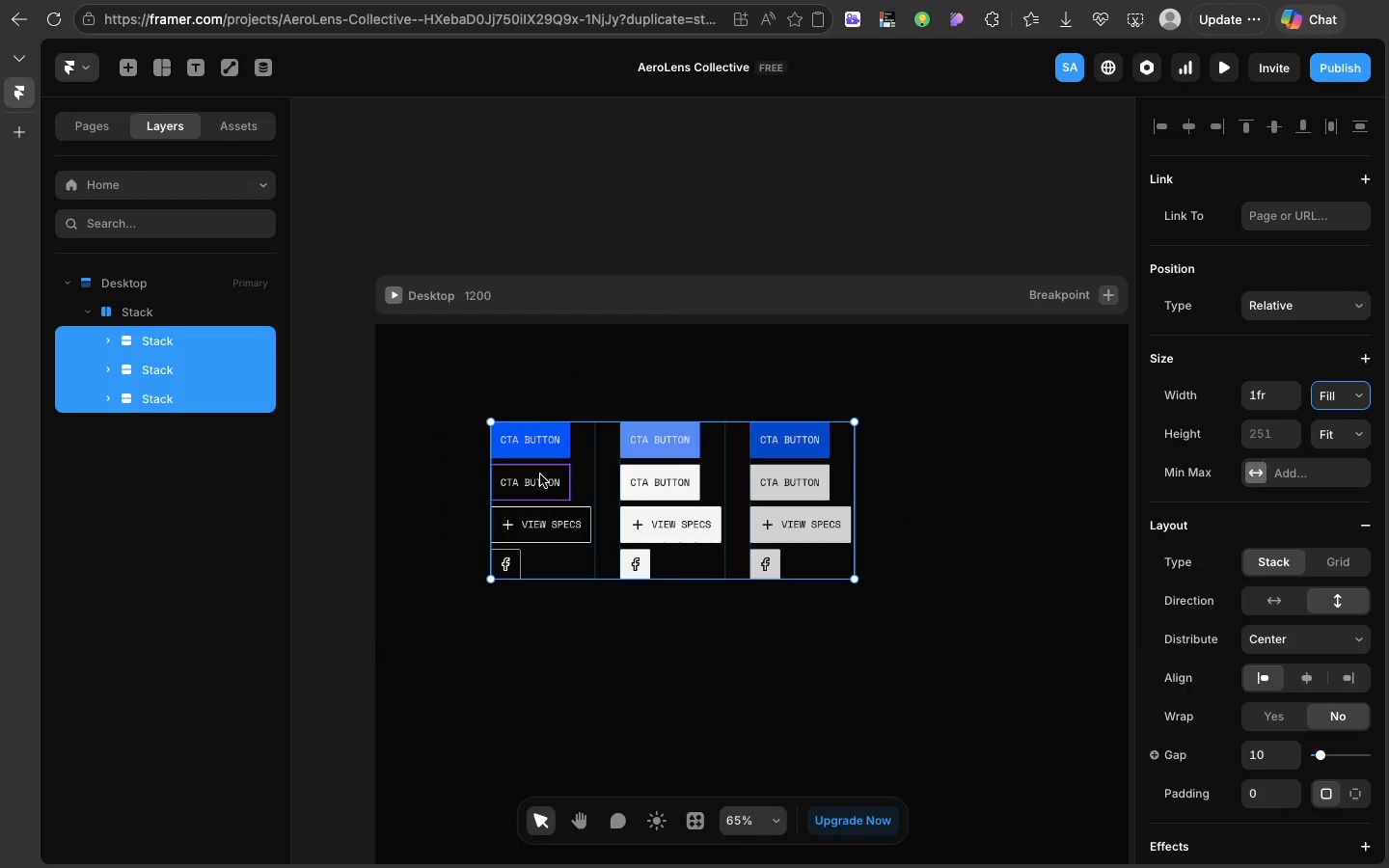 
left_click([540, 475])
 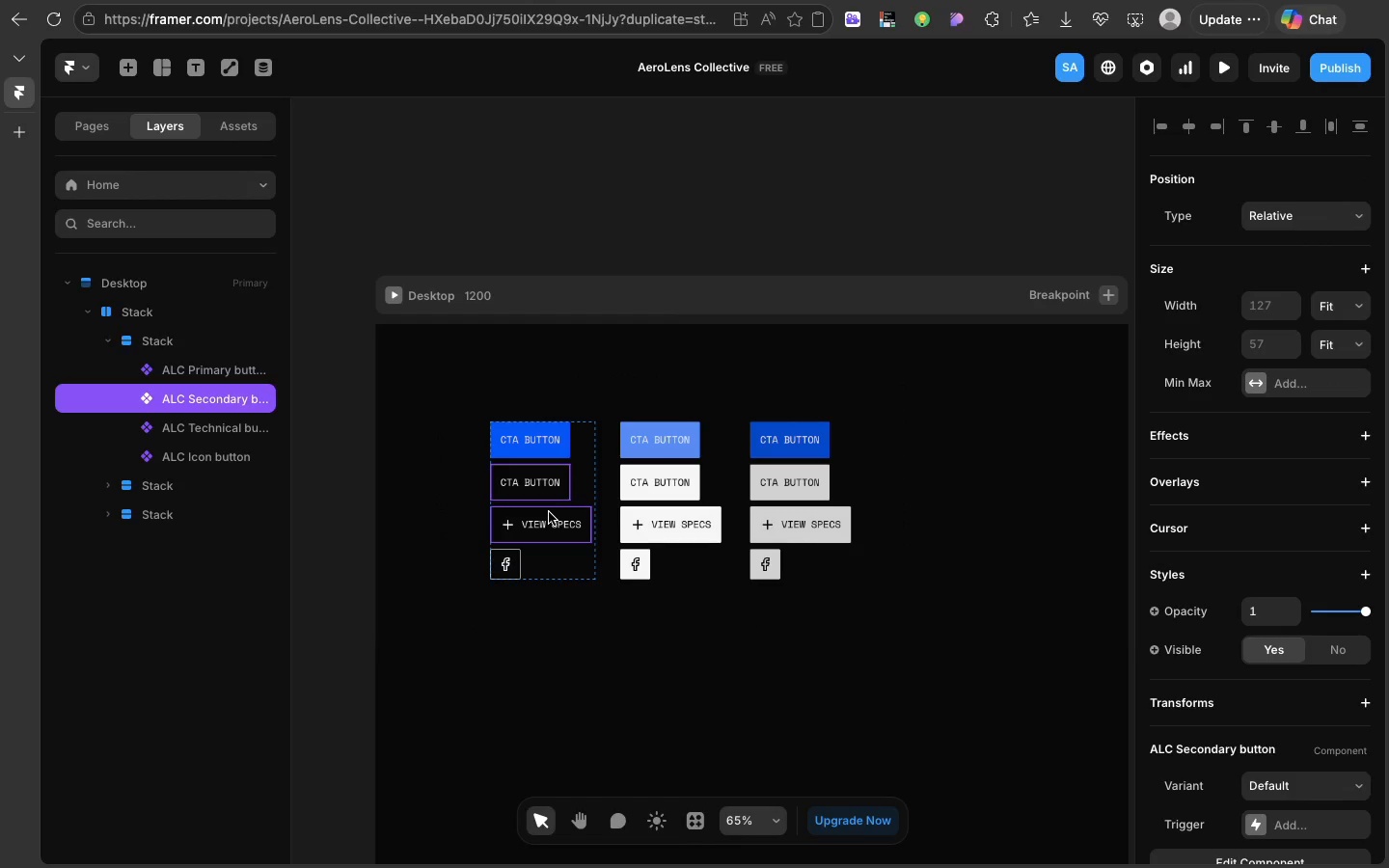 
hold_key(key=ShiftLeft, duration=12.4)
left_click([549, 512])
 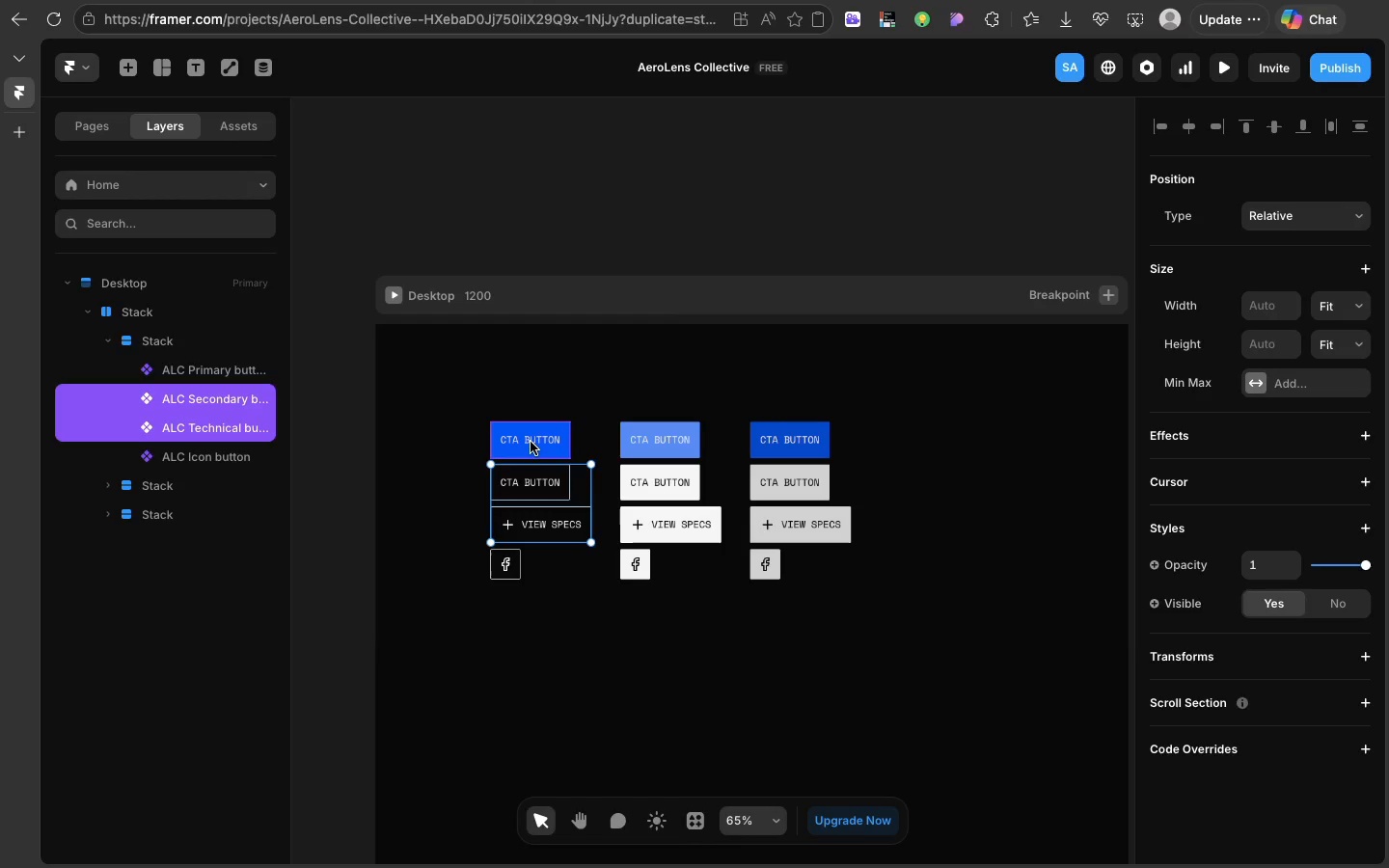 
left_click([531, 442])
 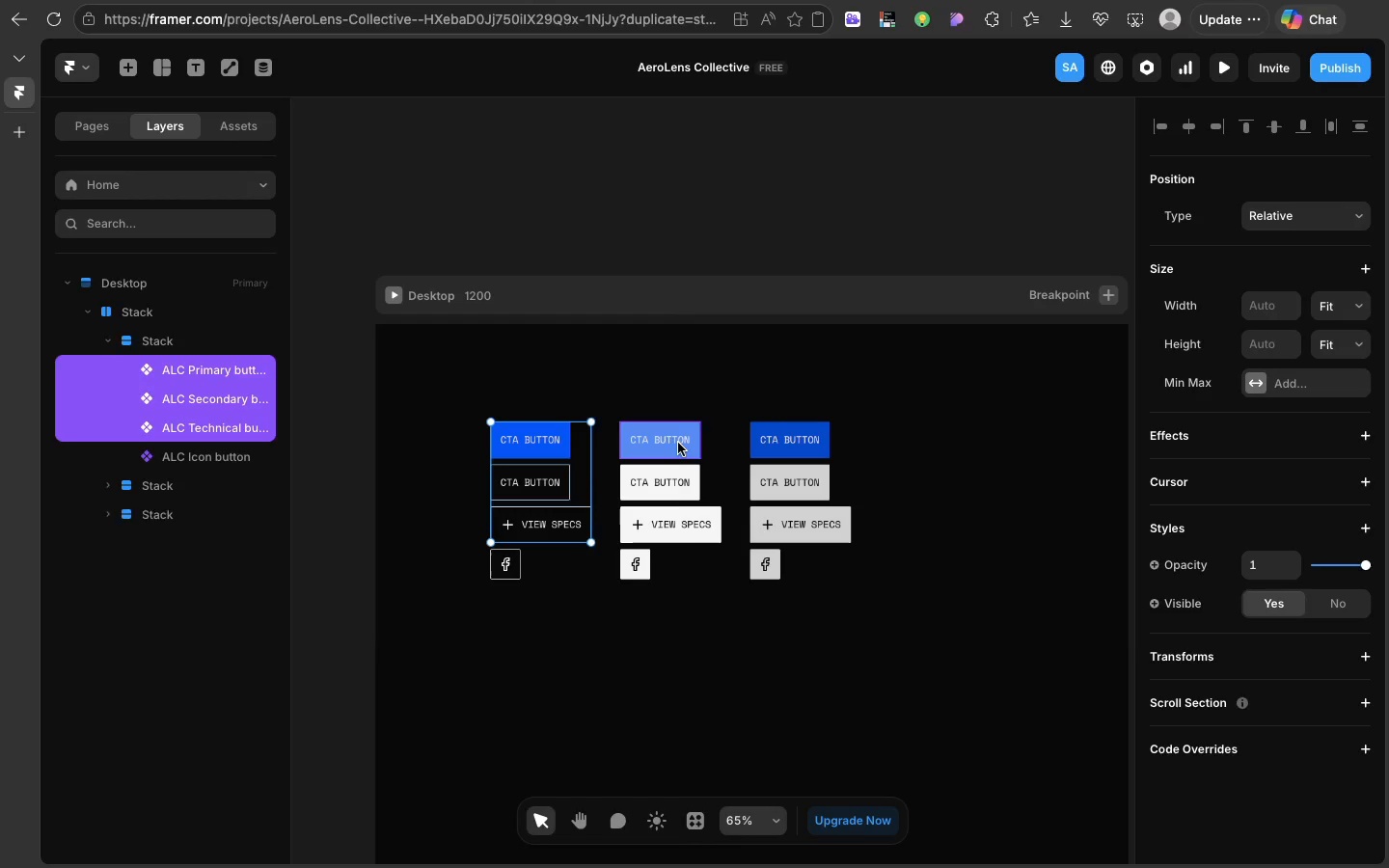 
left_click([678, 443])
 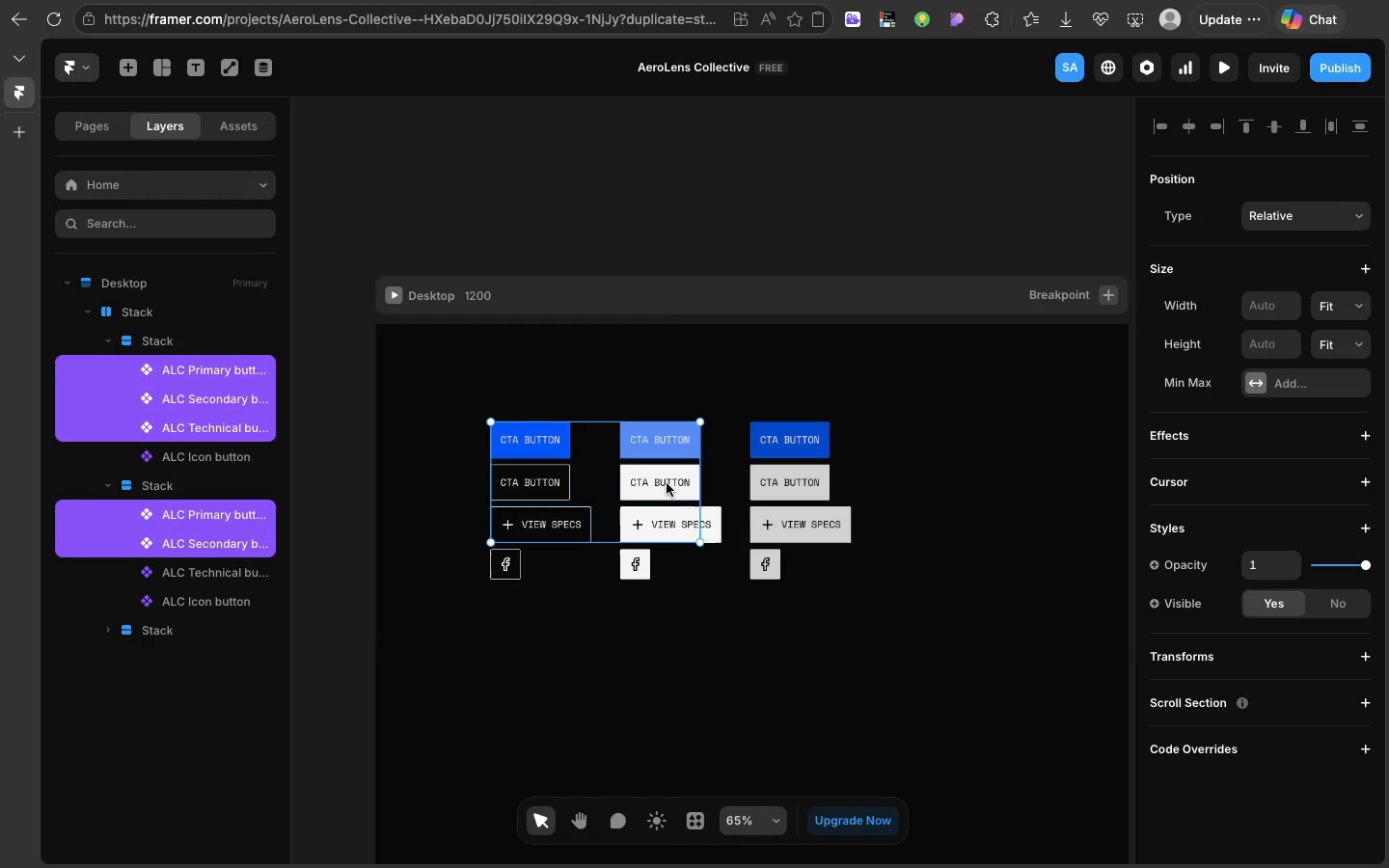 
left_click([667, 483])
 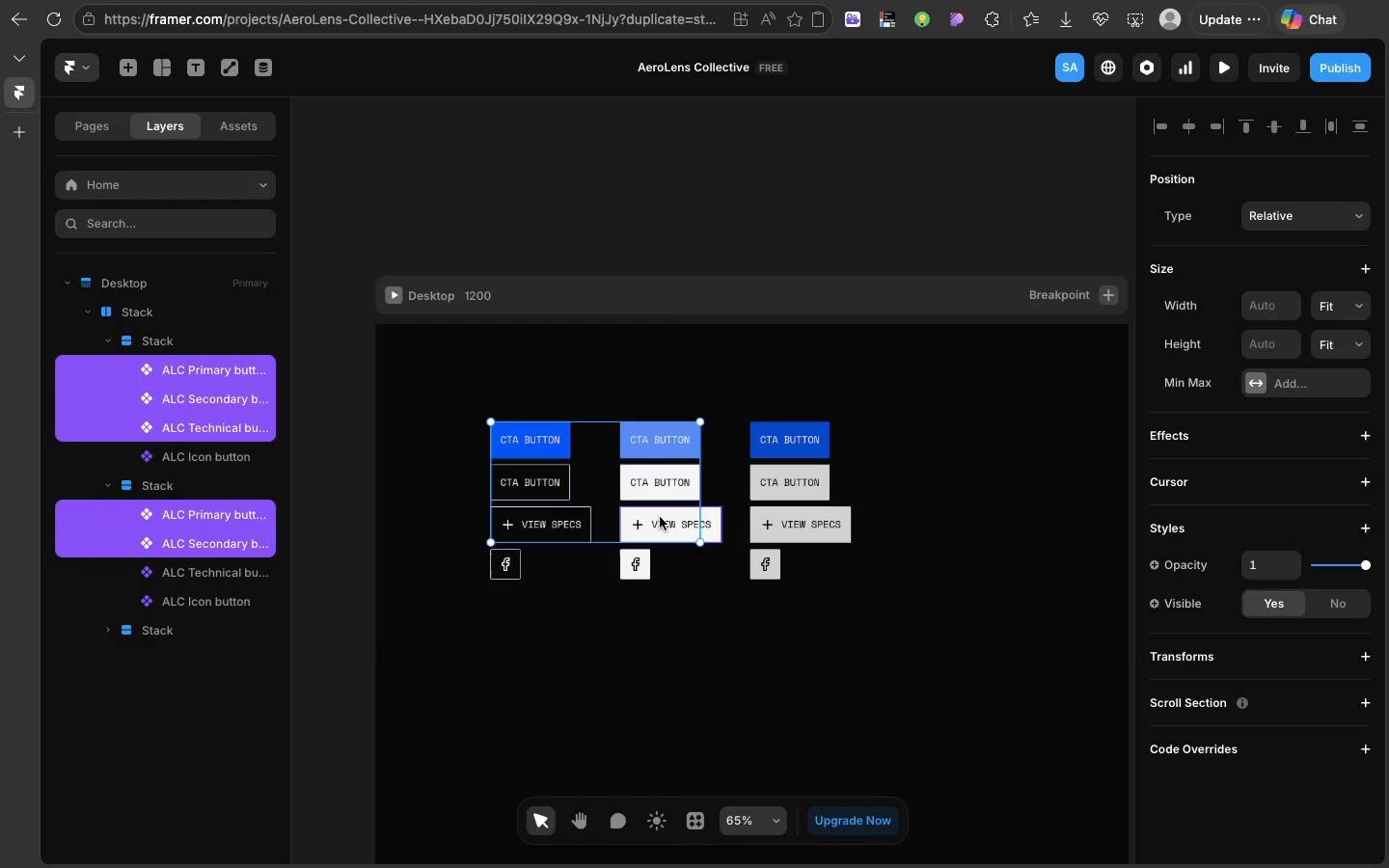 
left_click([660, 517])
 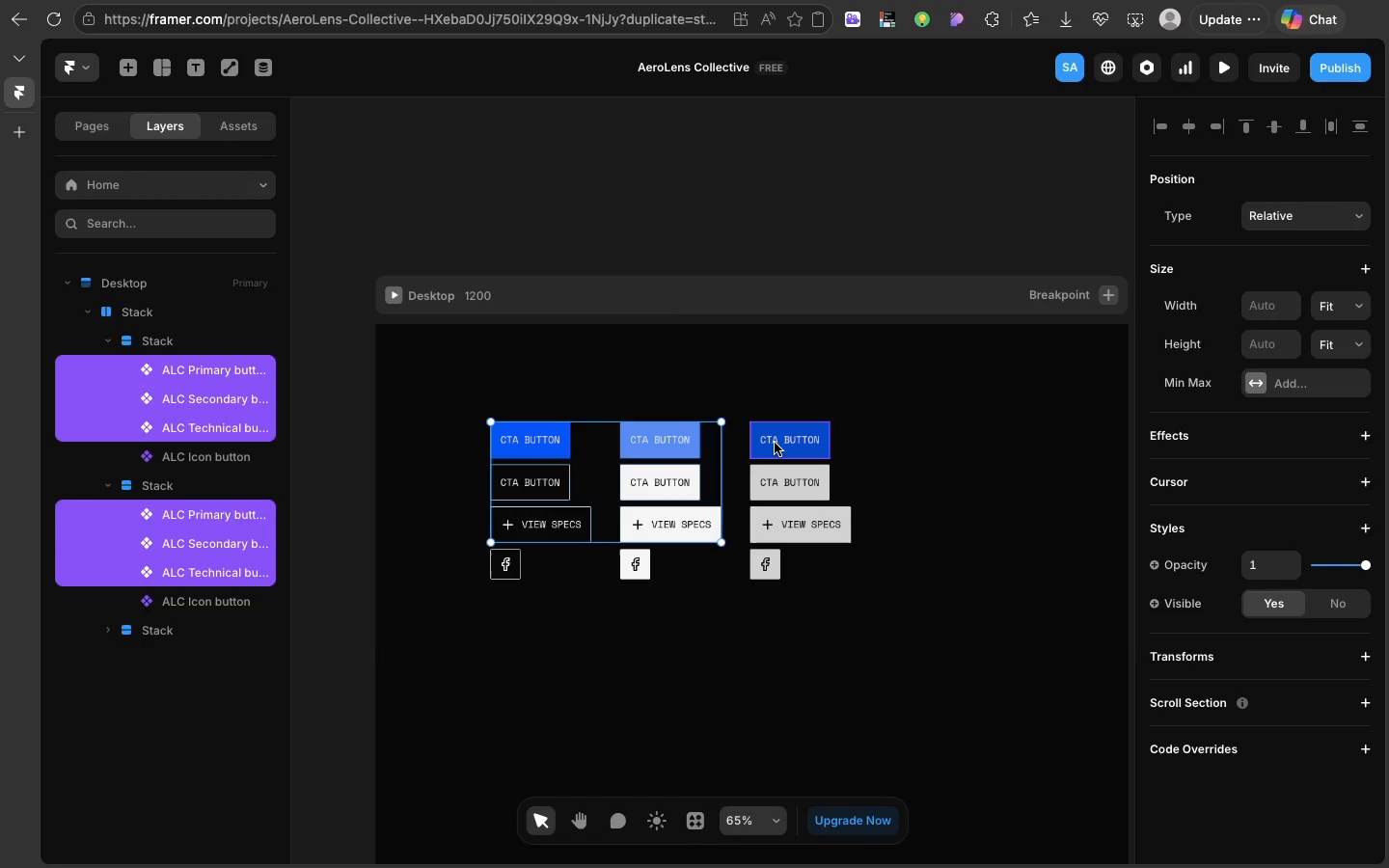 
left_click([775, 443])
 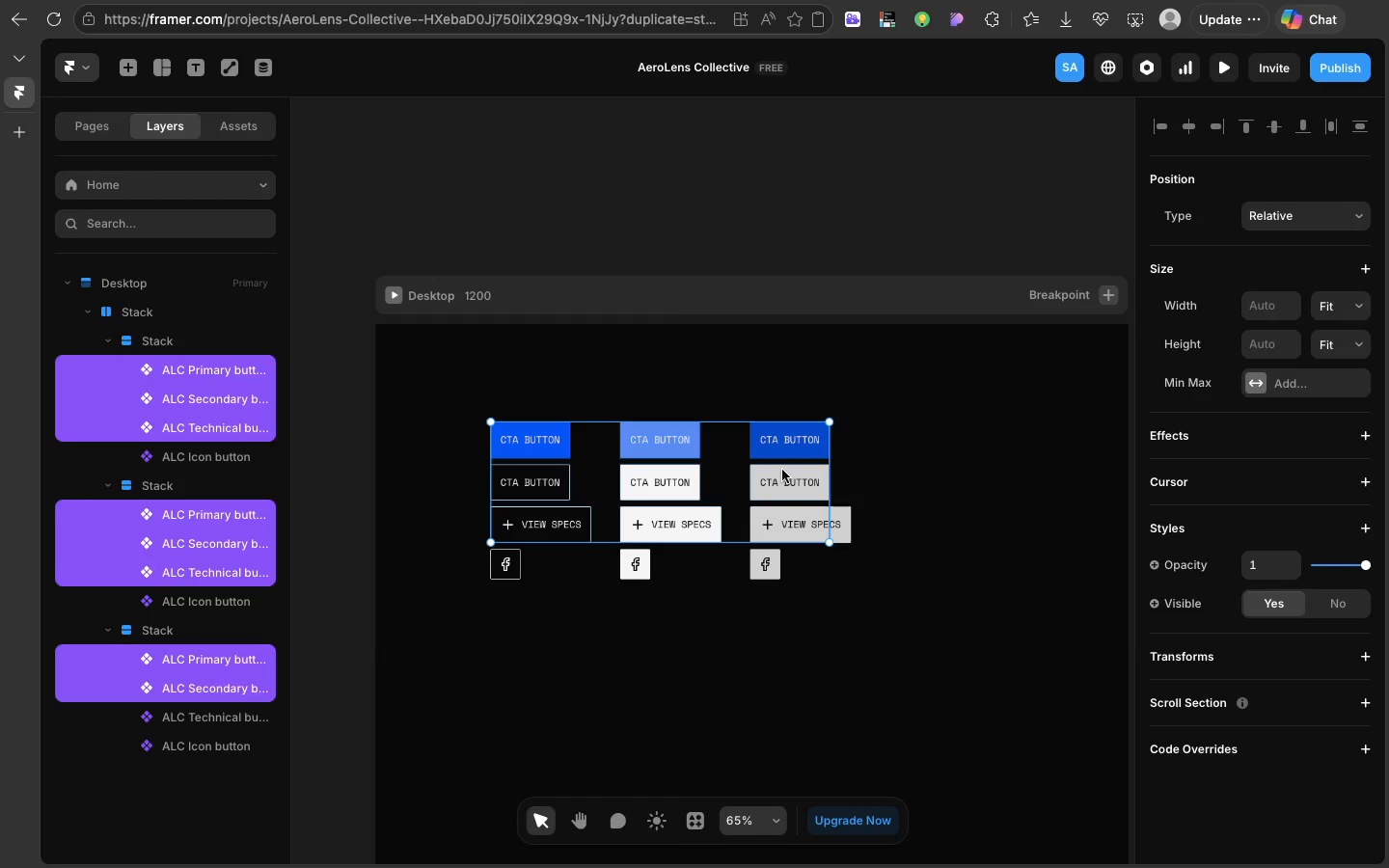 
left_click([782, 470])
 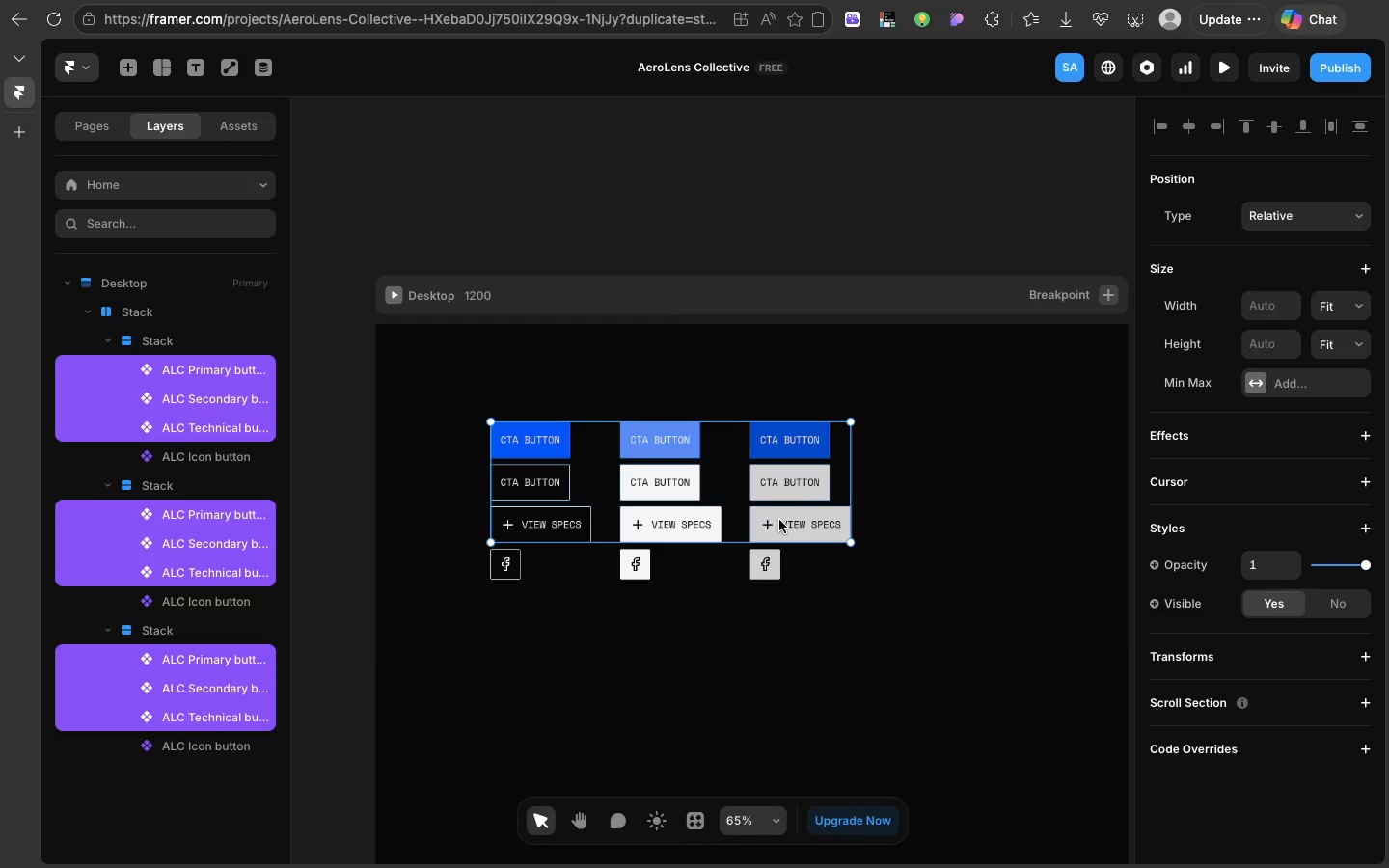 
left_click([779, 520])
 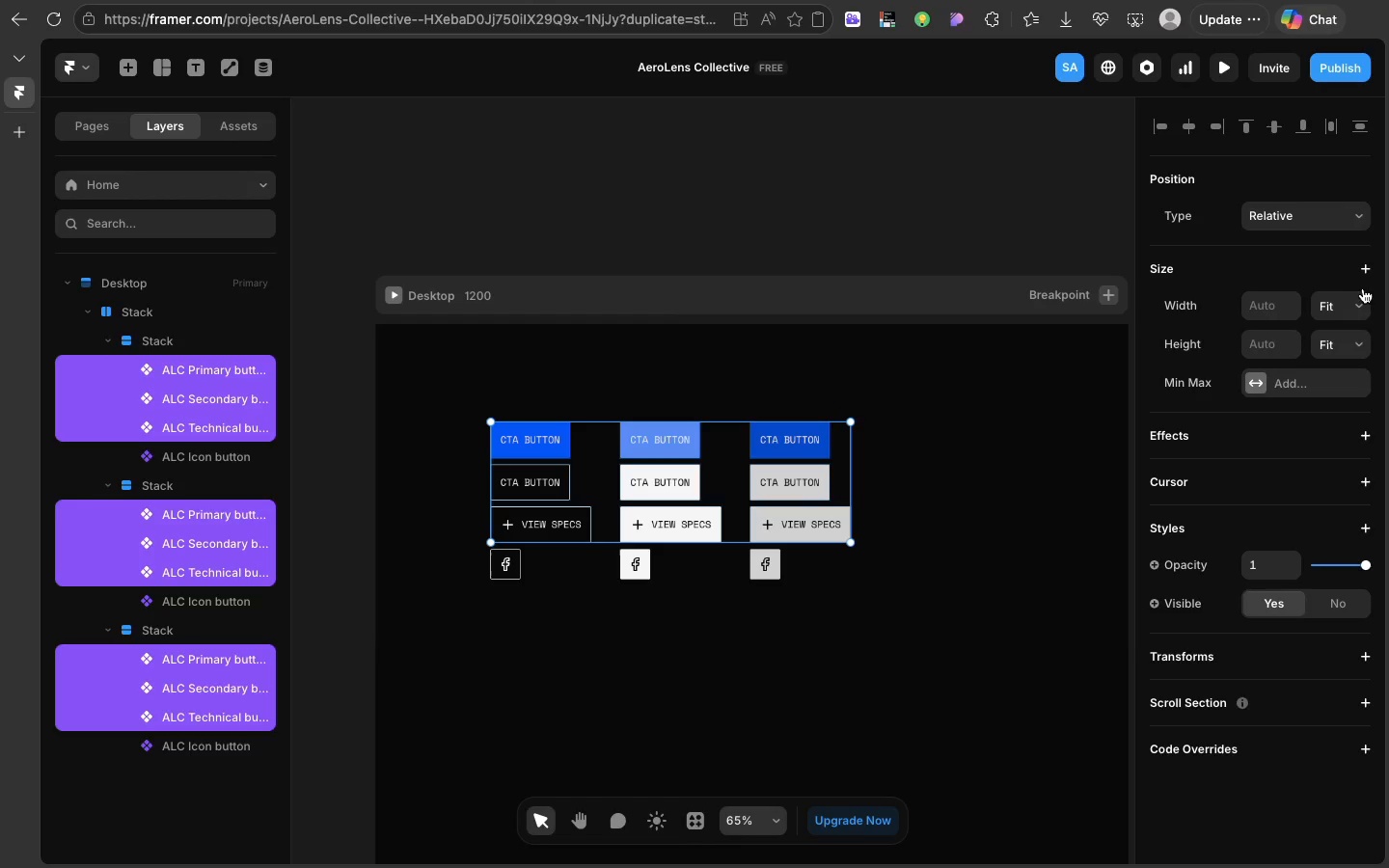 
left_click([1351, 296])
 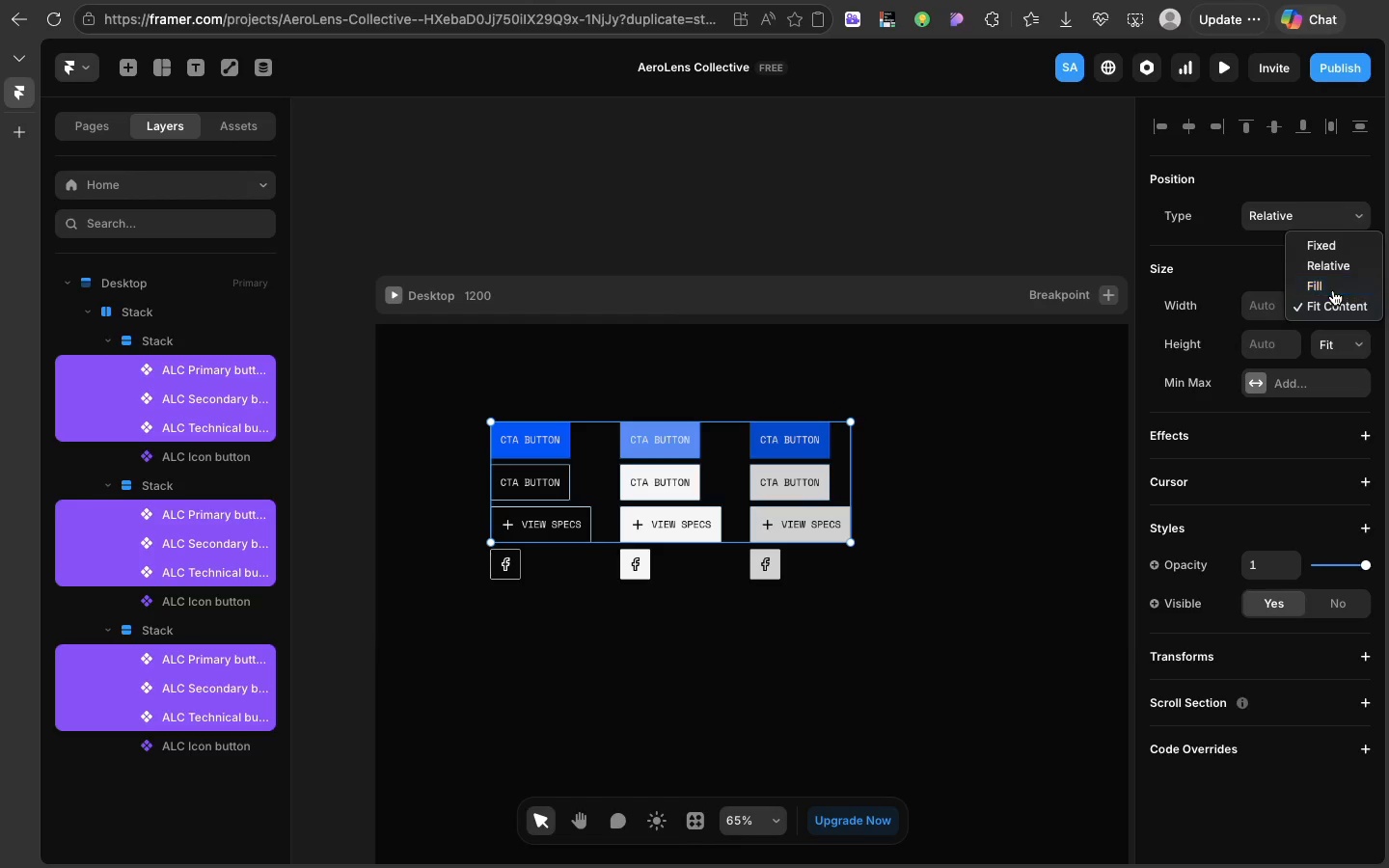 
left_click([1333, 290])
 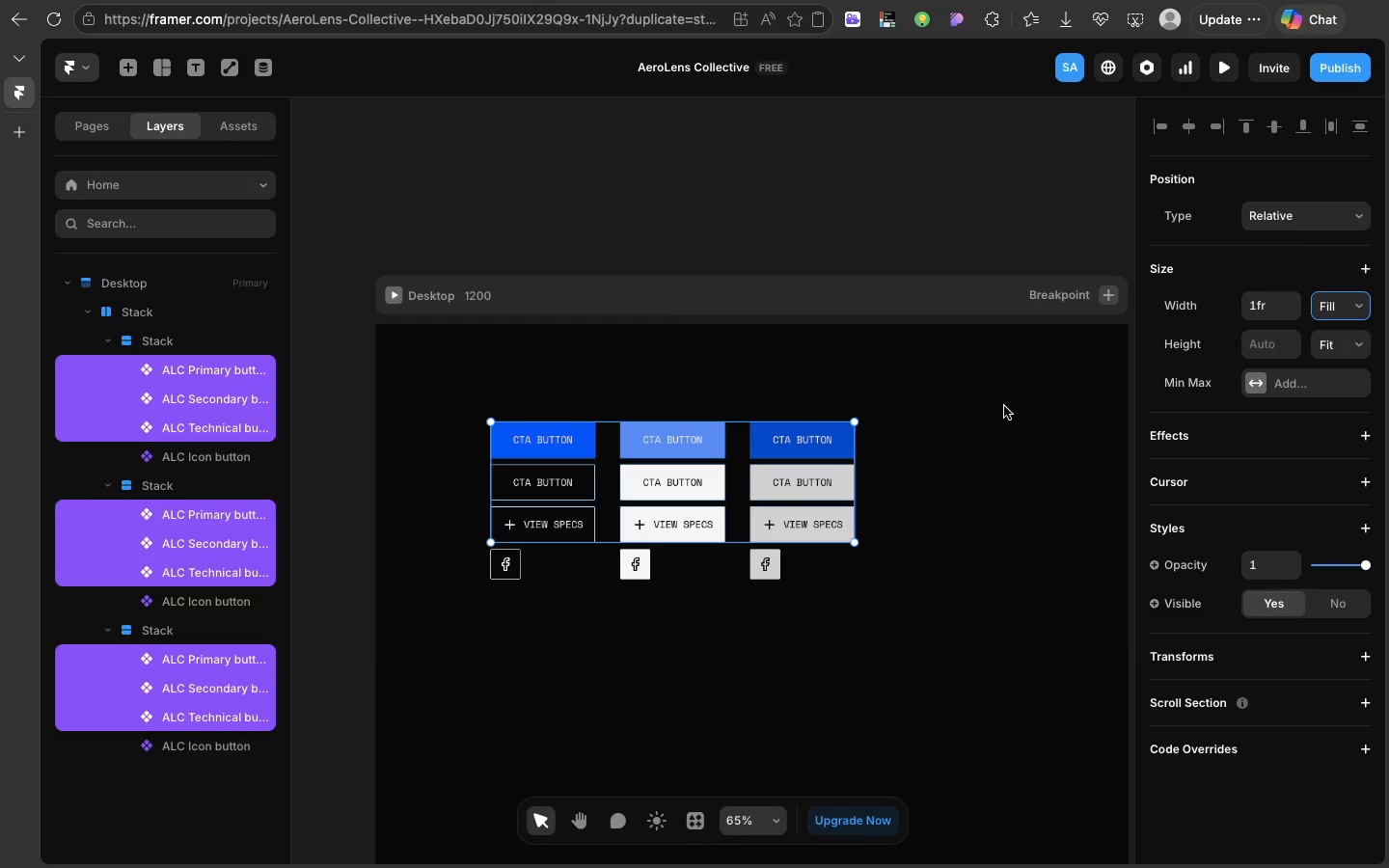 
left_click([1004, 406])
 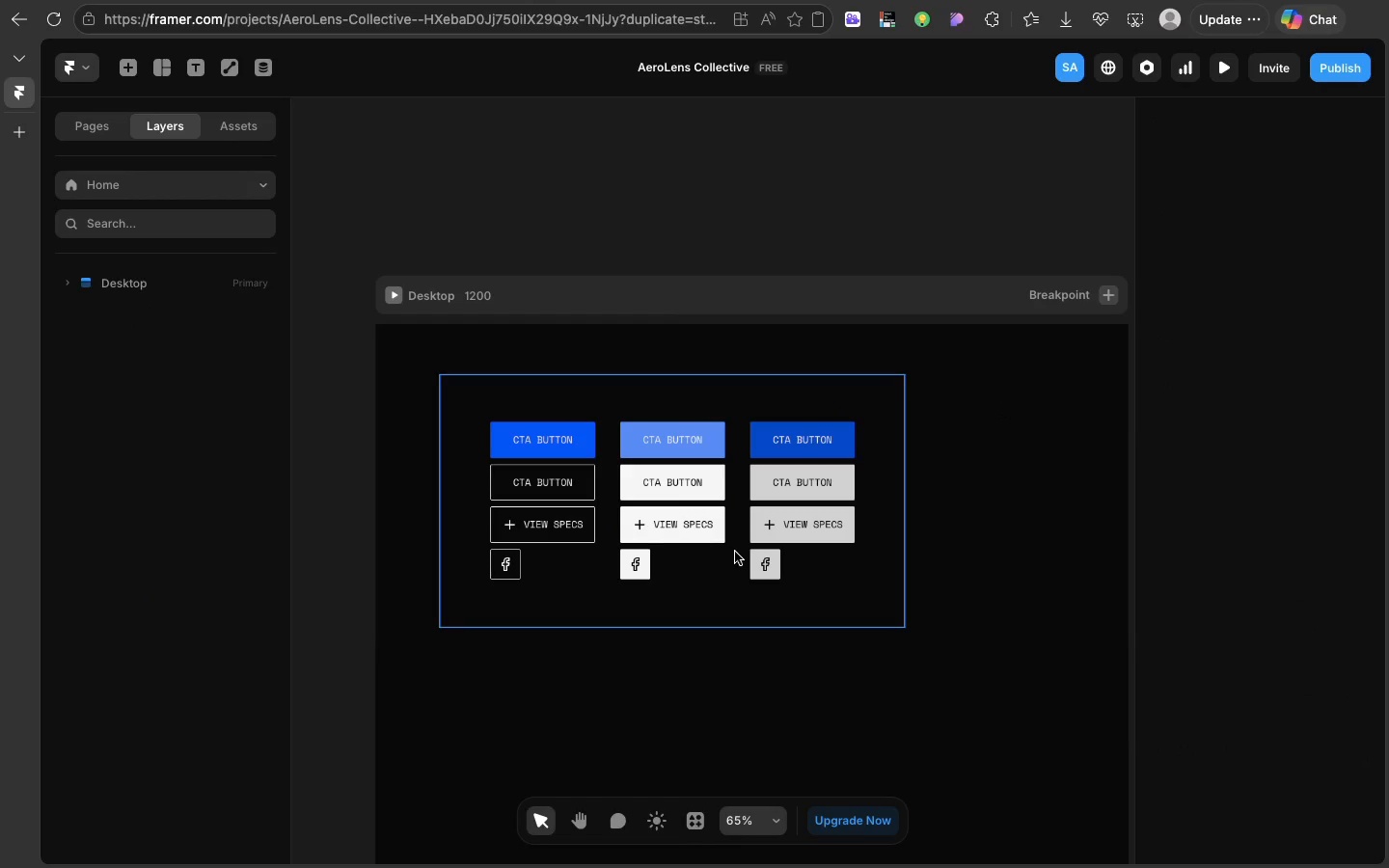 
left_click([735, 552])
 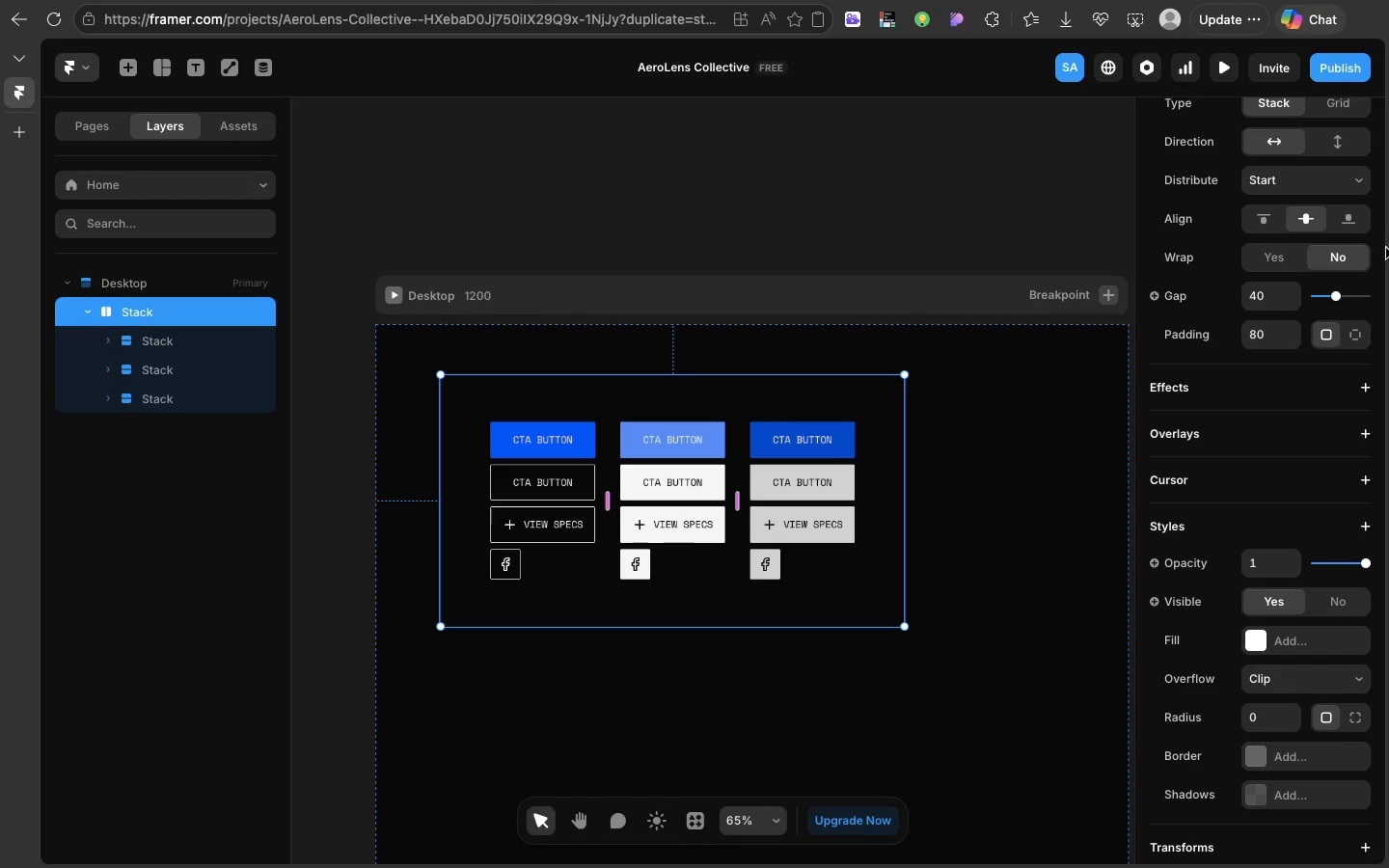 
scroll: coordinate [1386, 248], scroll_direction: up, amount: 47.0
 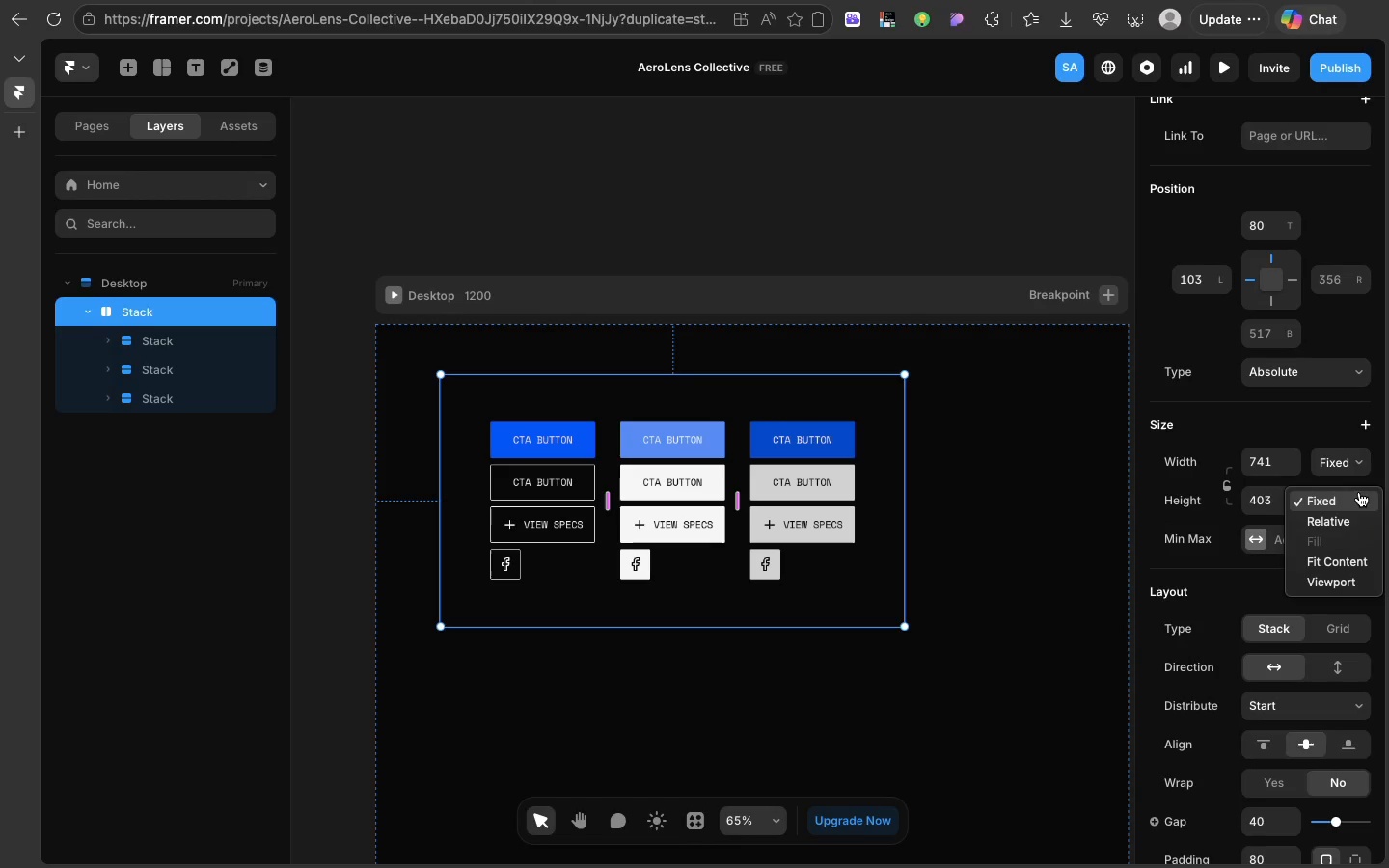 
left_click([1359, 492])
 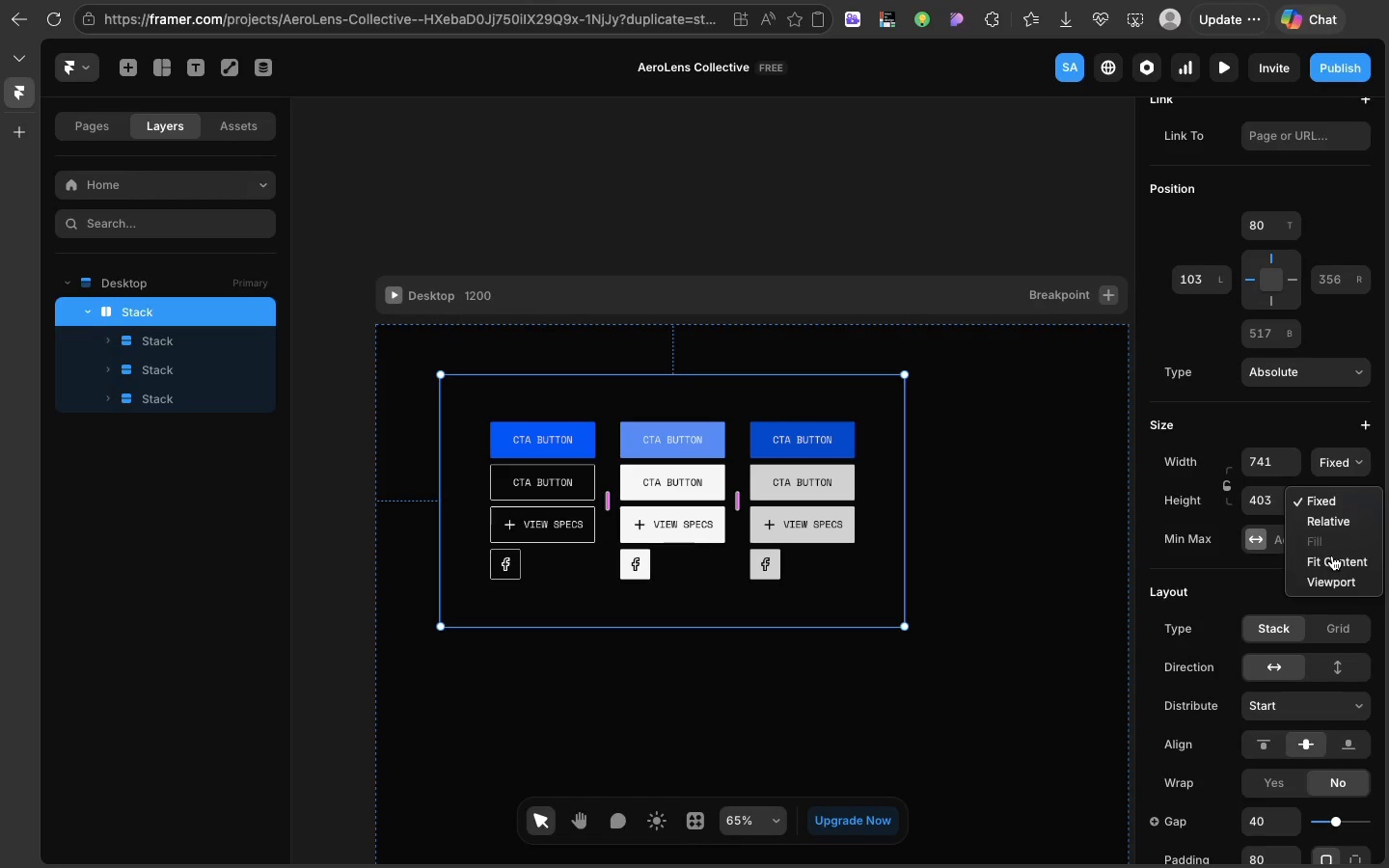 
left_click([1332, 556])
 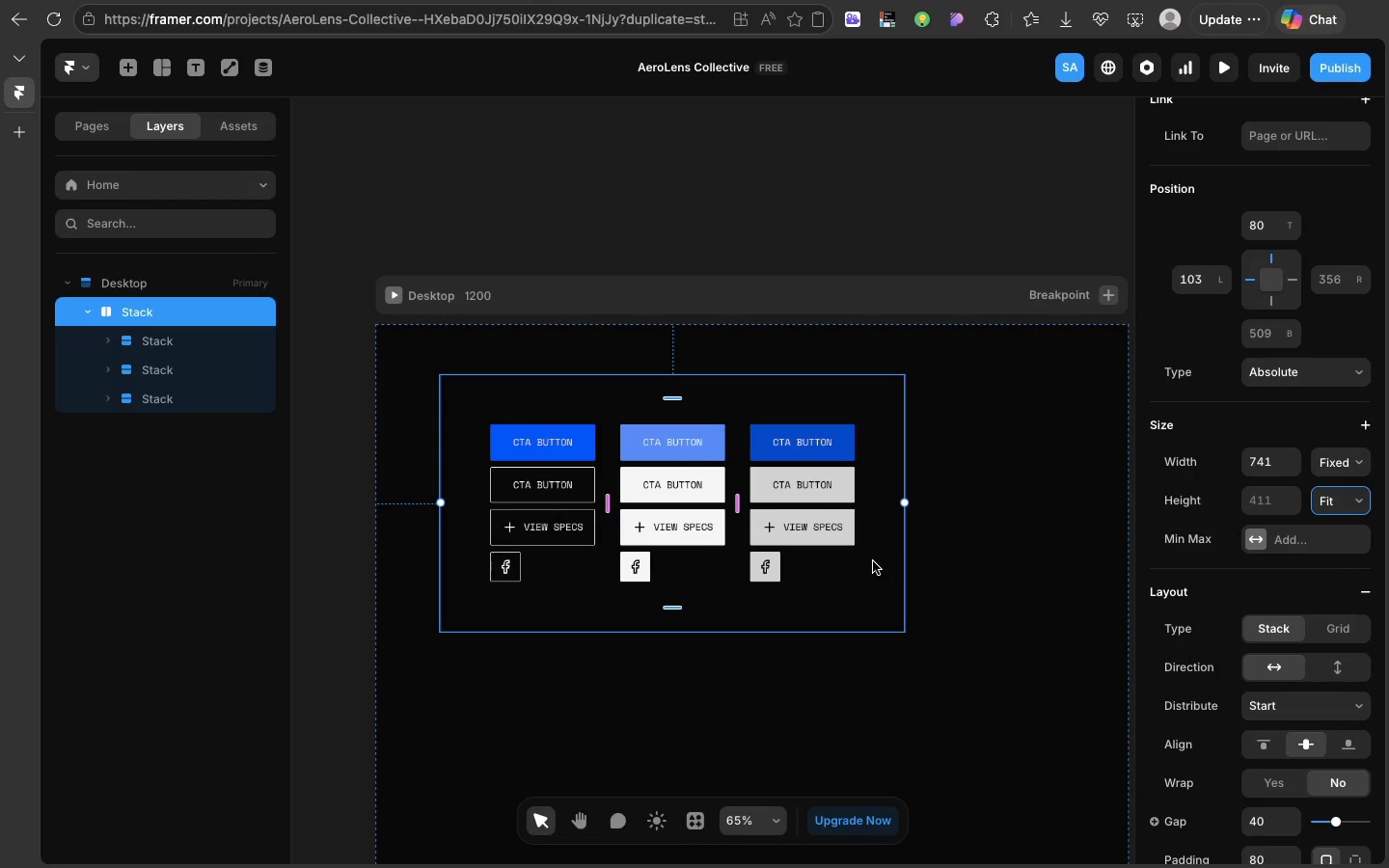 
left_click_drag(start_coordinate=[873, 561], to_coordinate=[865, 557])
 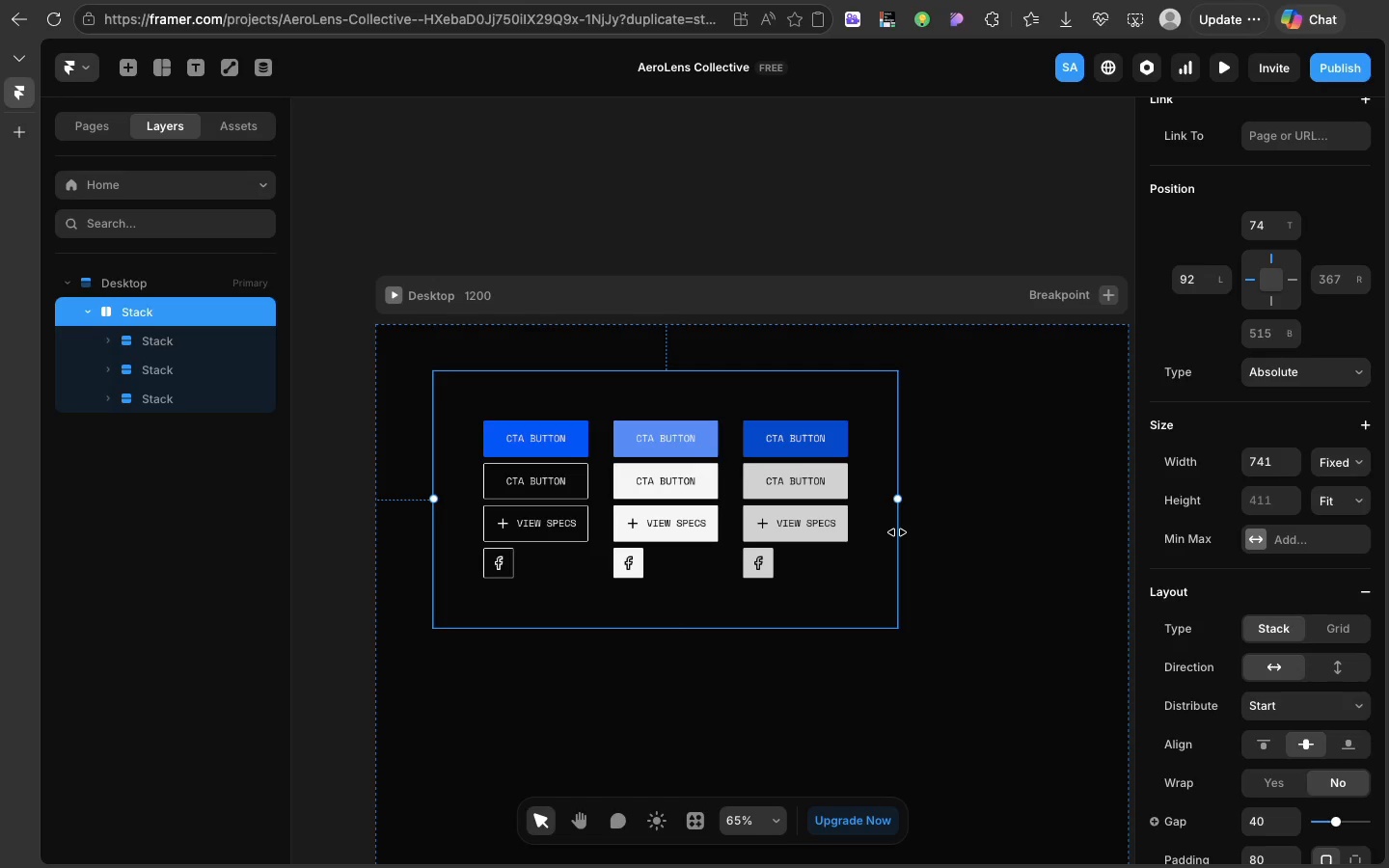 
left_click_drag(start_coordinate=[897, 532], to_coordinate=[1076, 501])
 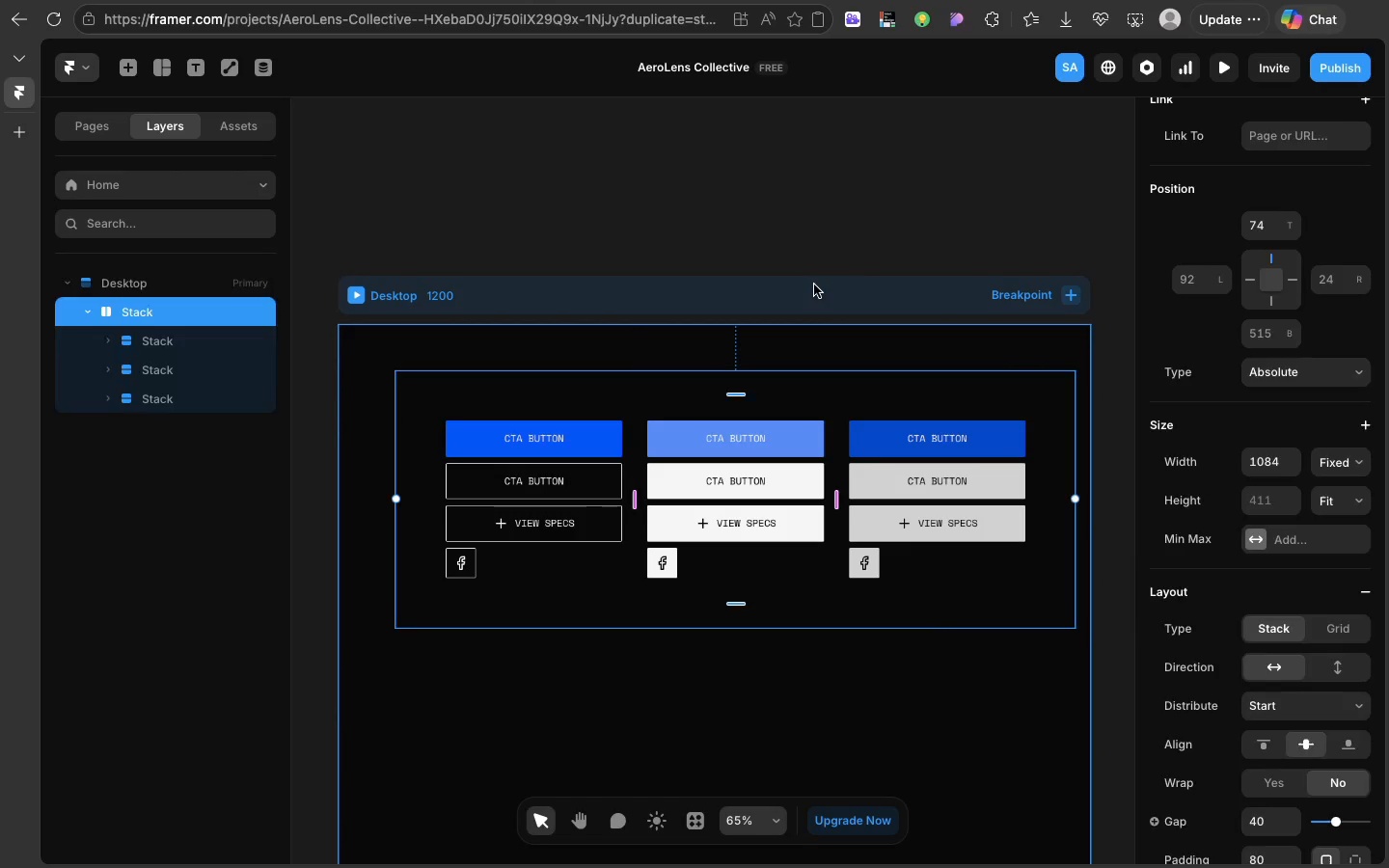 
left_click([814, 285])
 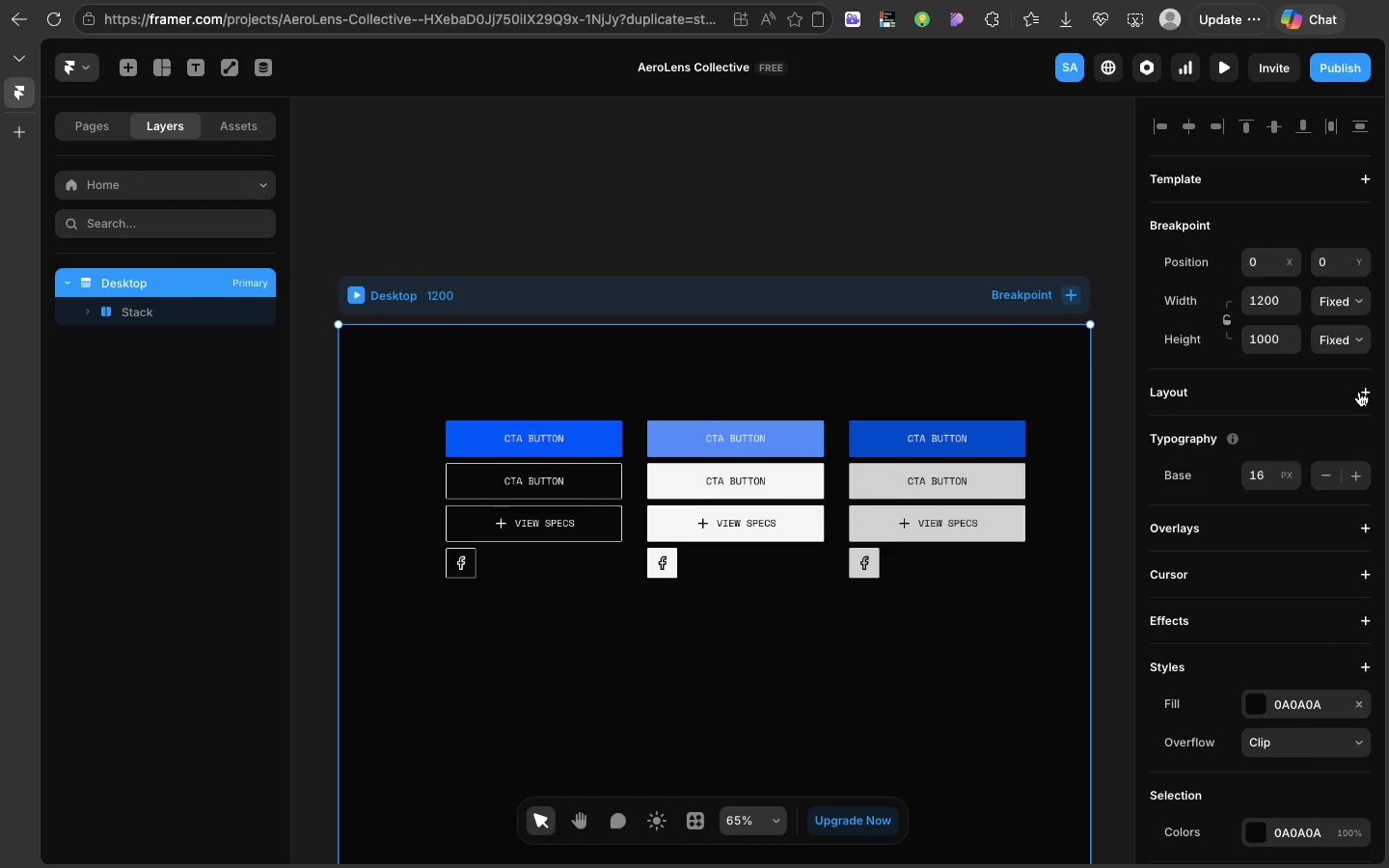 
left_click([1359, 392])
 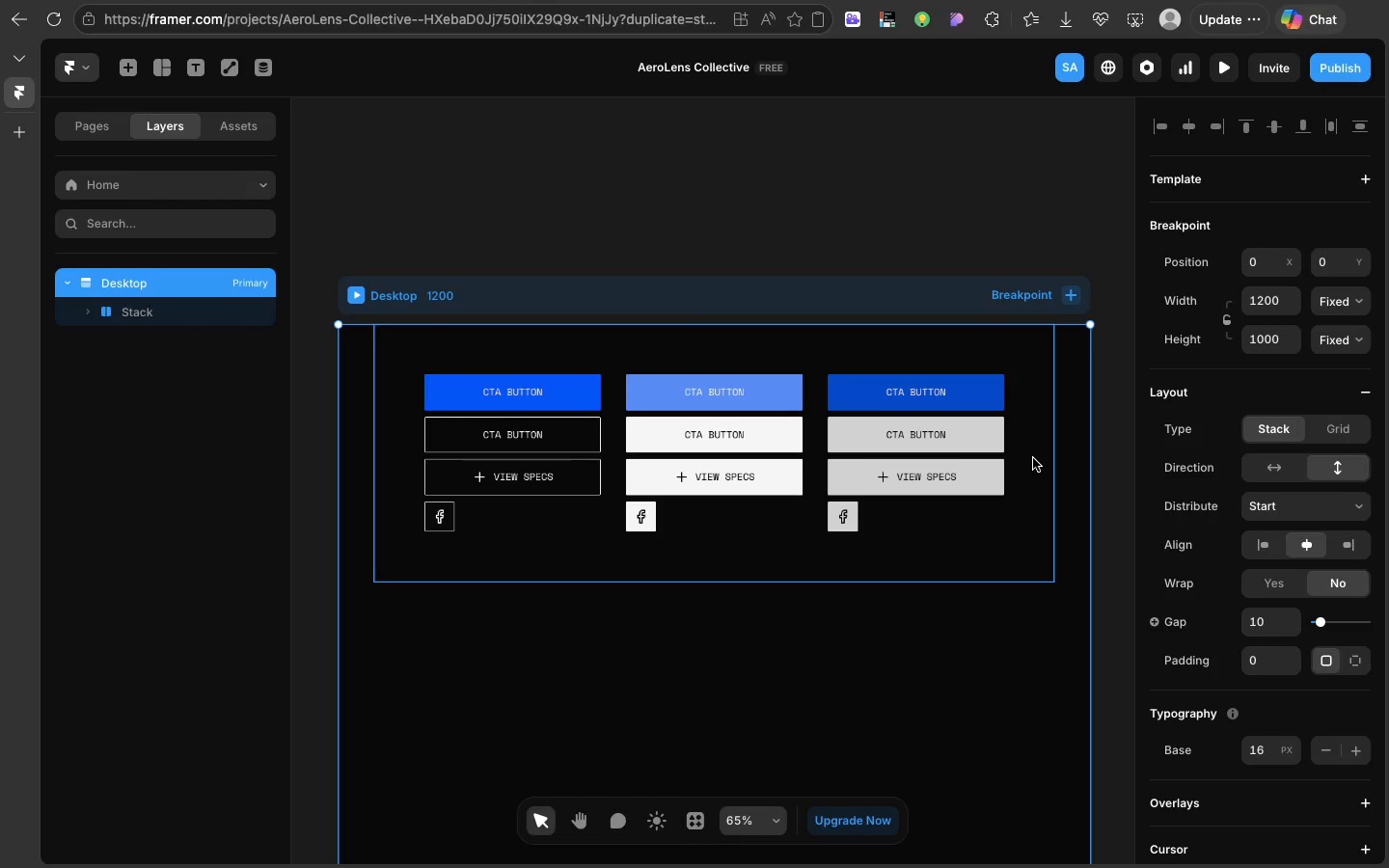 
left_click([1033, 458])
 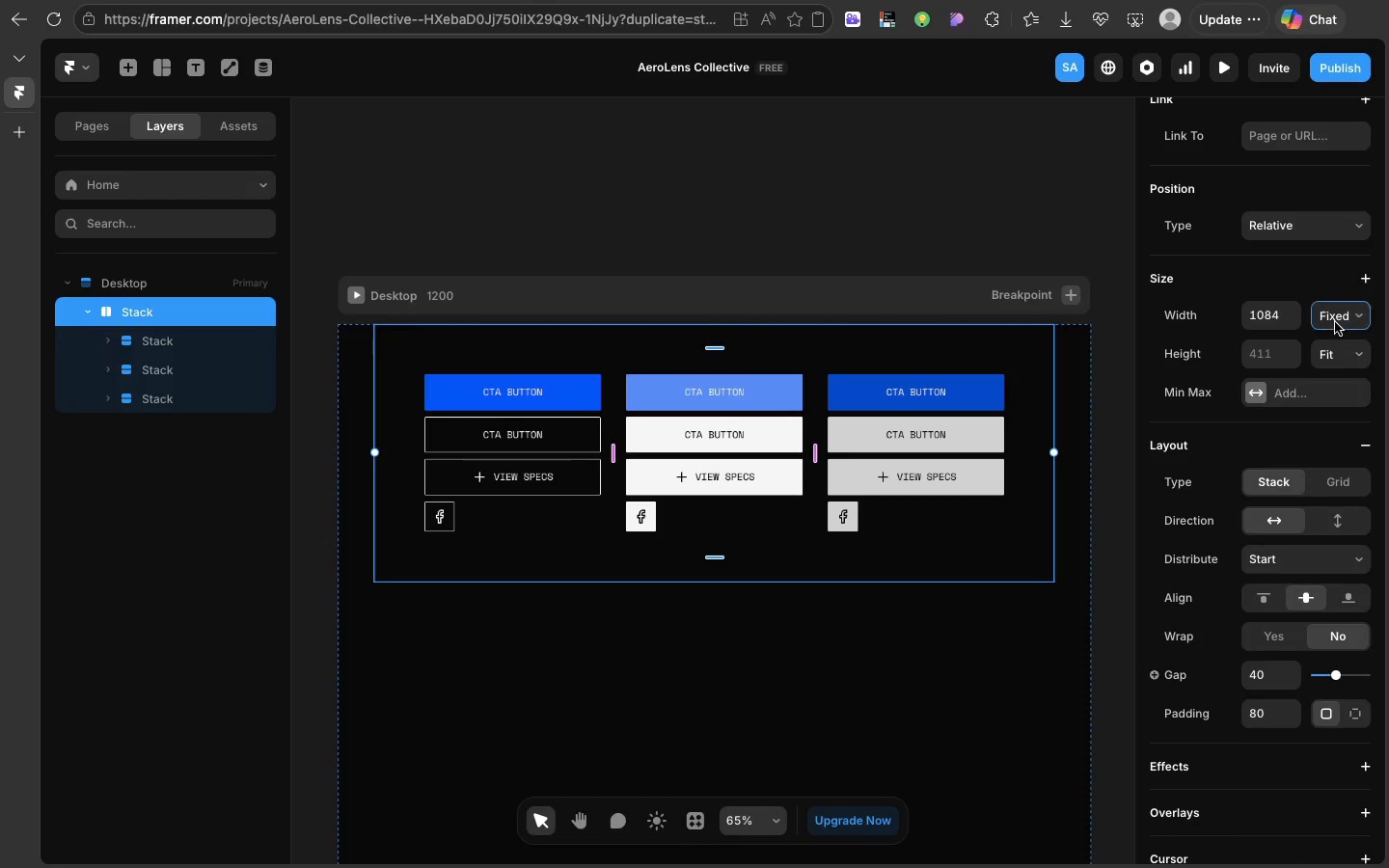 
left_click([1335, 322])
 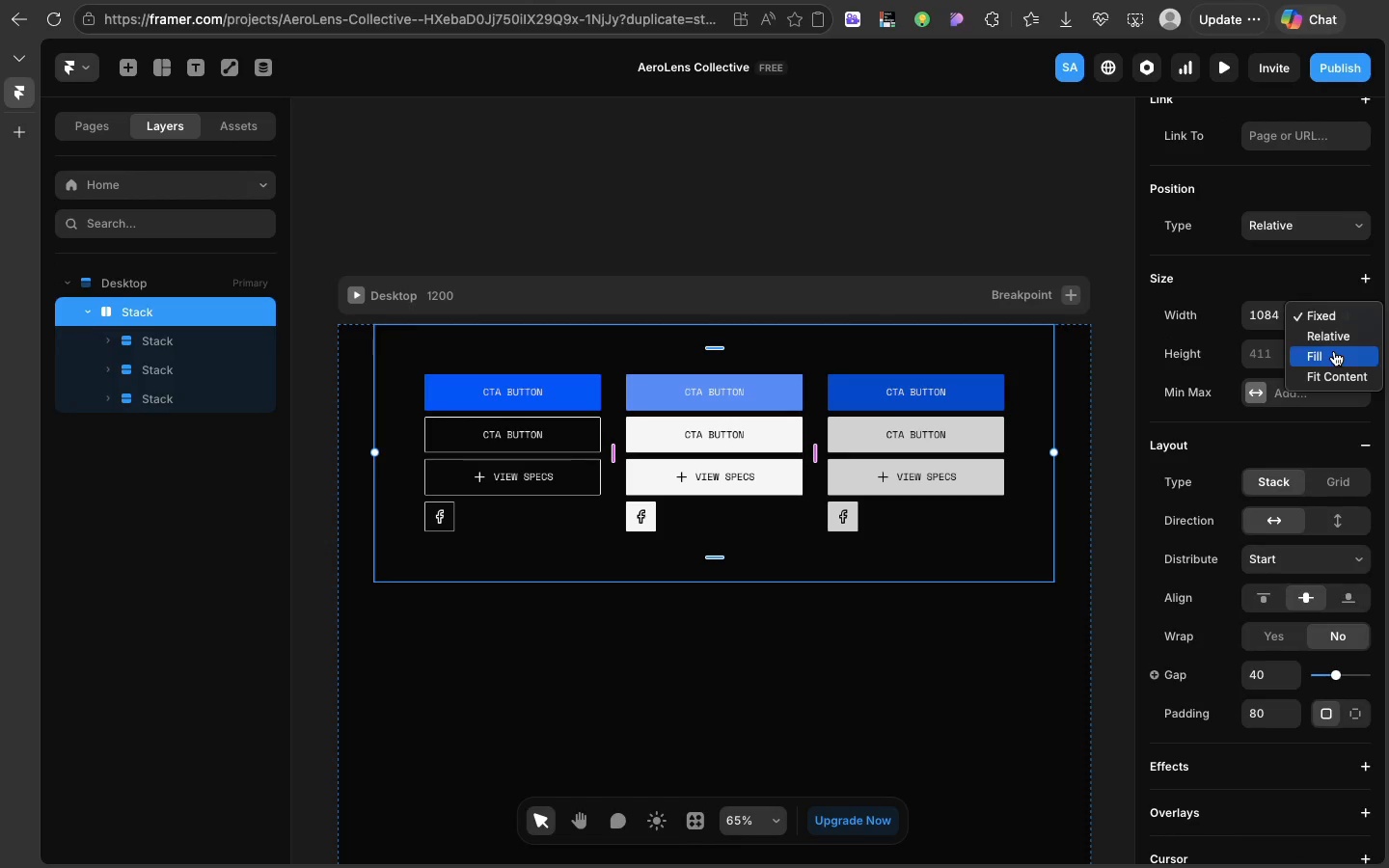 
left_click([1334, 351])
 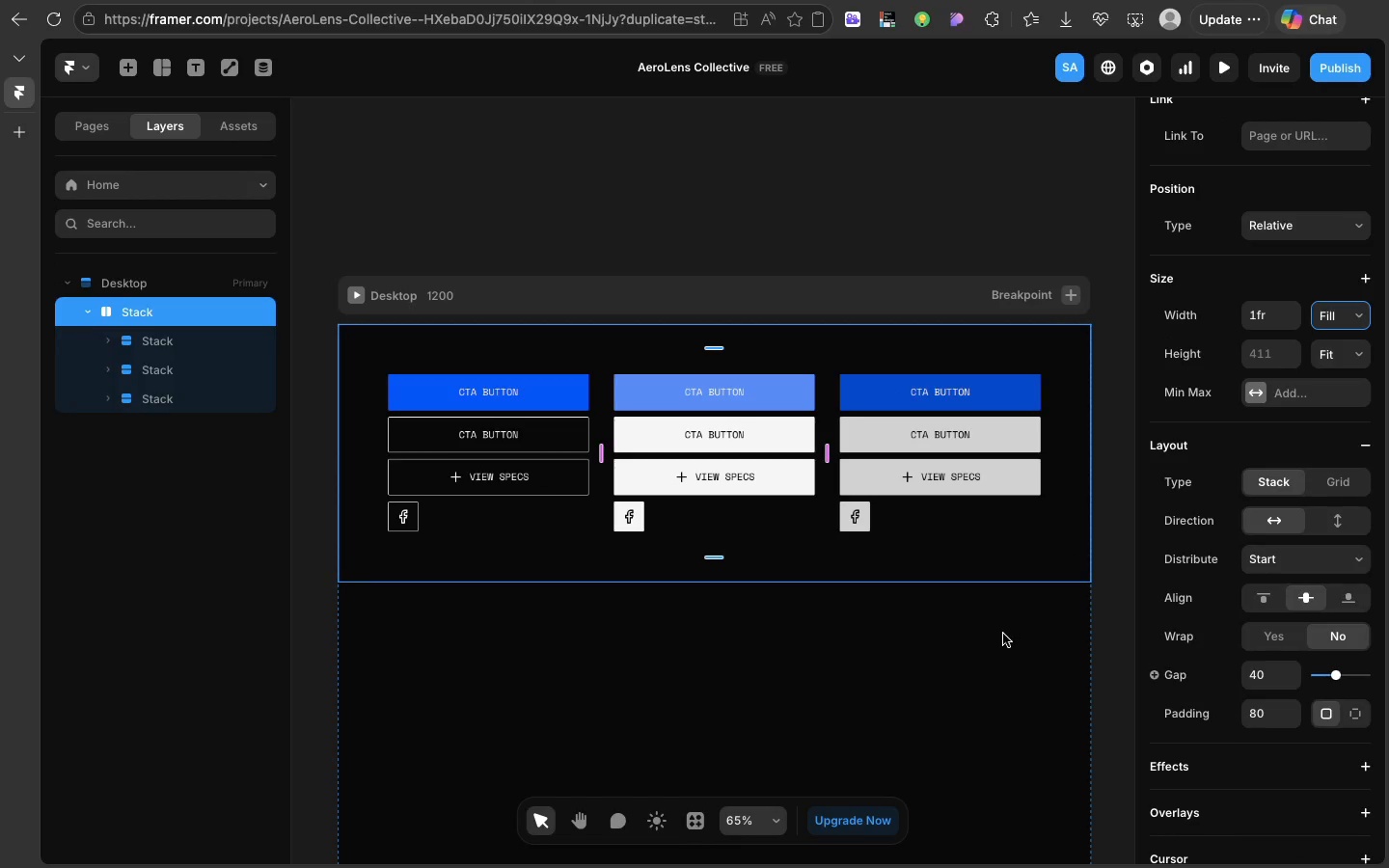 
left_click([1003, 636])
 